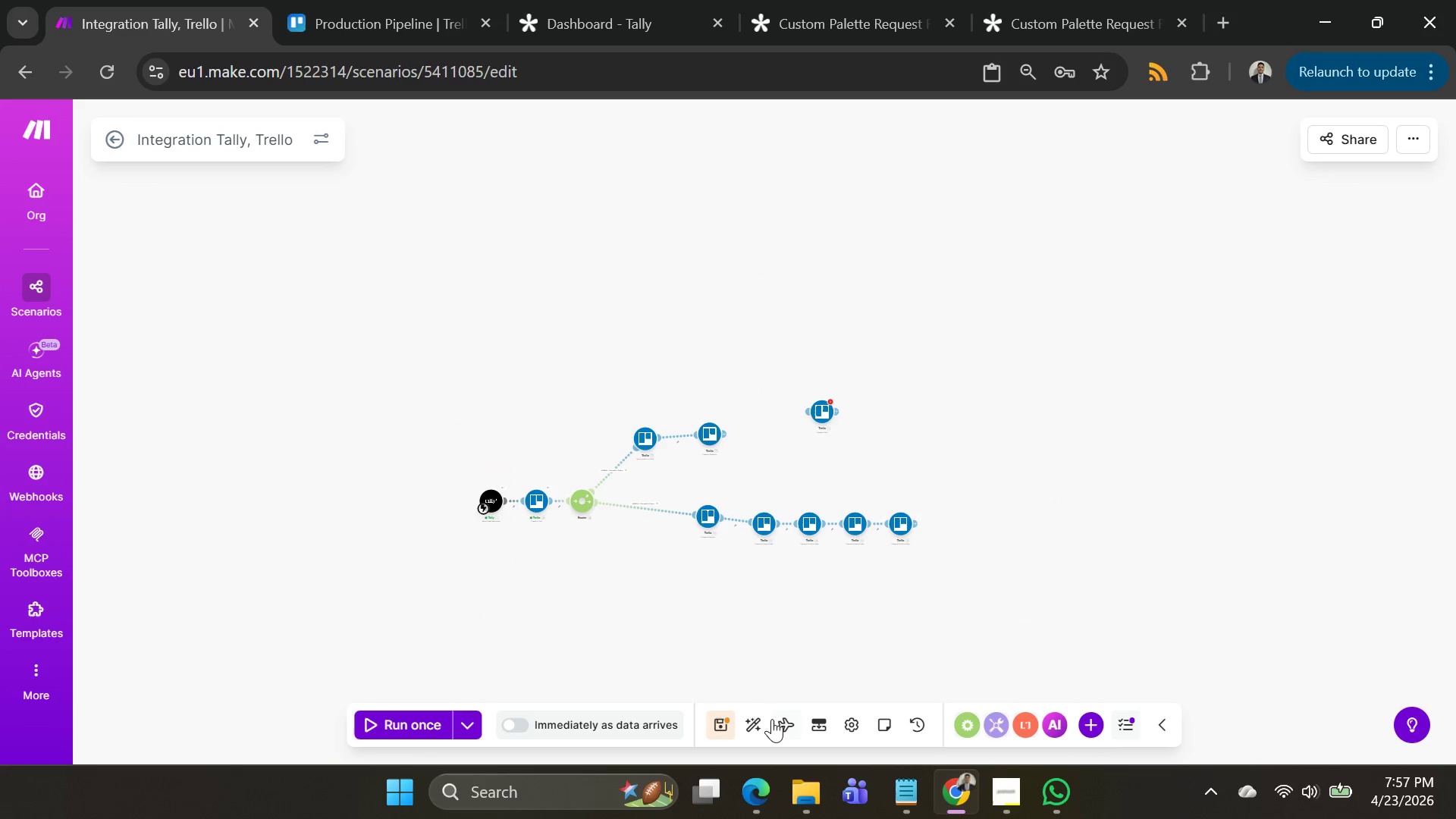 
left_click([756, 723])
 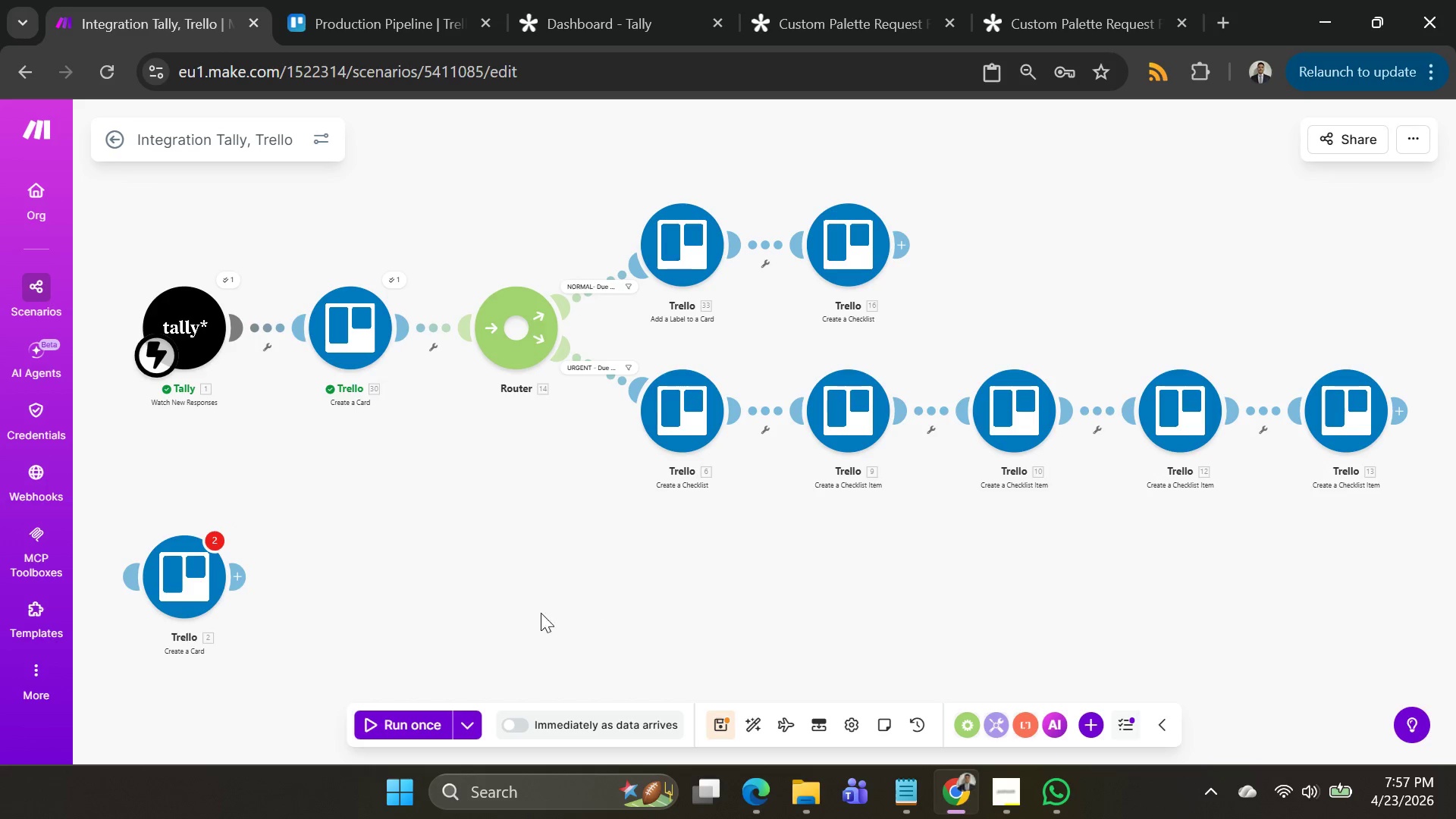 
left_click([457, 726])
 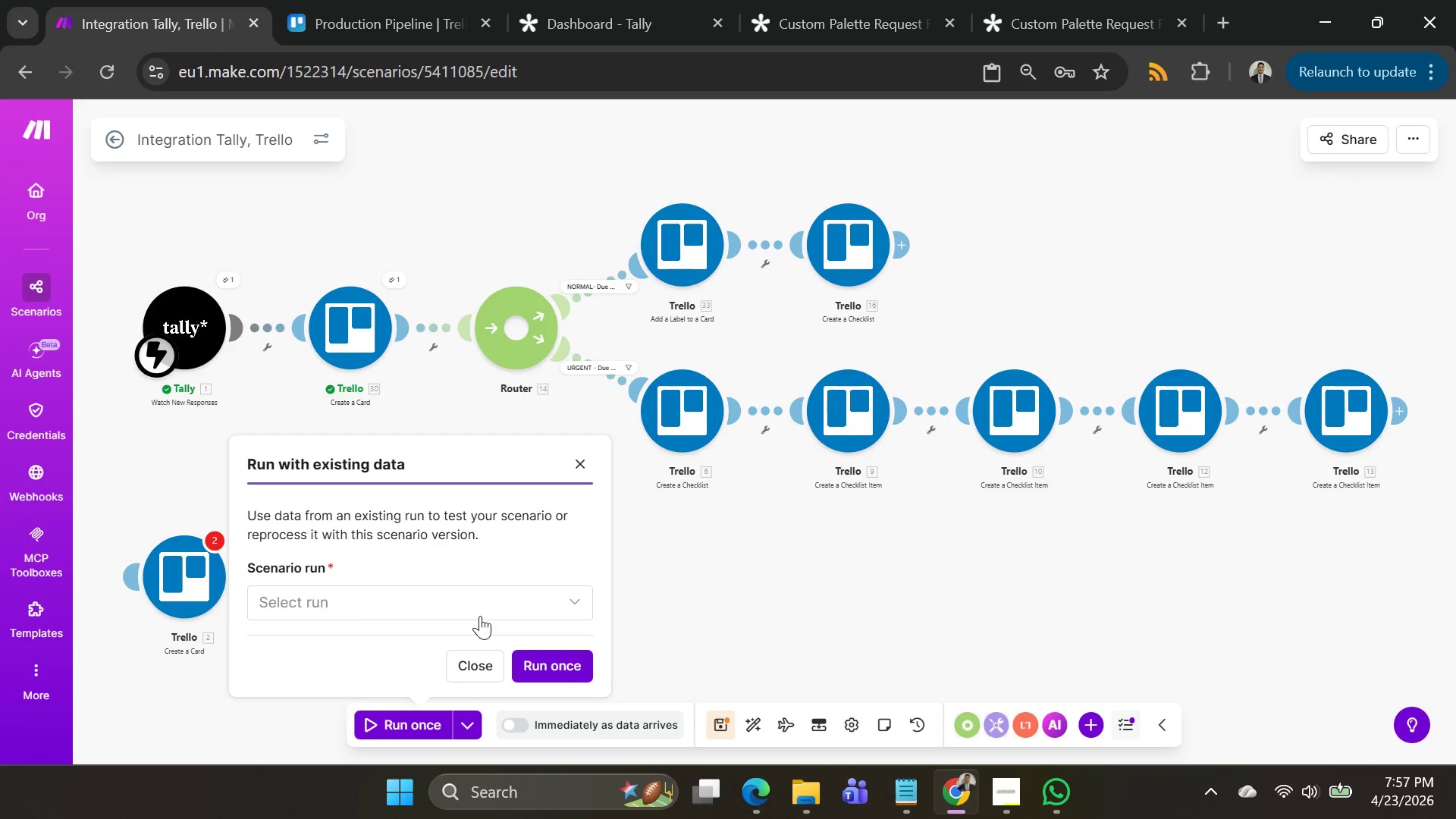 
left_click([479, 612])
 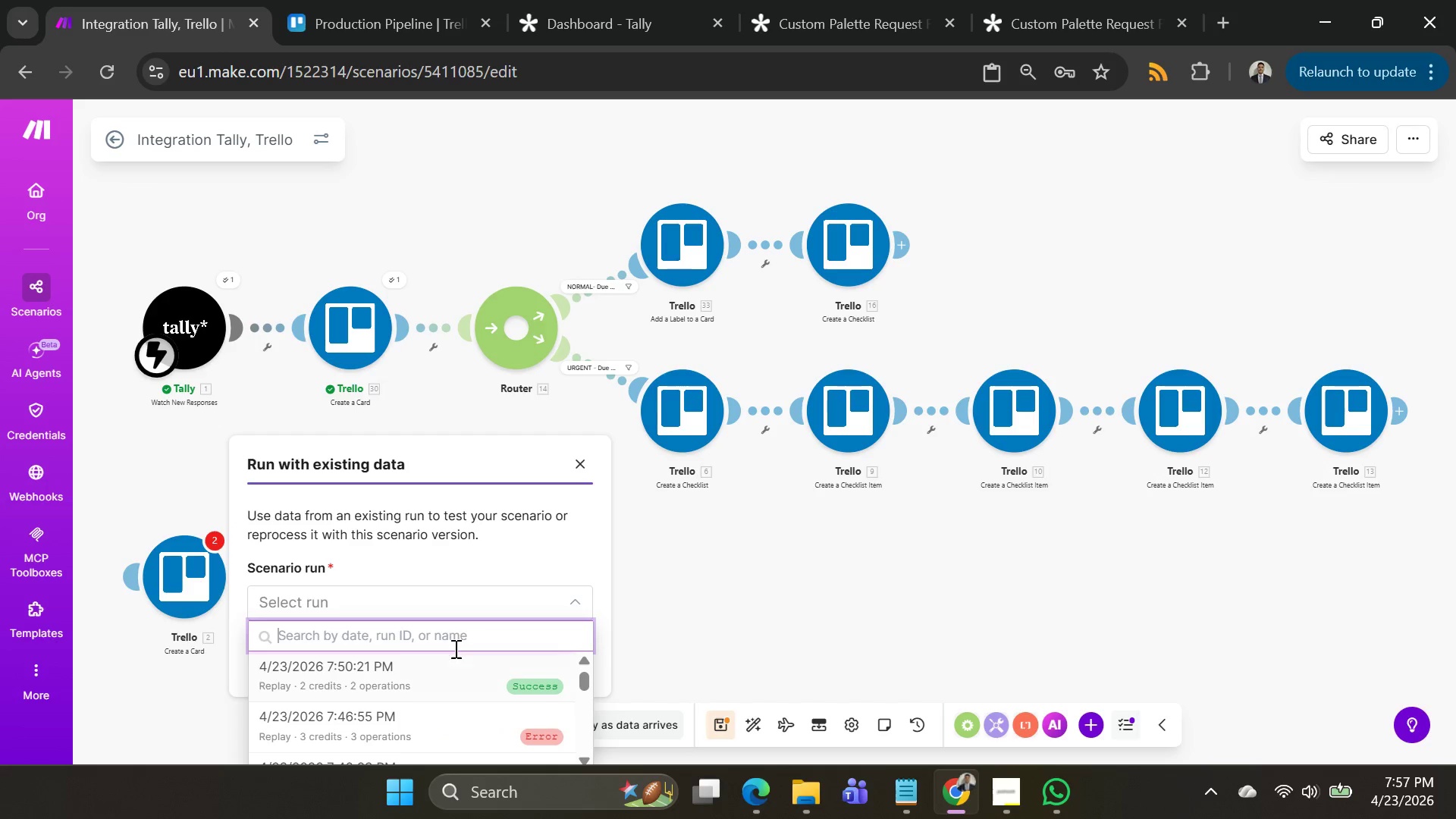 
left_click([449, 664])
 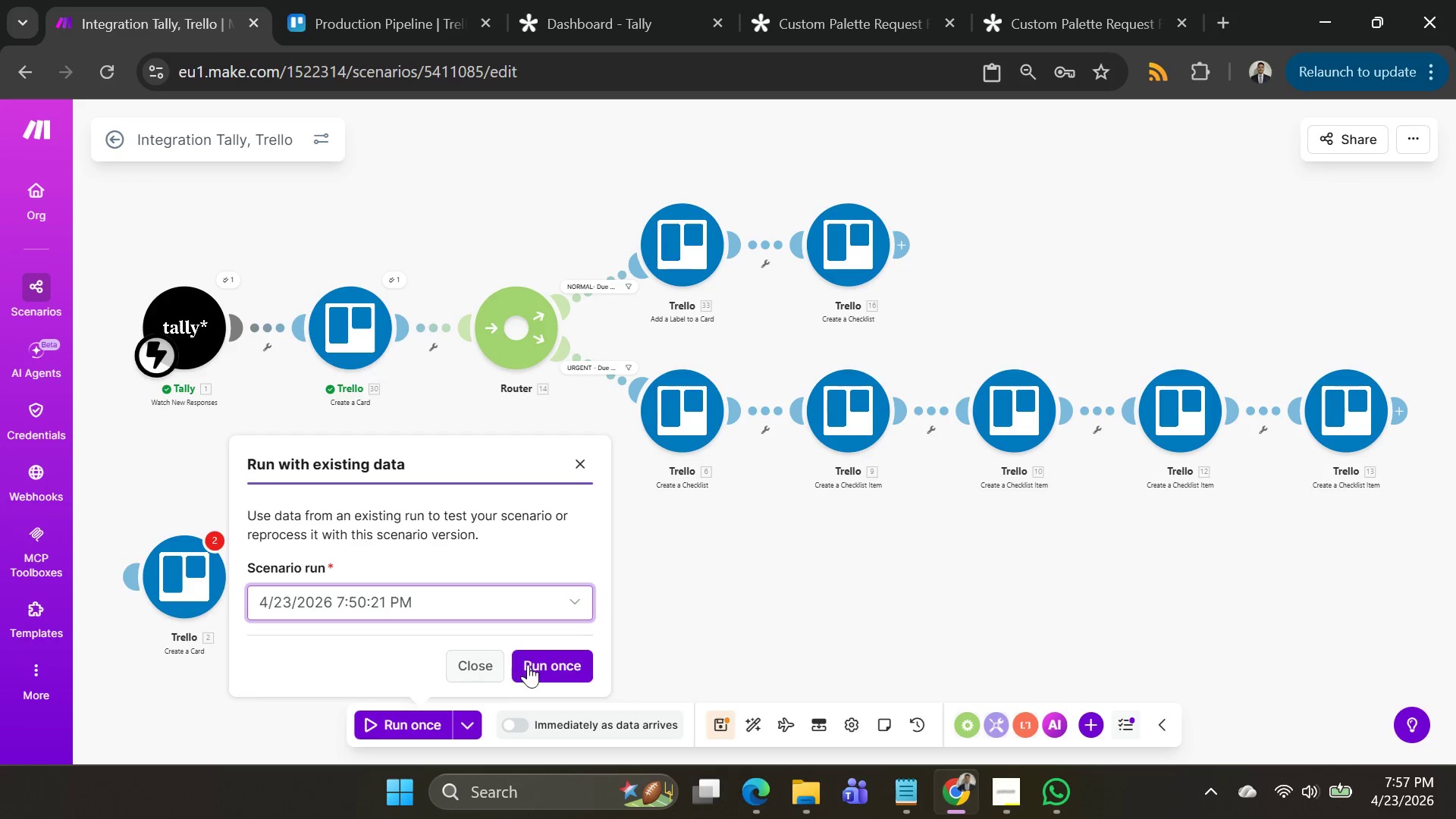 
left_click([532, 667])
 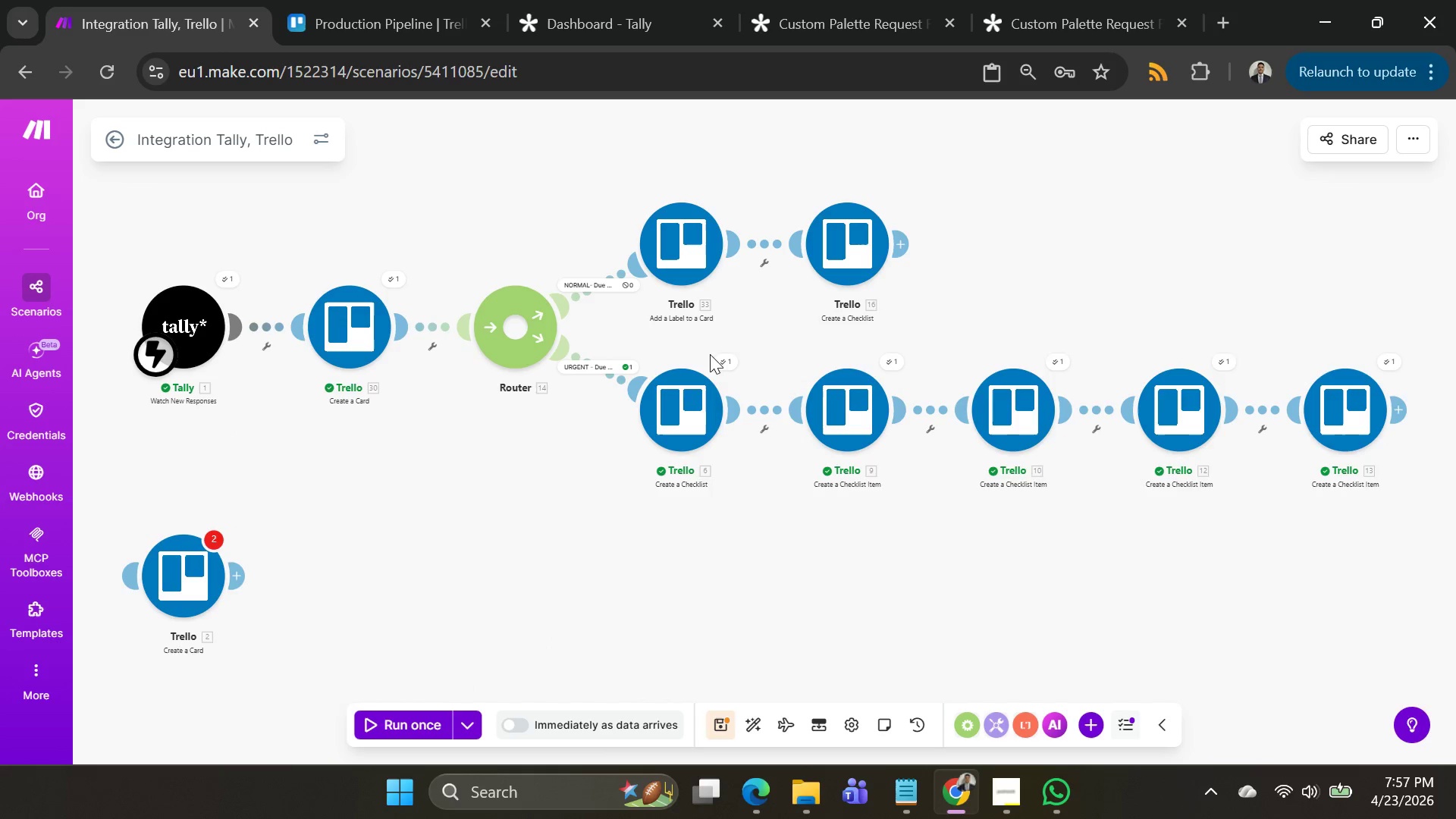 
wait(5.66)
 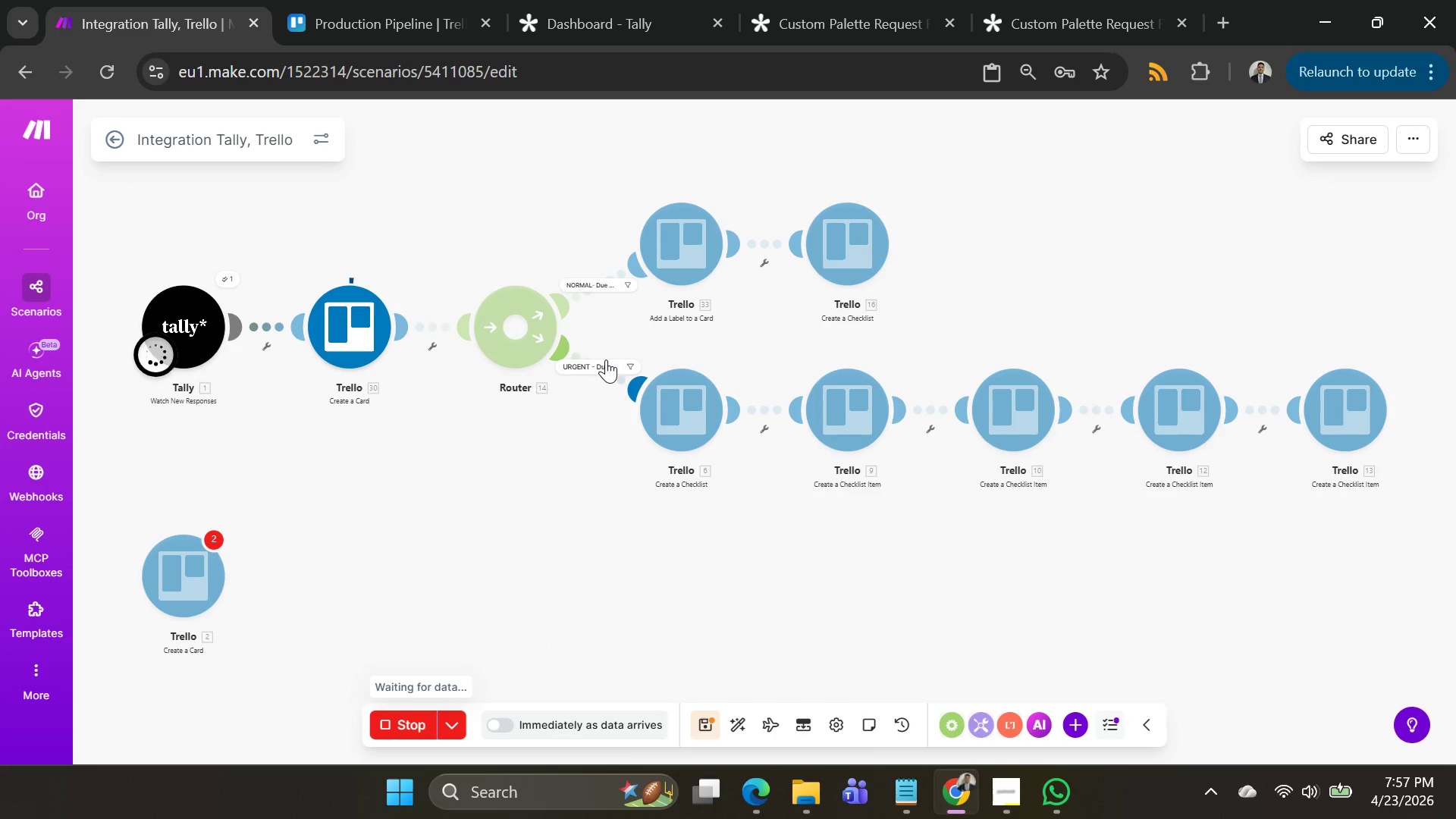 
left_click_drag(start_coordinate=[845, 414], to_coordinate=[868, 413])
 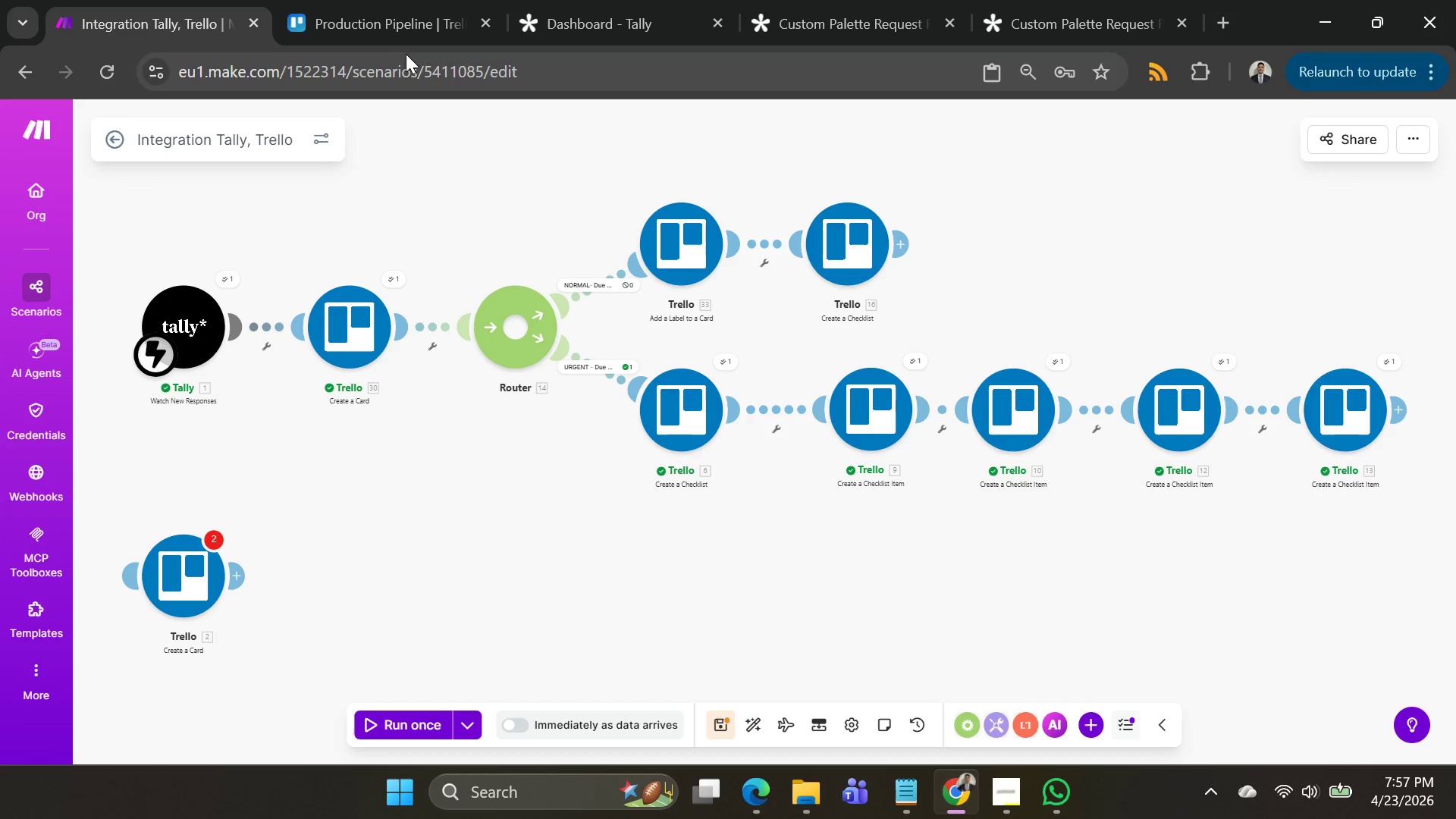 
left_click([398, 22])
 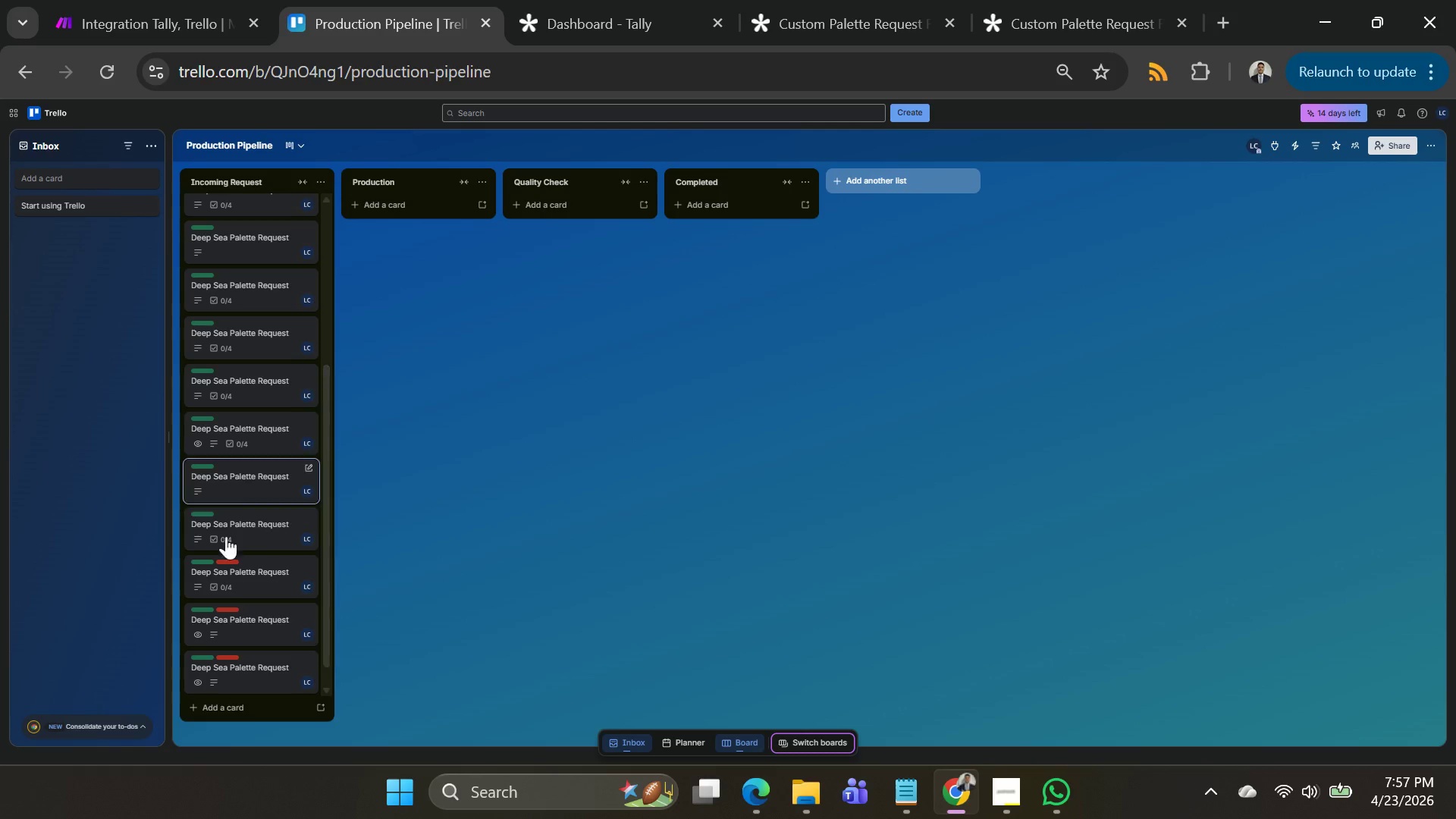 
scroll: coordinate [207, 538], scroll_direction: down, amount: 12.0
 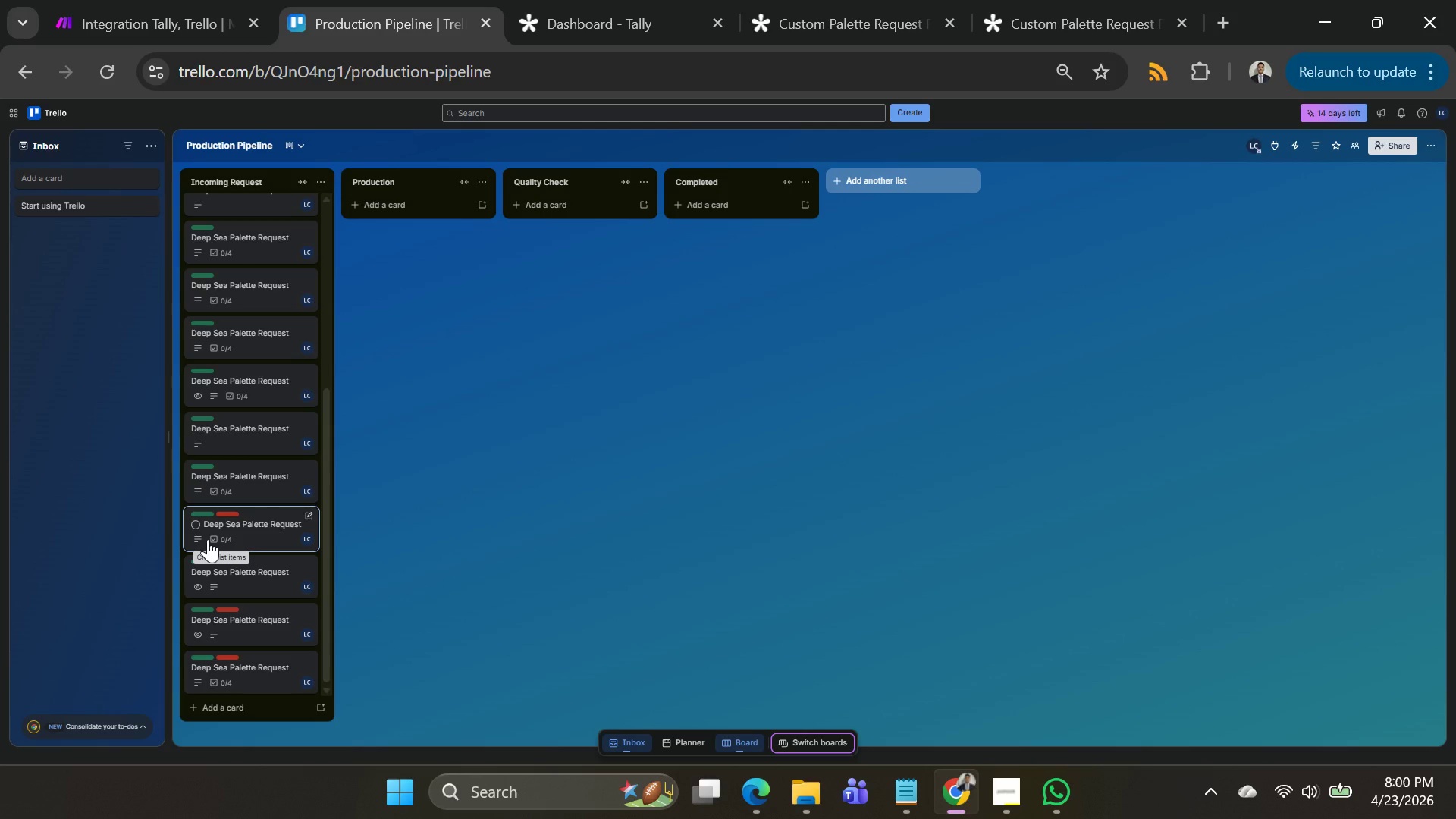 
wait(136.13)
 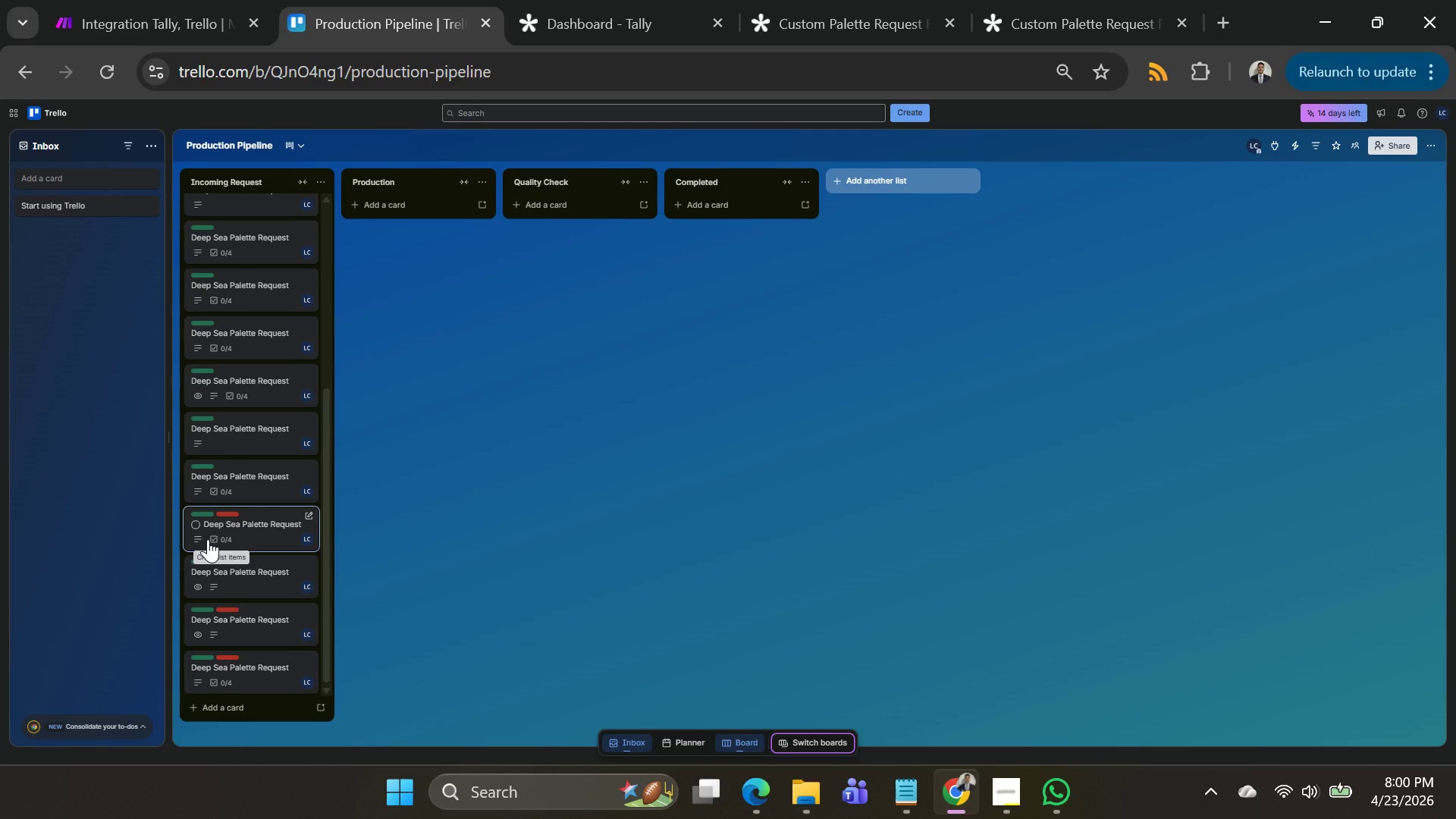 
left_click([148, 25])
 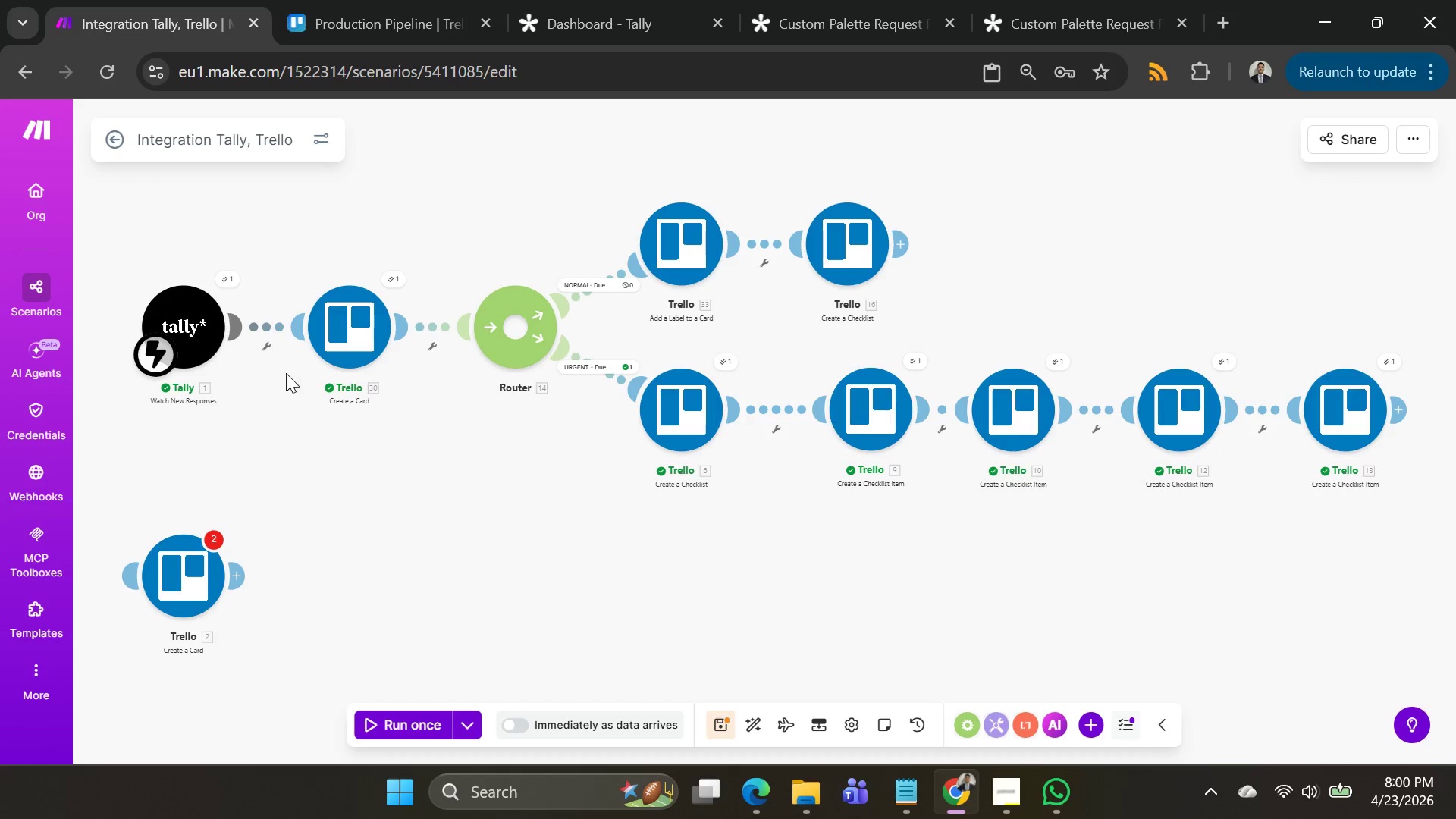 
left_click_drag(start_coordinate=[338, 349], to_coordinate=[345, 535])
 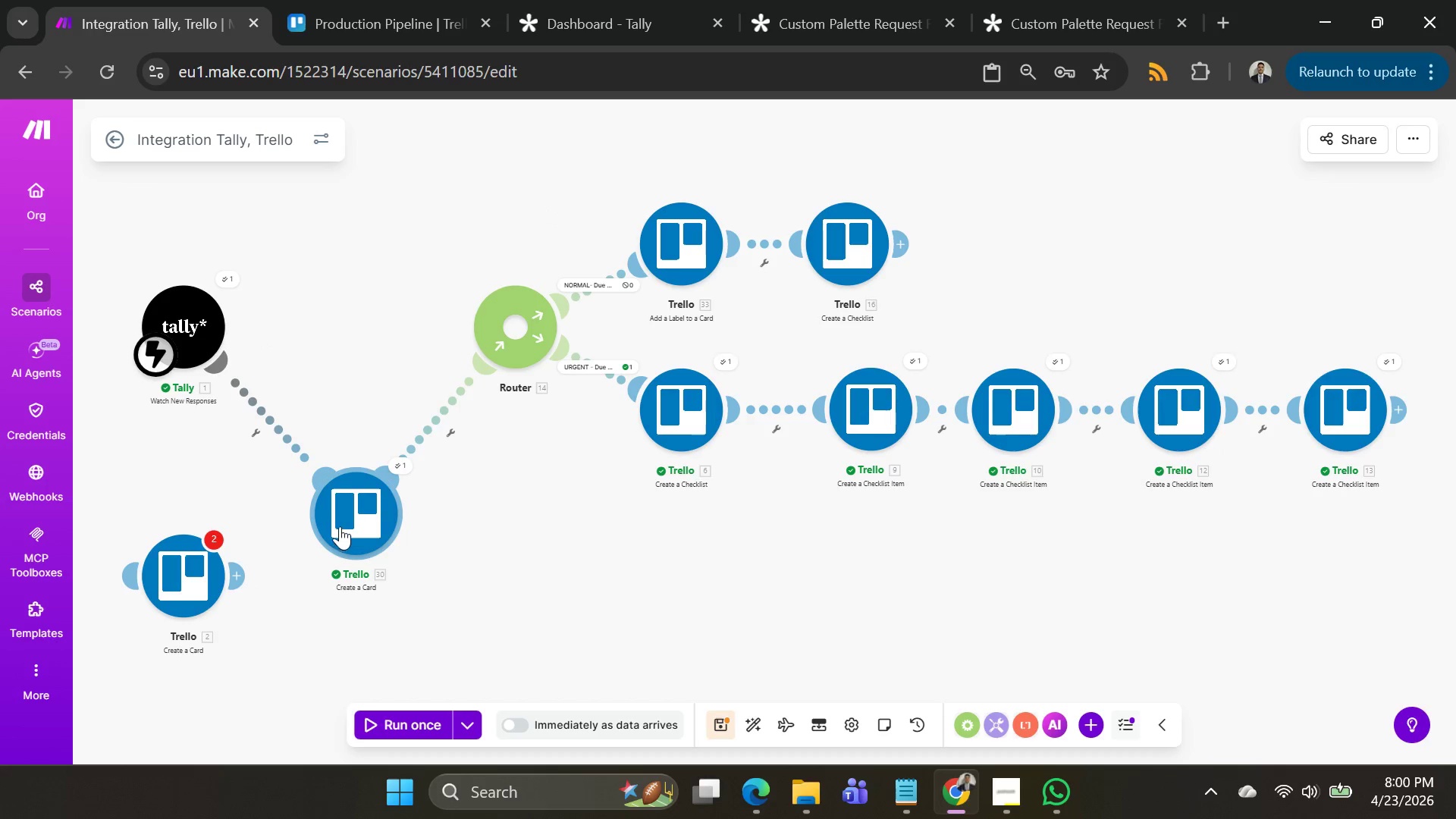 
right_click([342, 525])
 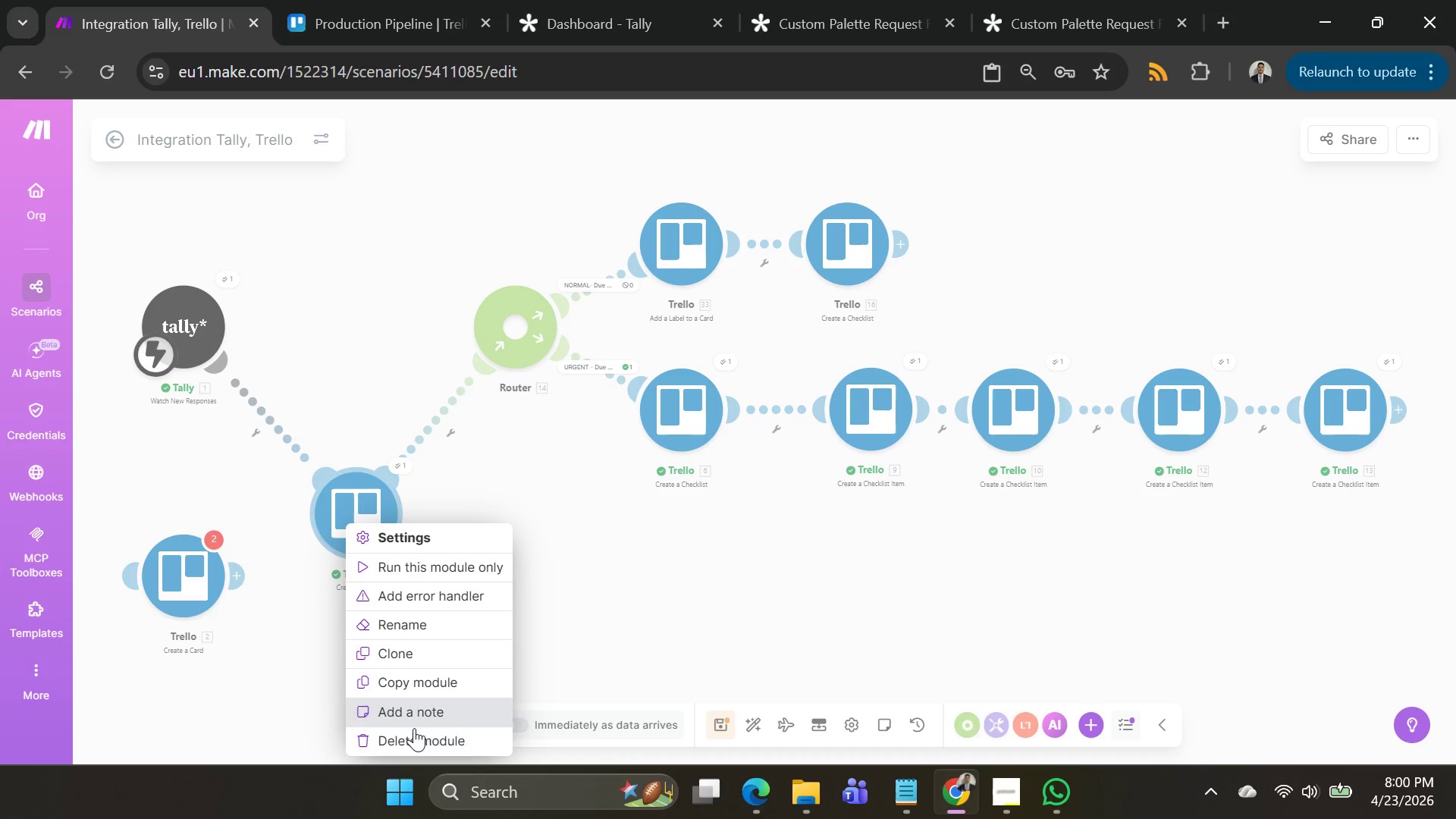 
left_click([416, 734])
 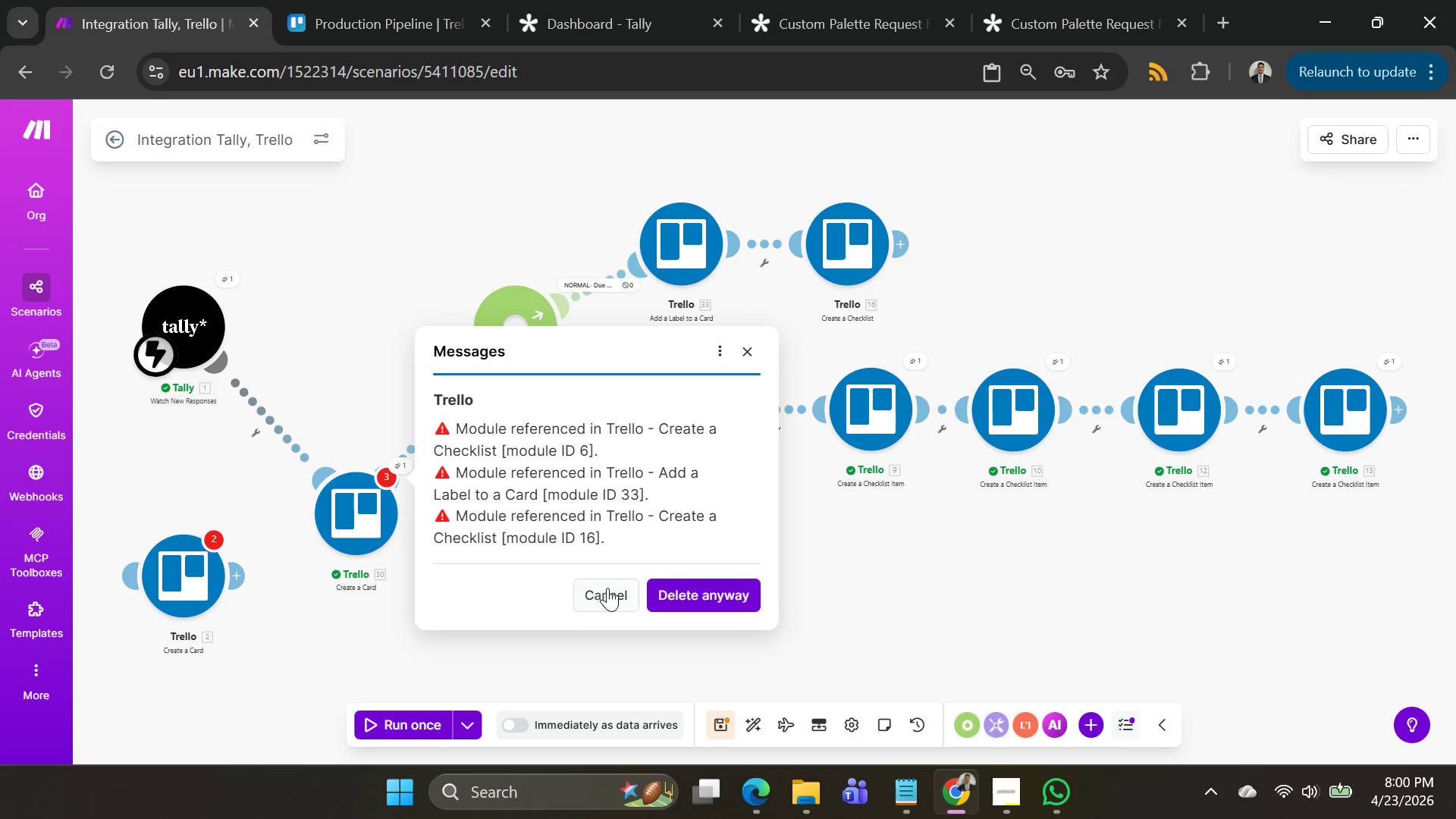 
left_click([676, 604])
 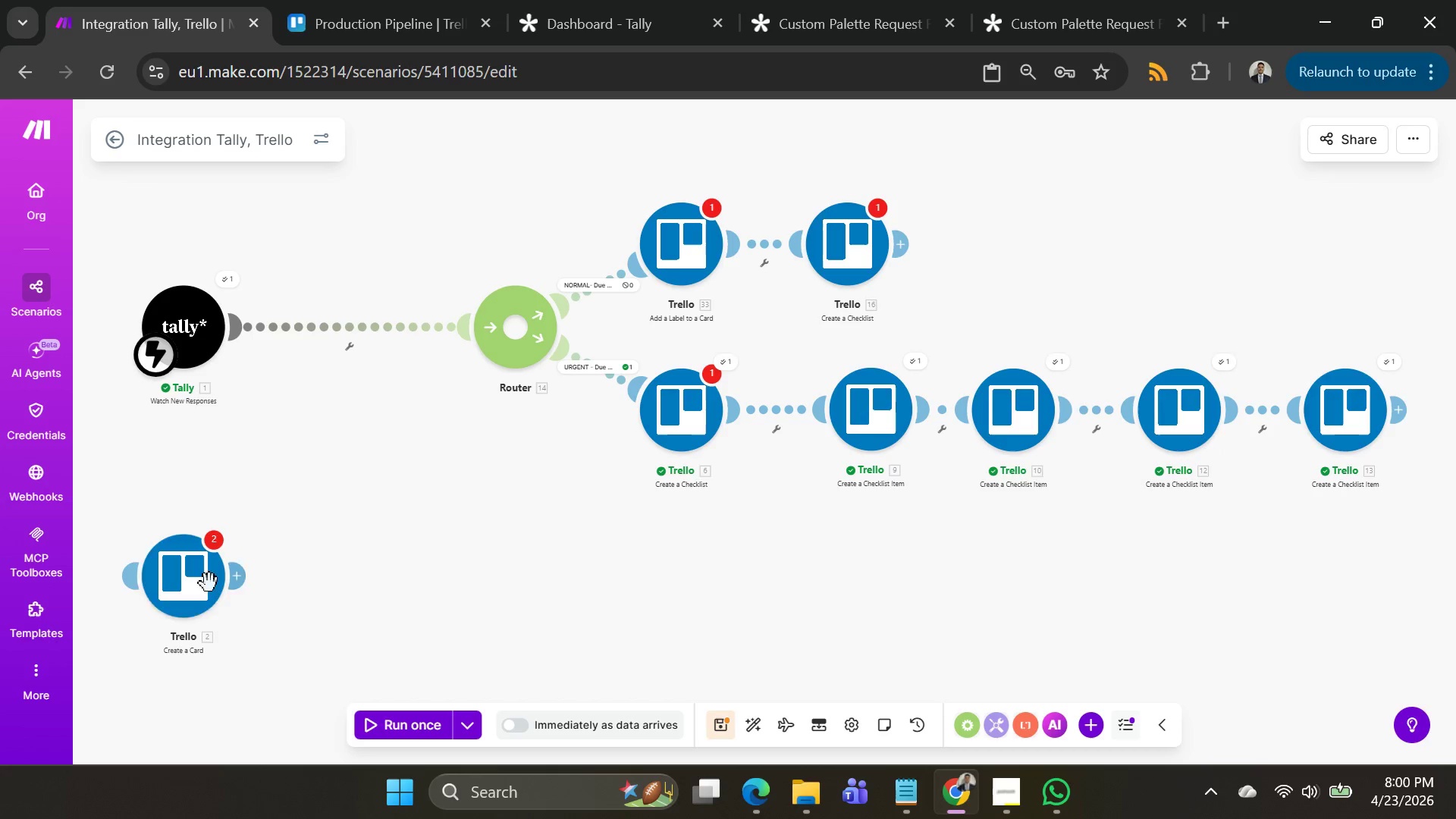 
left_click_drag(start_coordinate=[177, 592], to_coordinate=[1375, 660])
 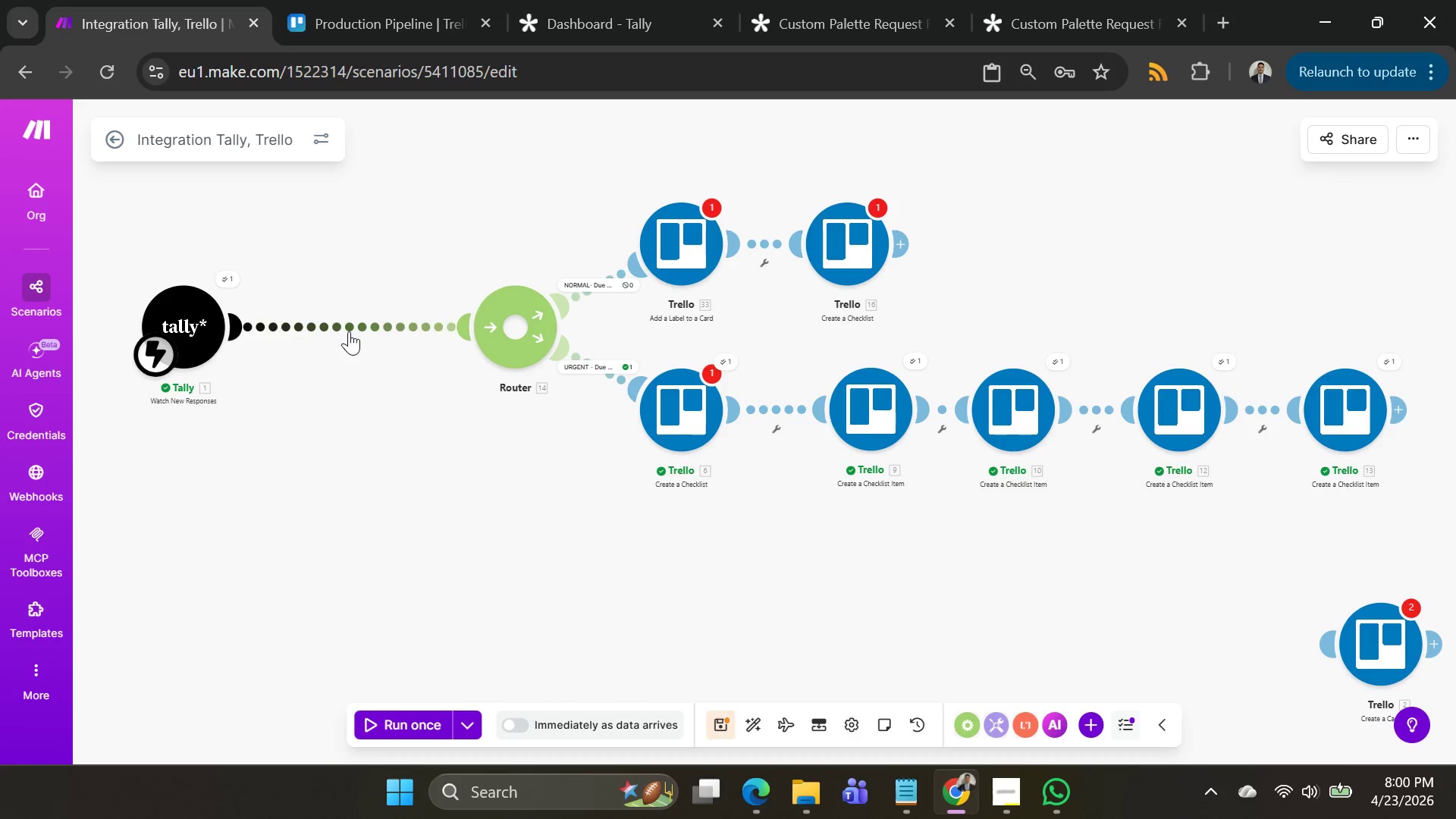 
right_click([349, 331])
 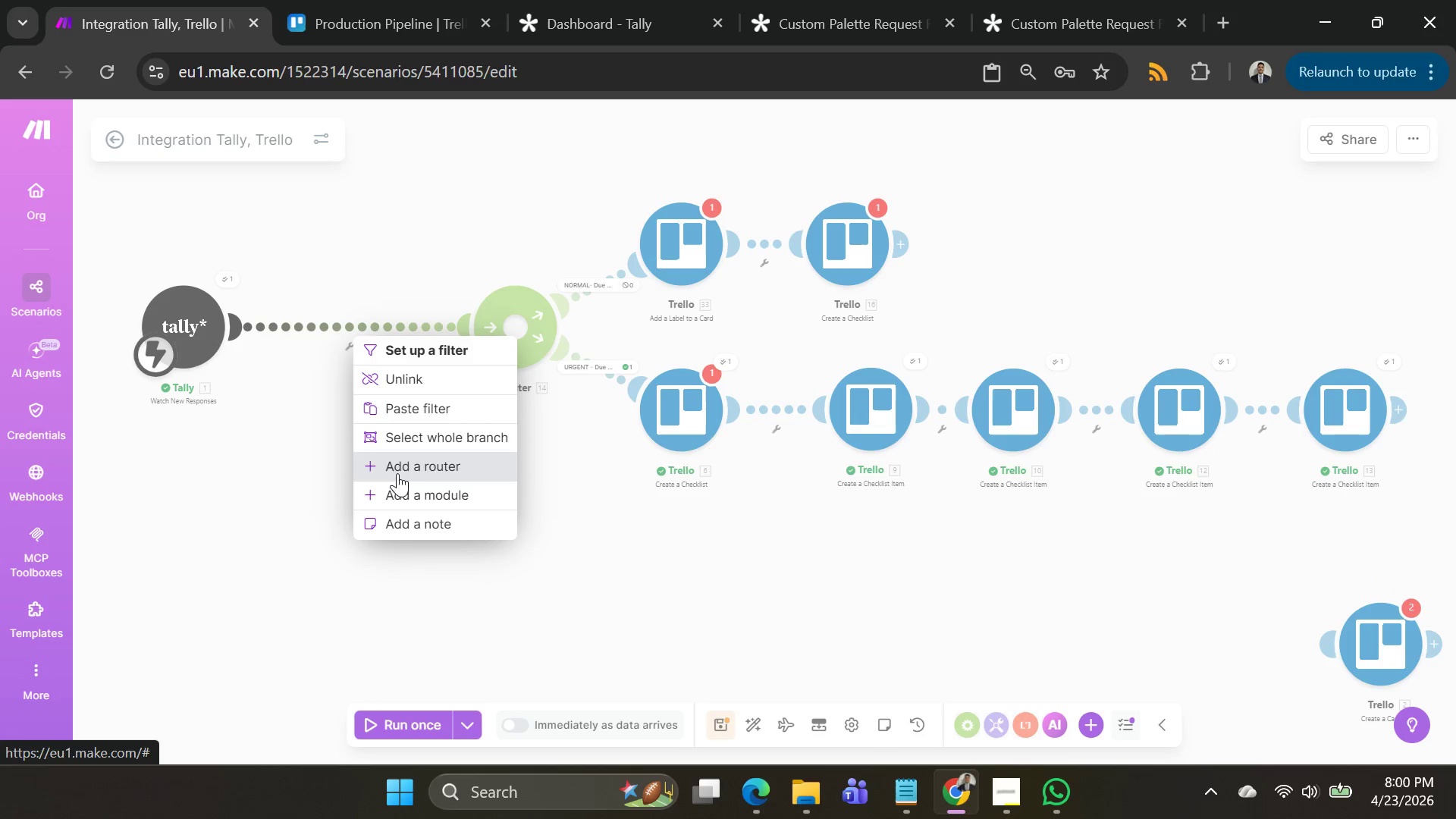 
left_click([398, 493])
 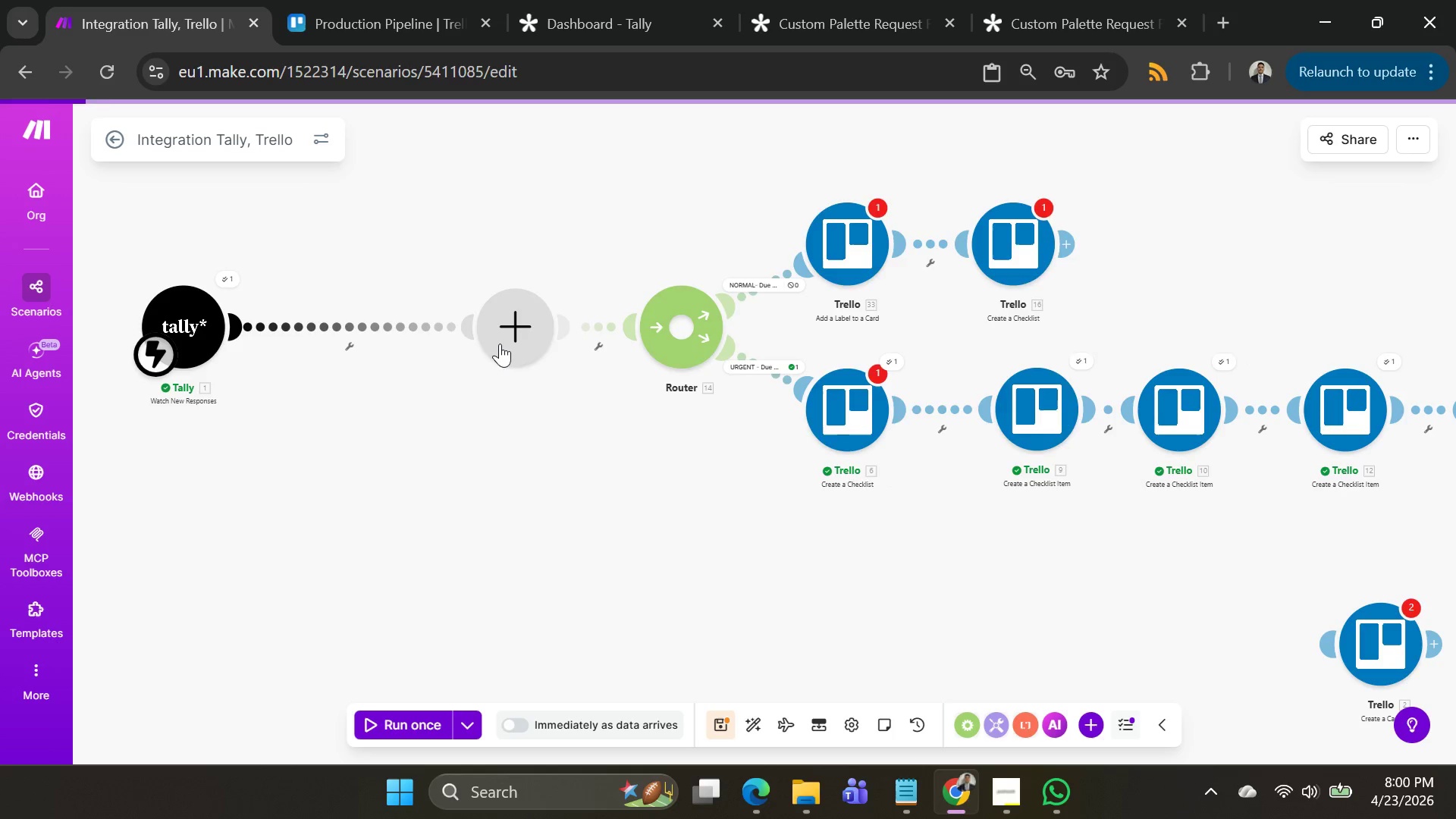 
left_click_drag(start_coordinate=[500, 342], to_coordinate=[421, 338])
 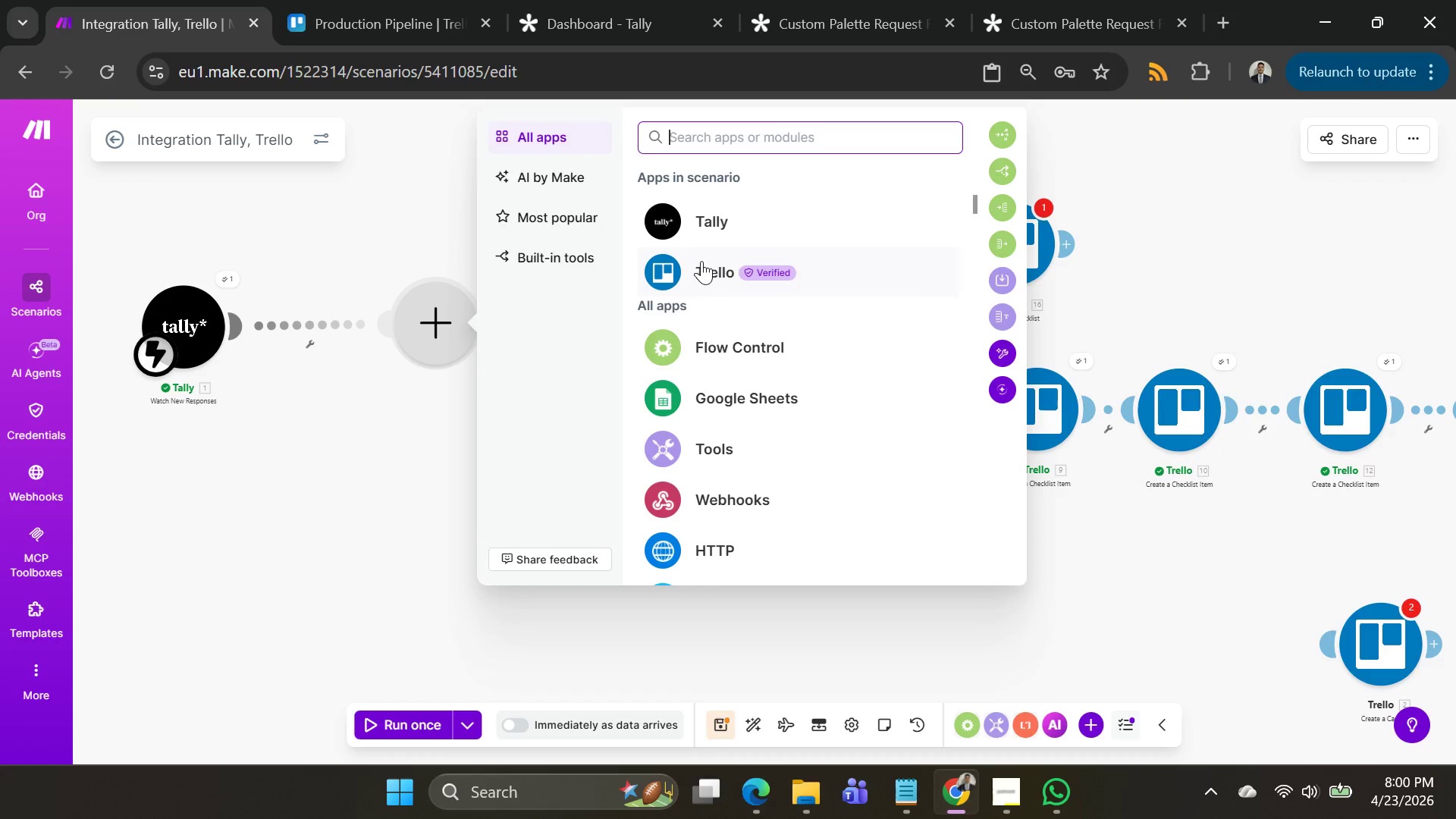 
left_click([701, 268])
 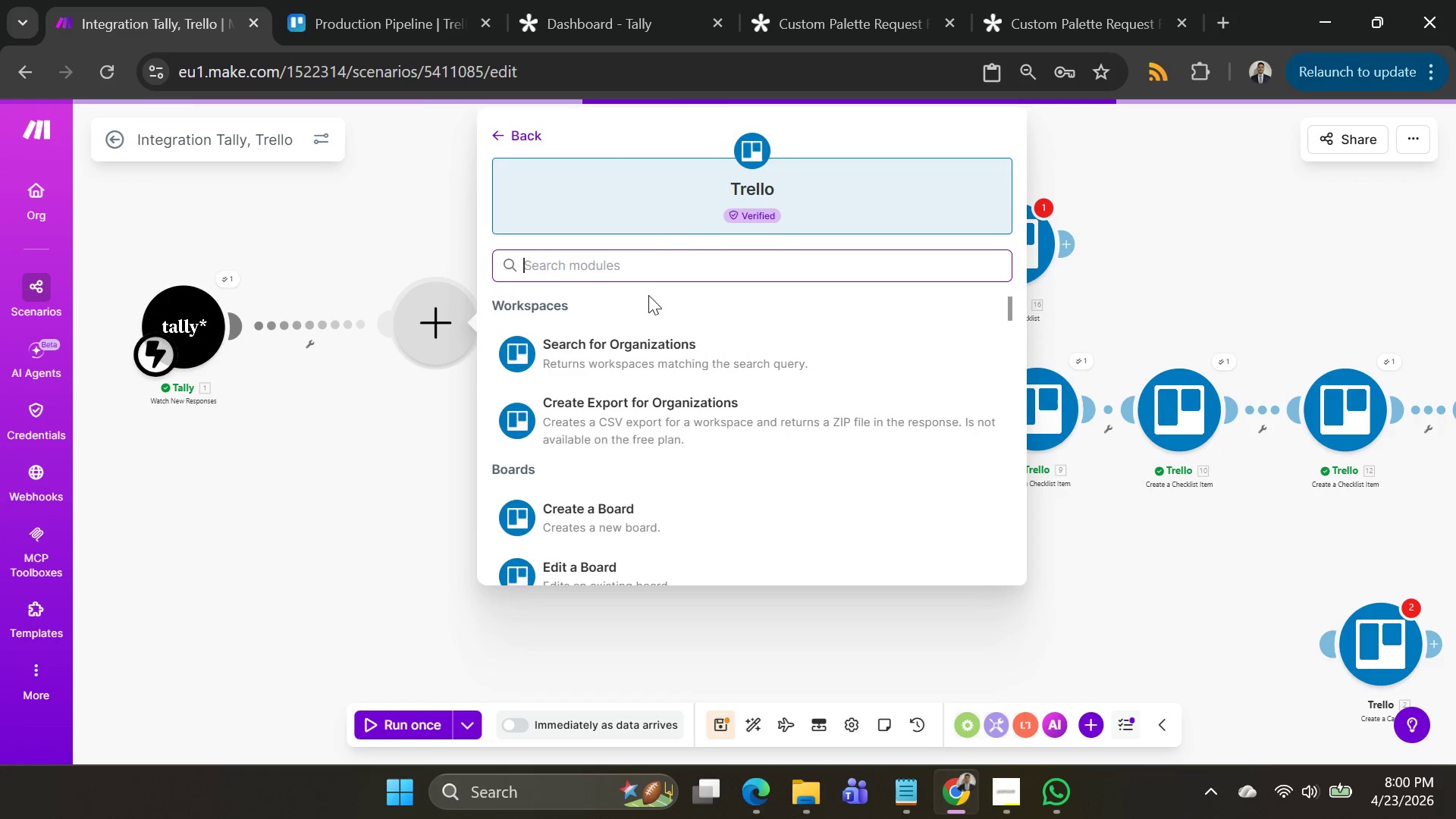 
type(create  a card)
 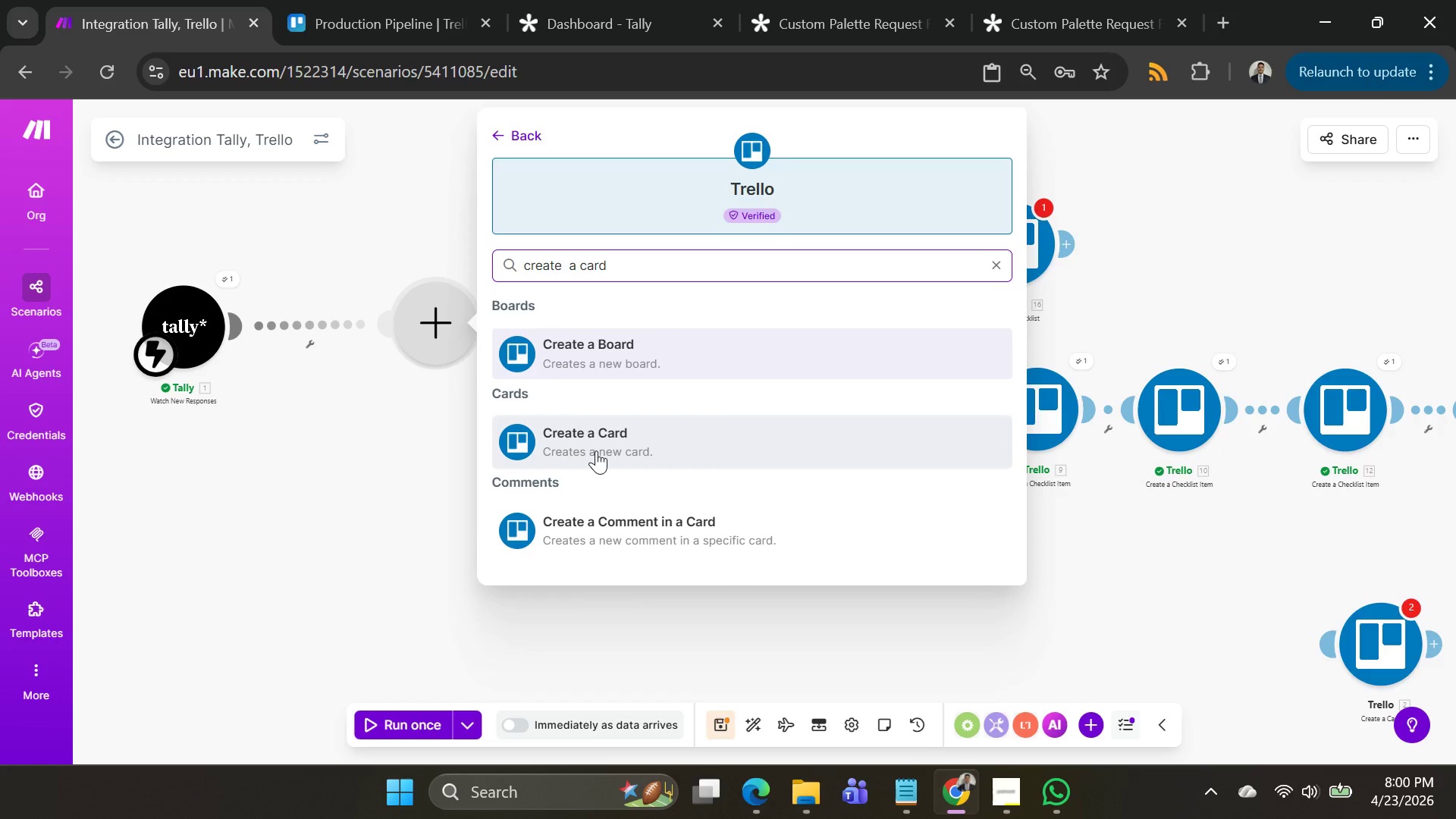 
left_click([596, 450])
 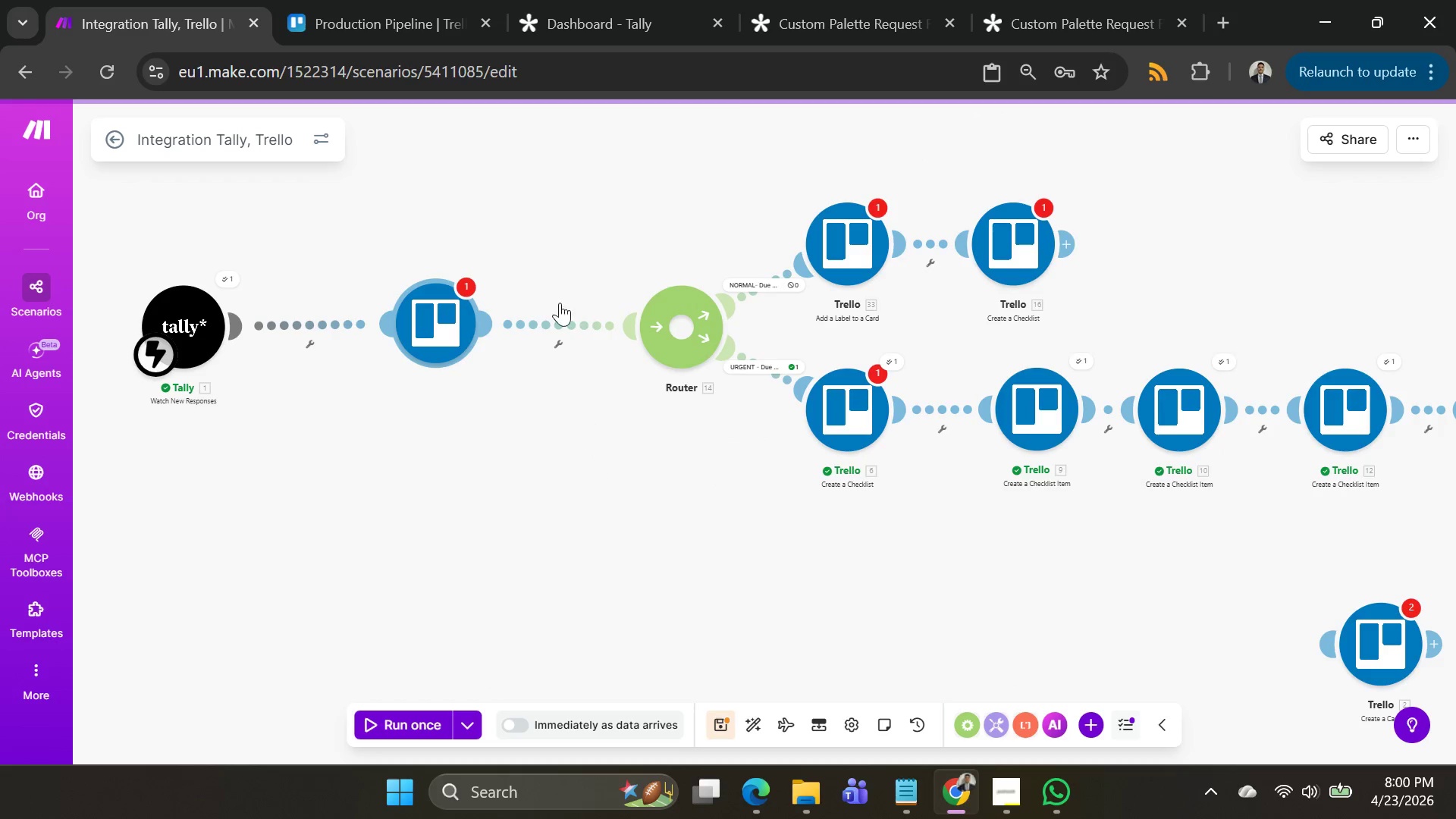 
mouse_move([567, 255])
 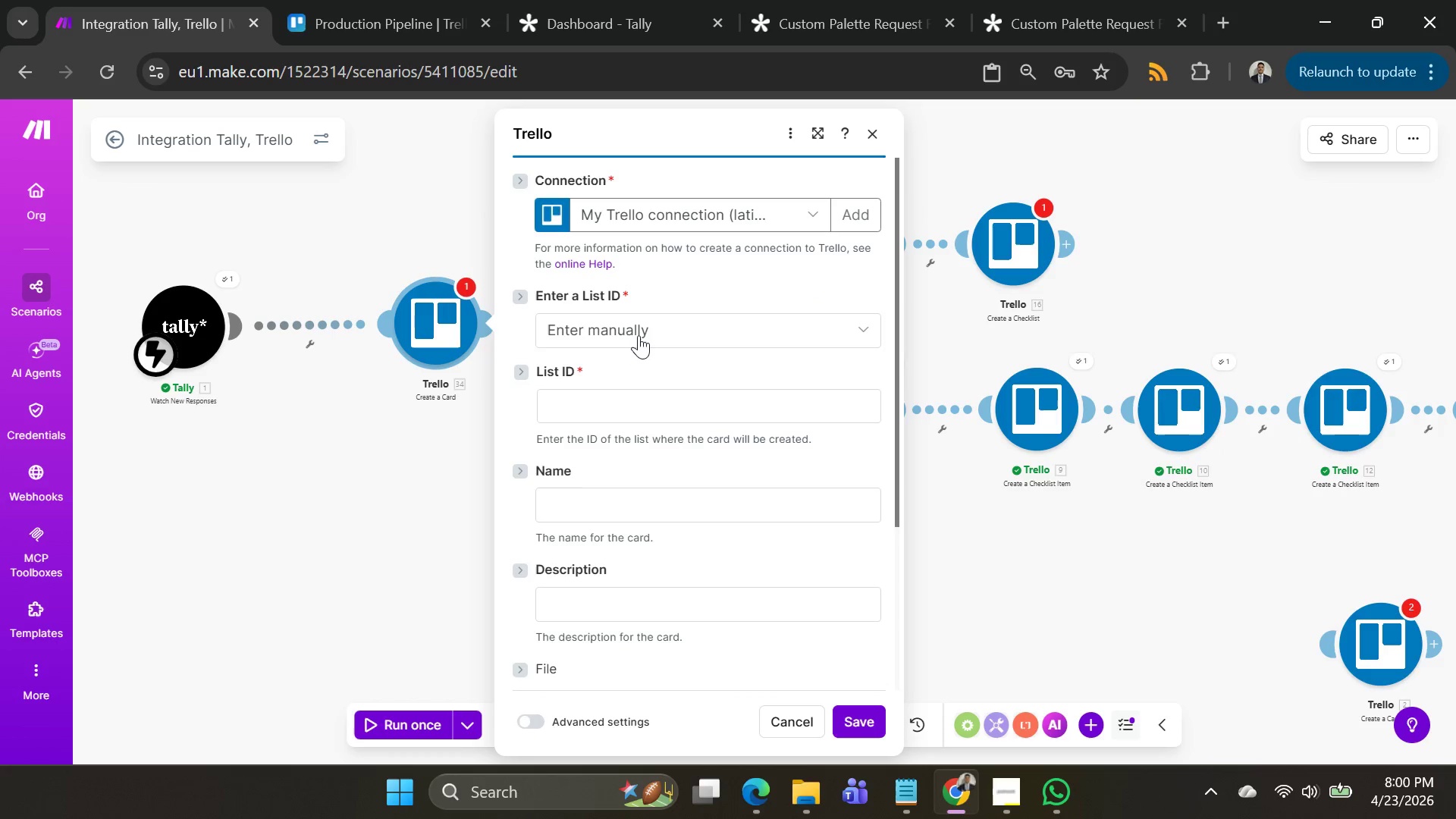 
left_click([639, 335])
 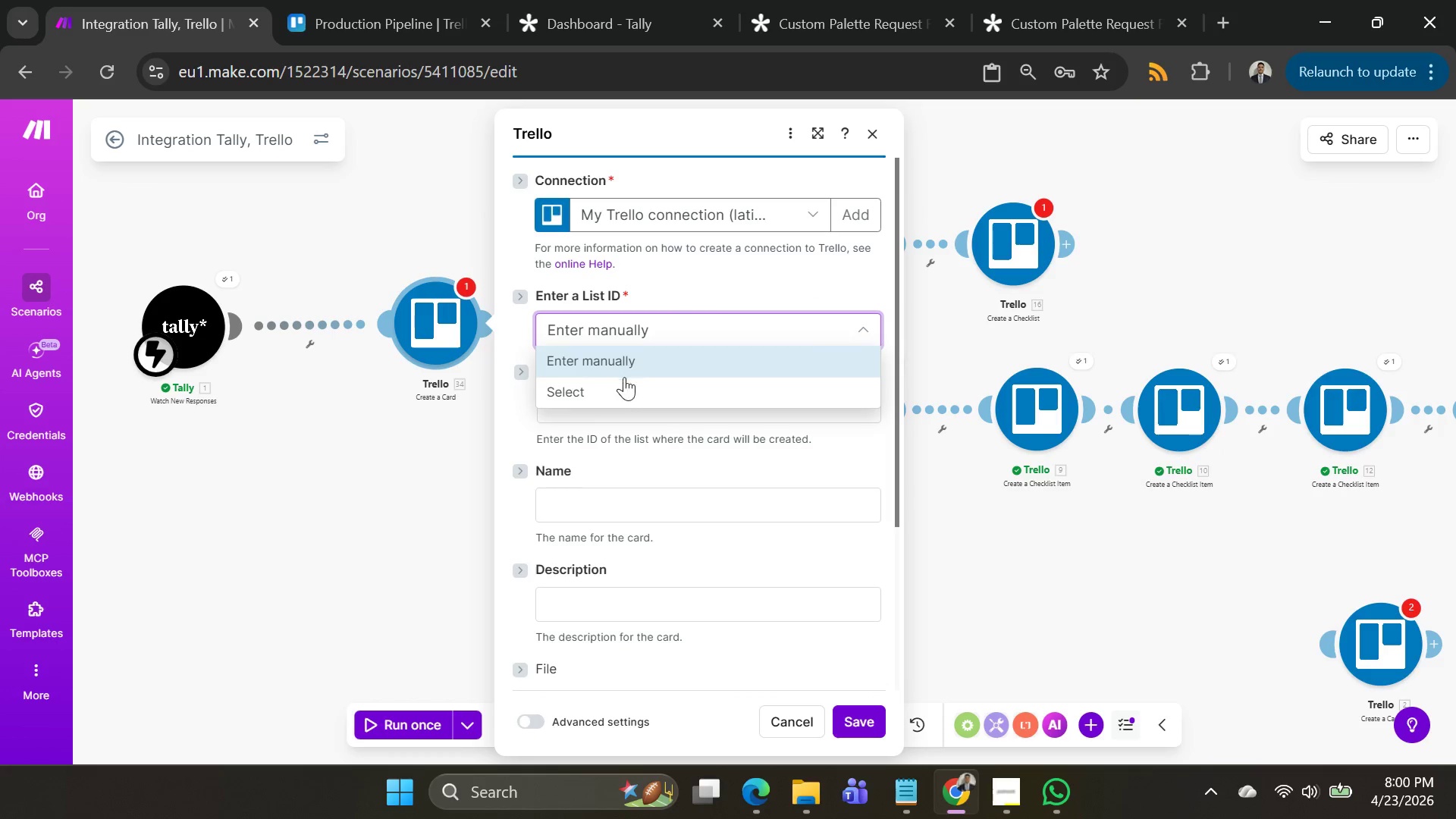 
left_click([620, 388])
 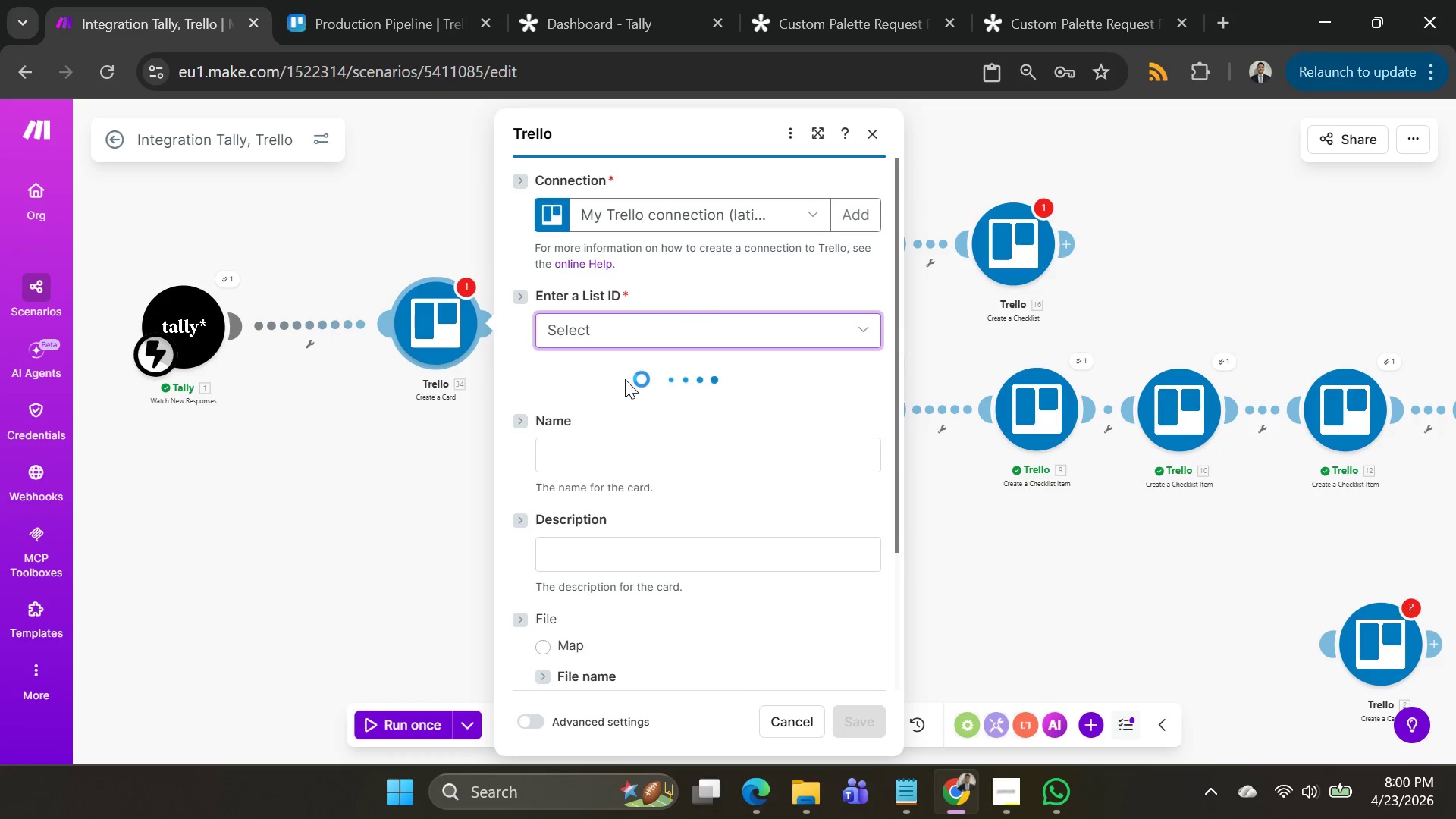 
left_click([607, 400])
 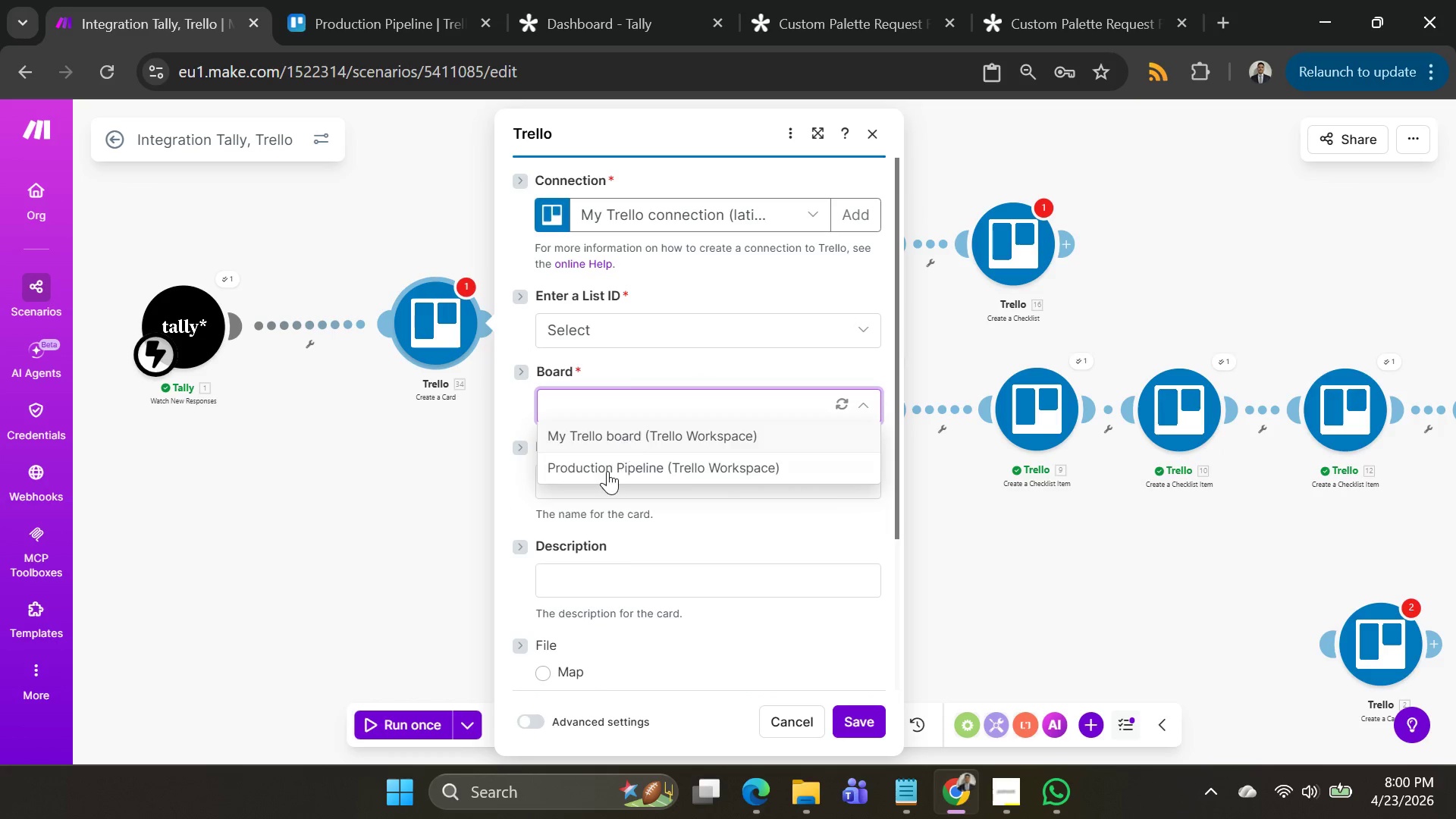 
left_click([607, 471])
 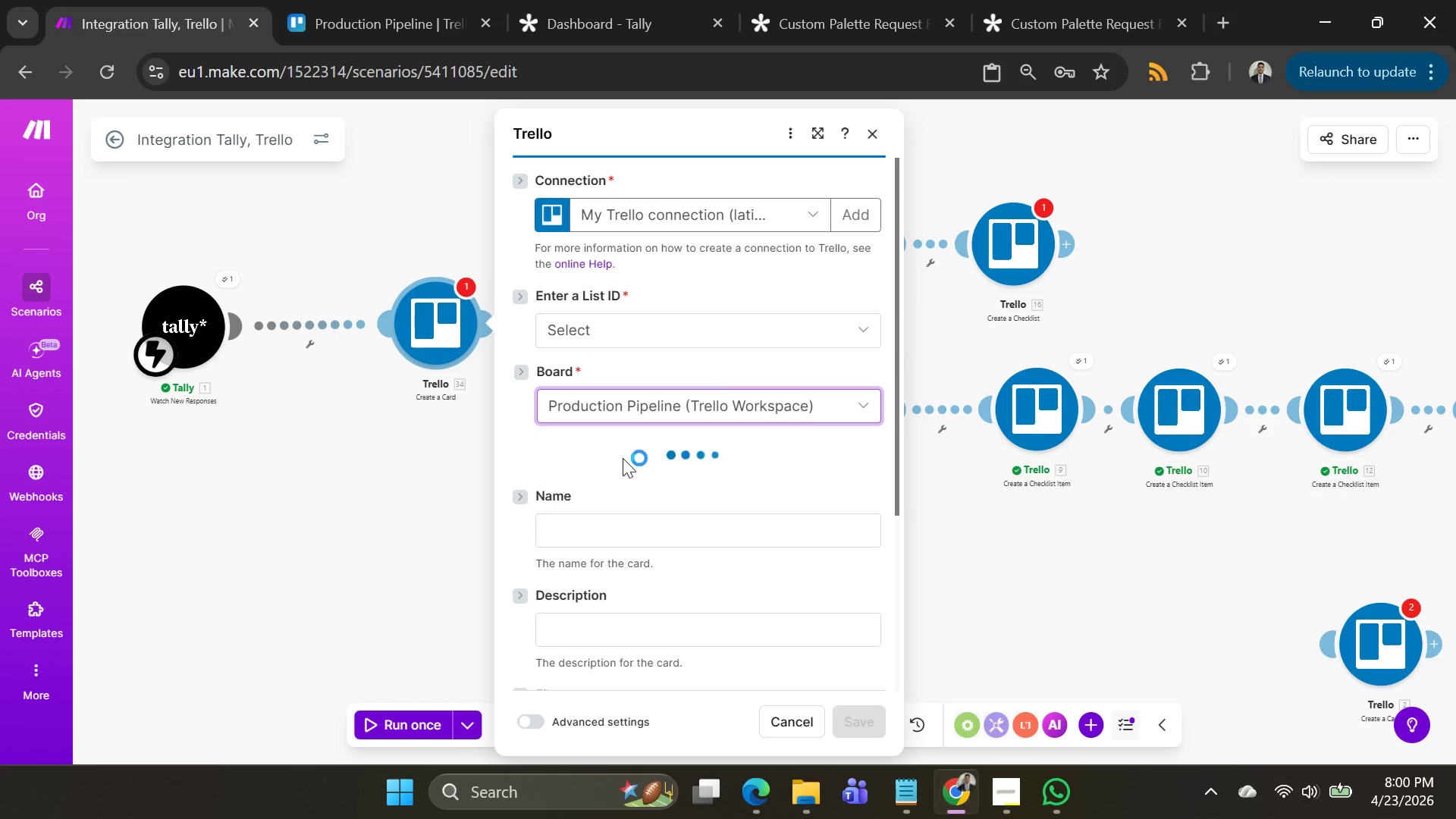 
scroll: coordinate [626, 400], scroll_direction: down, amount: 3.0
 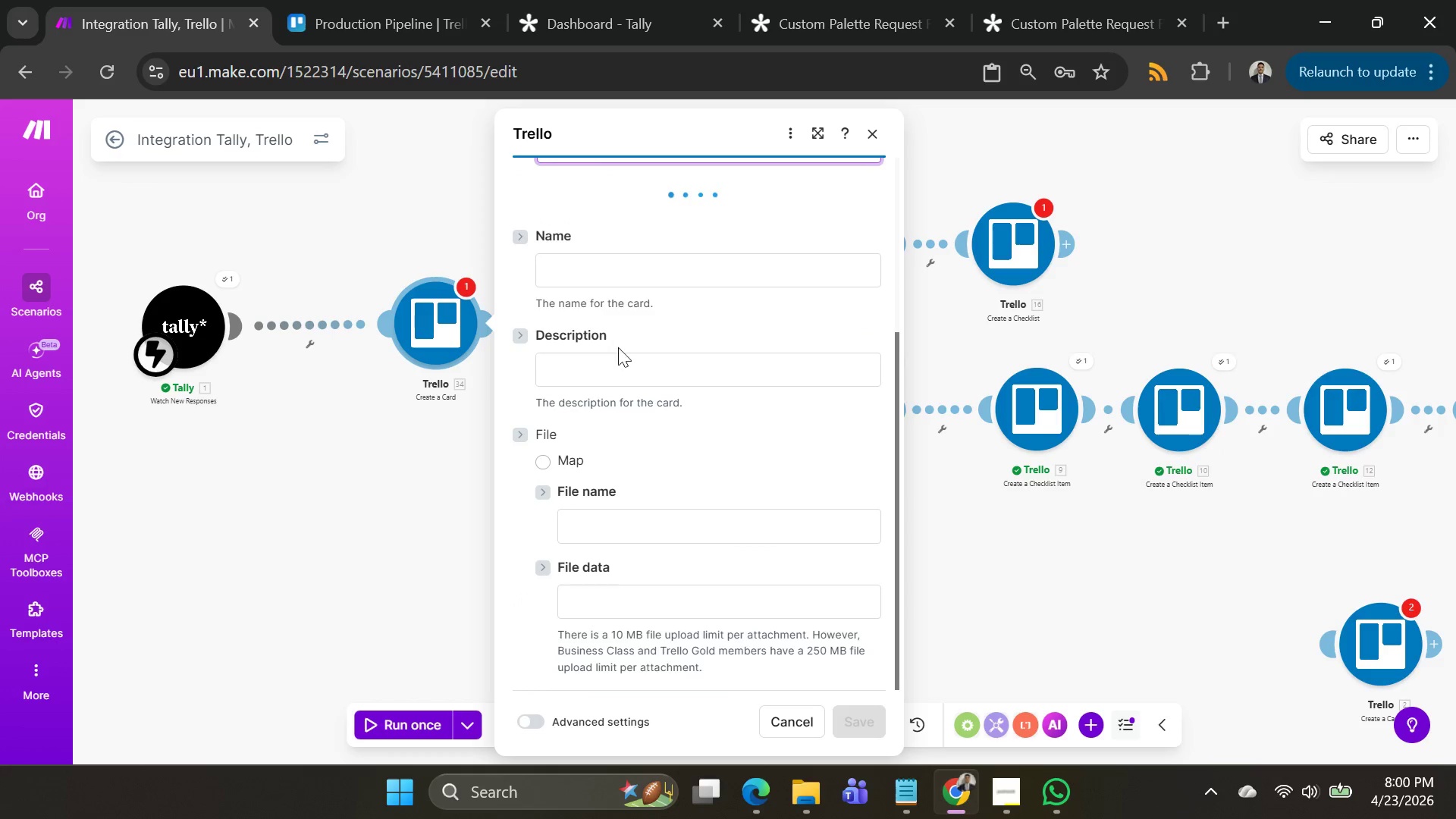 
scroll: coordinate [620, 359], scroll_direction: up, amount: 1.0
 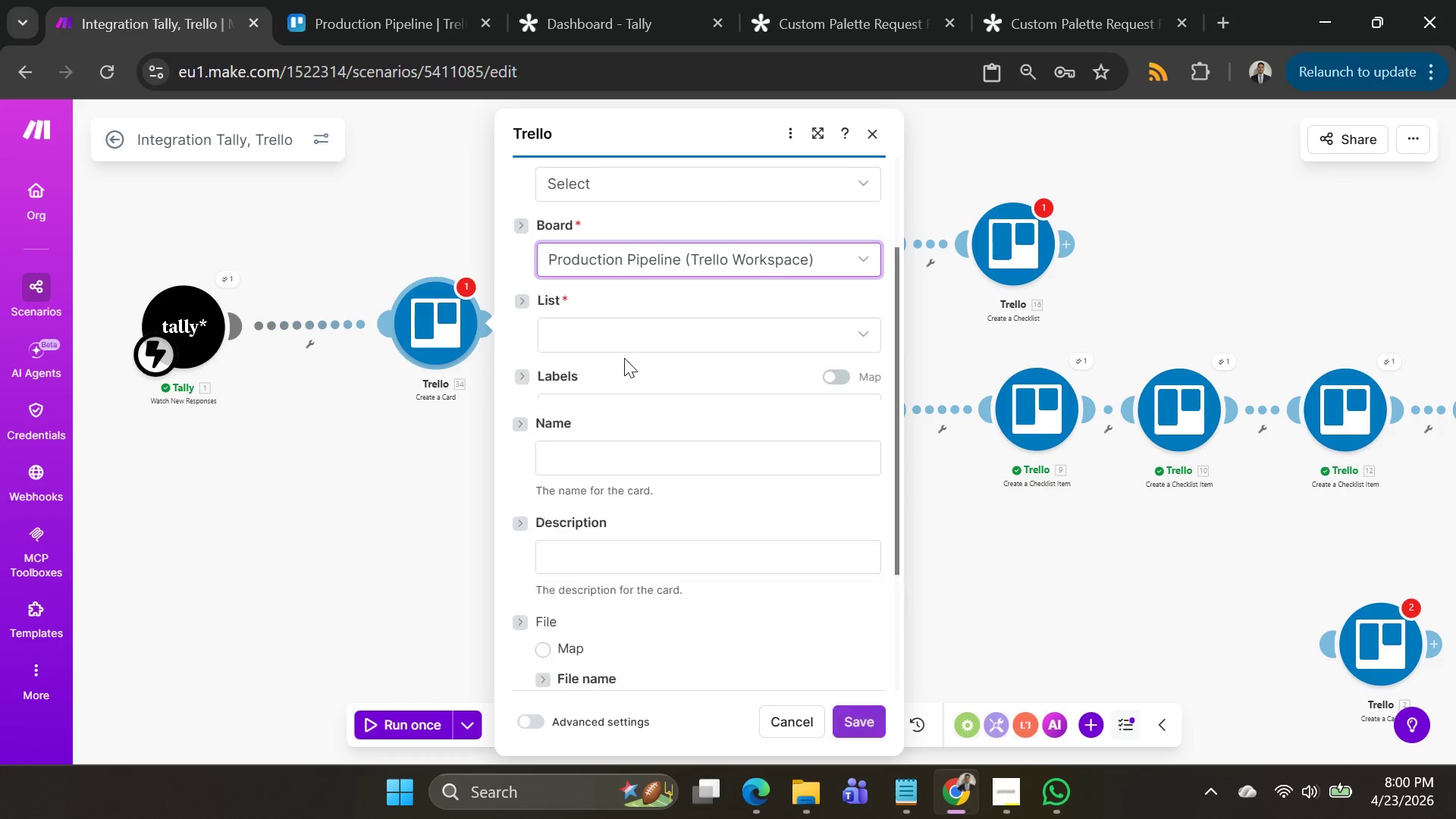 
left_click([632, 351])
 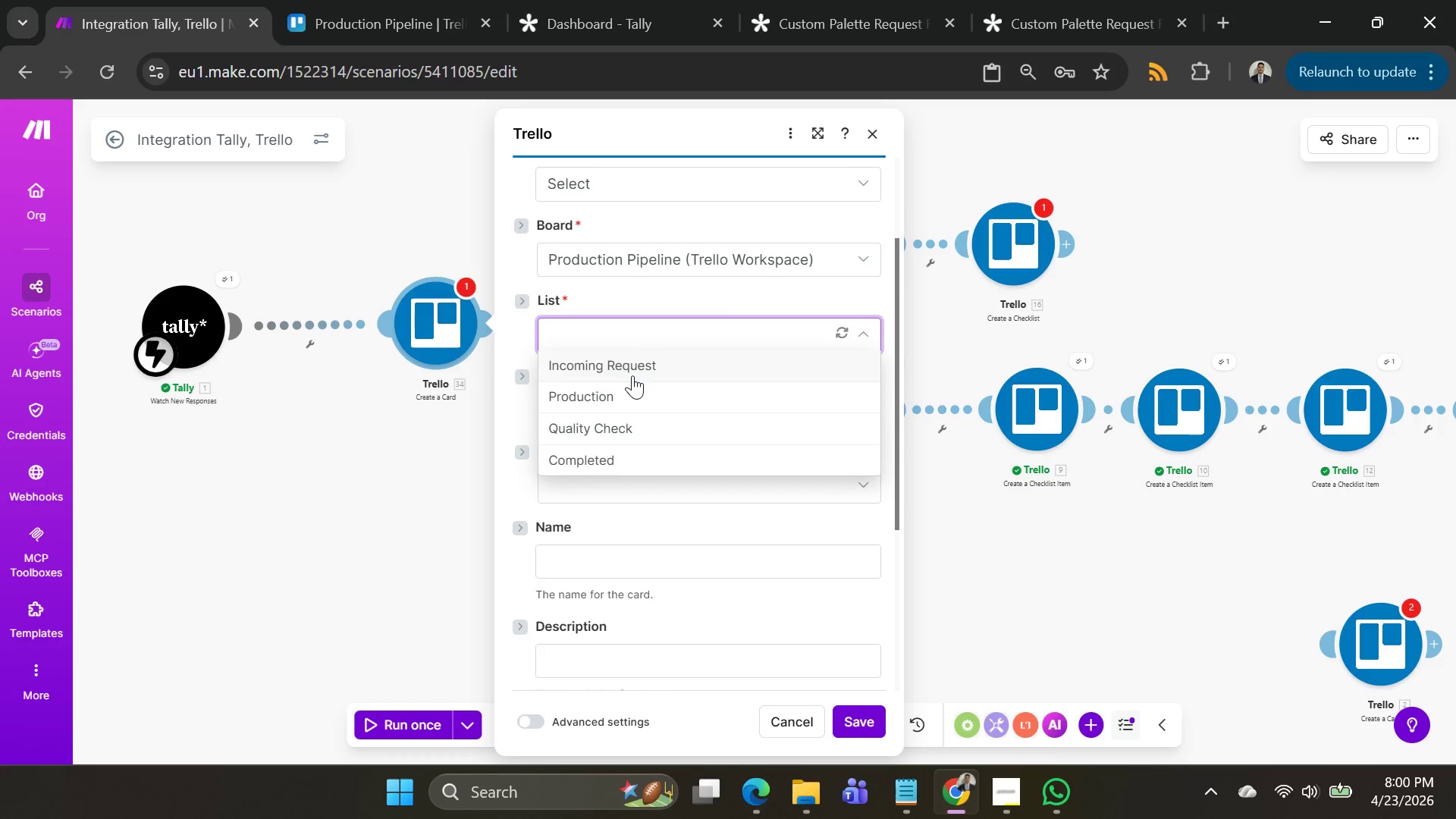 
left_click([632, 376])
 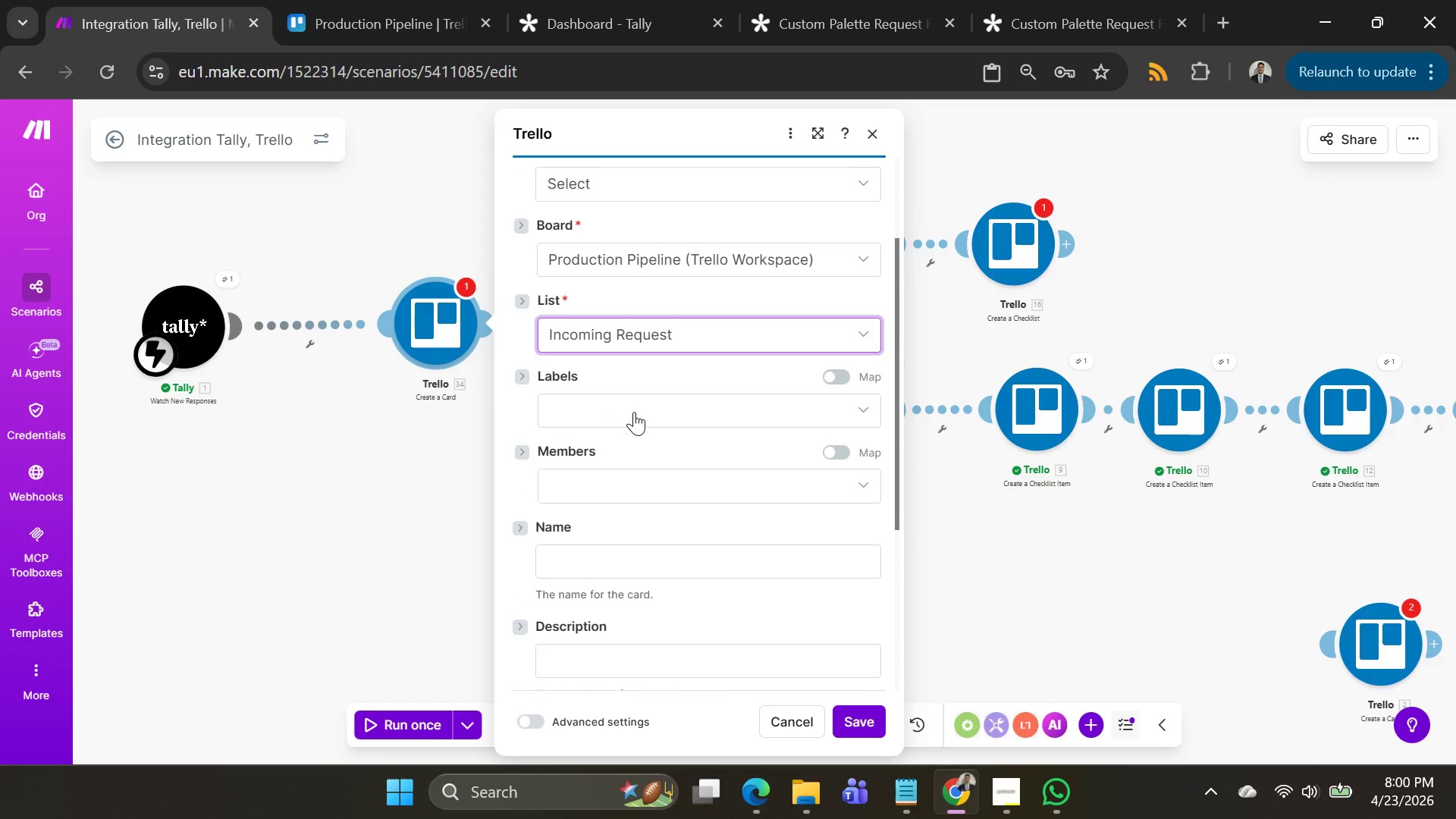 
left_click([634, 412])
 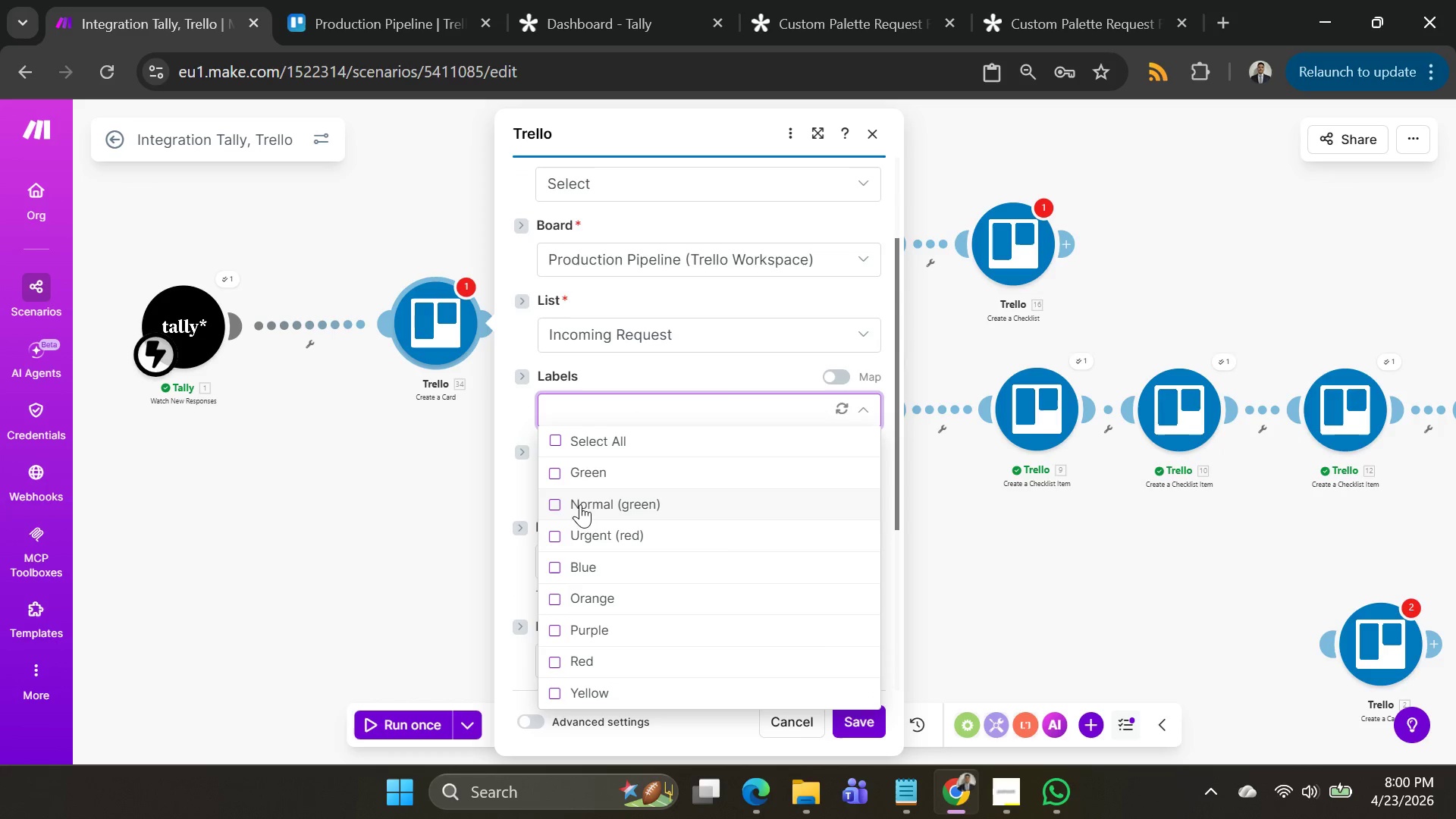 
left_click([559, 506])
 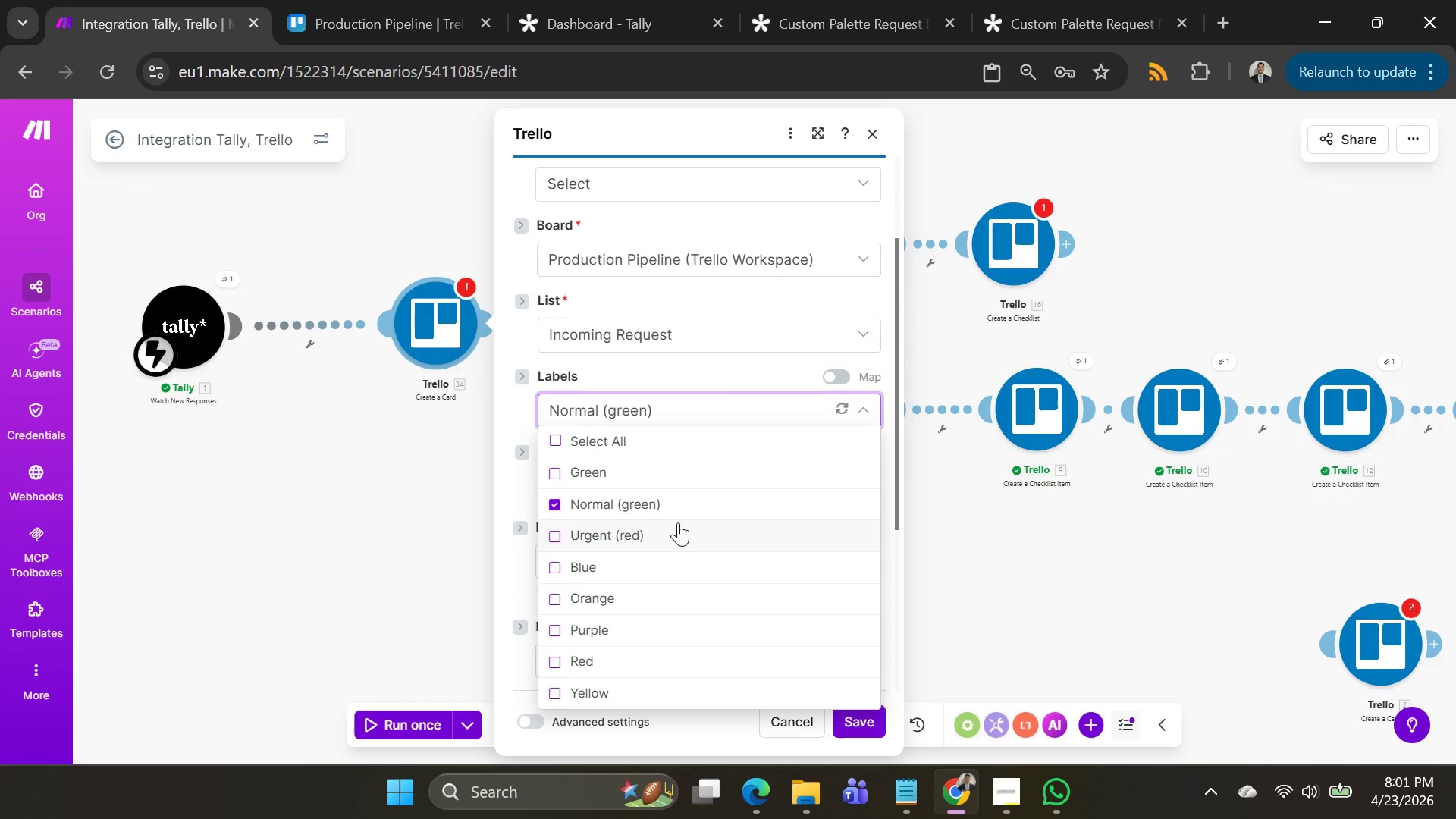 
scroll: coordinate [678, 522], scroll_direction: down, amount: 2.0
 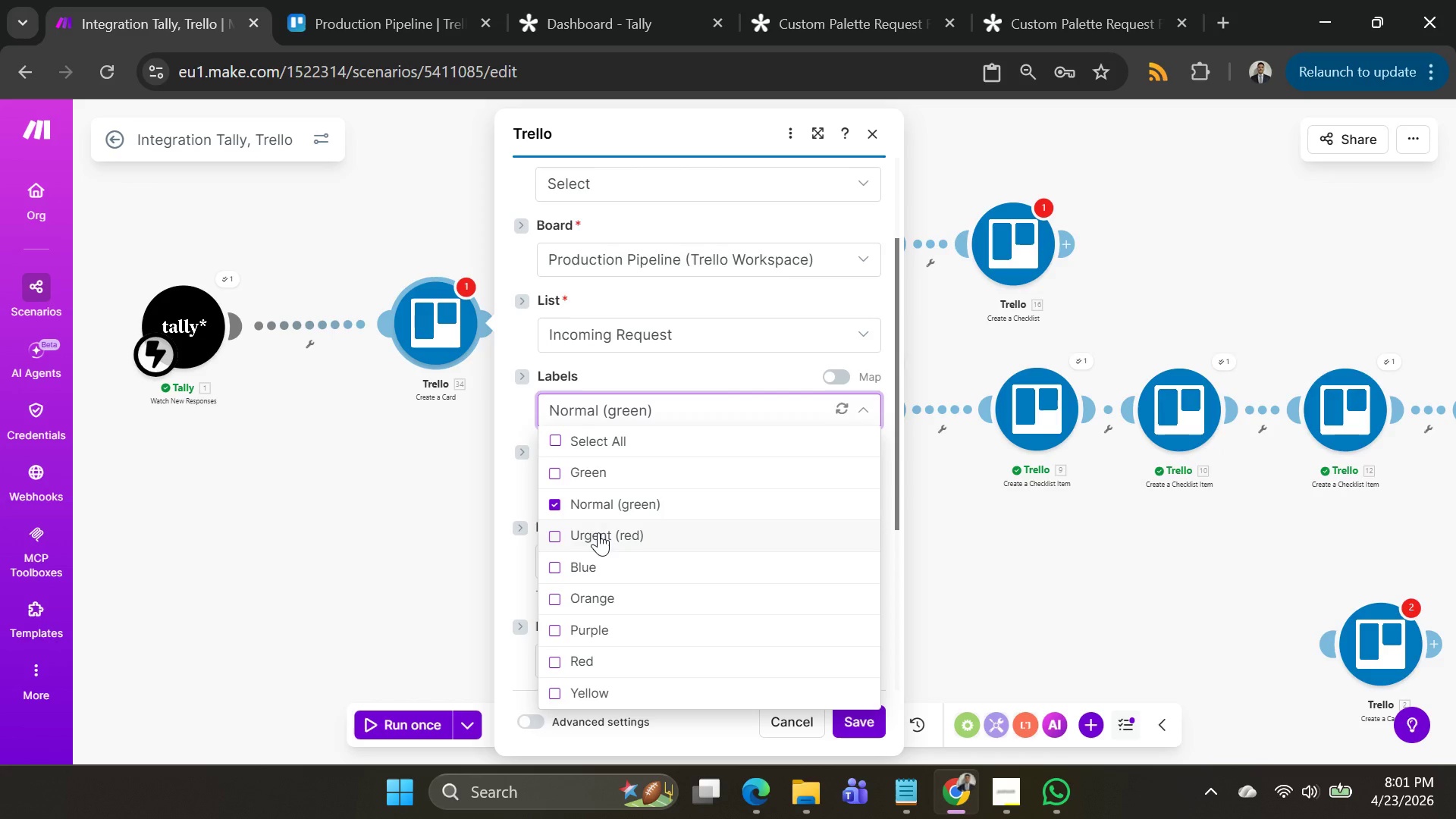 
wait(5.5)
 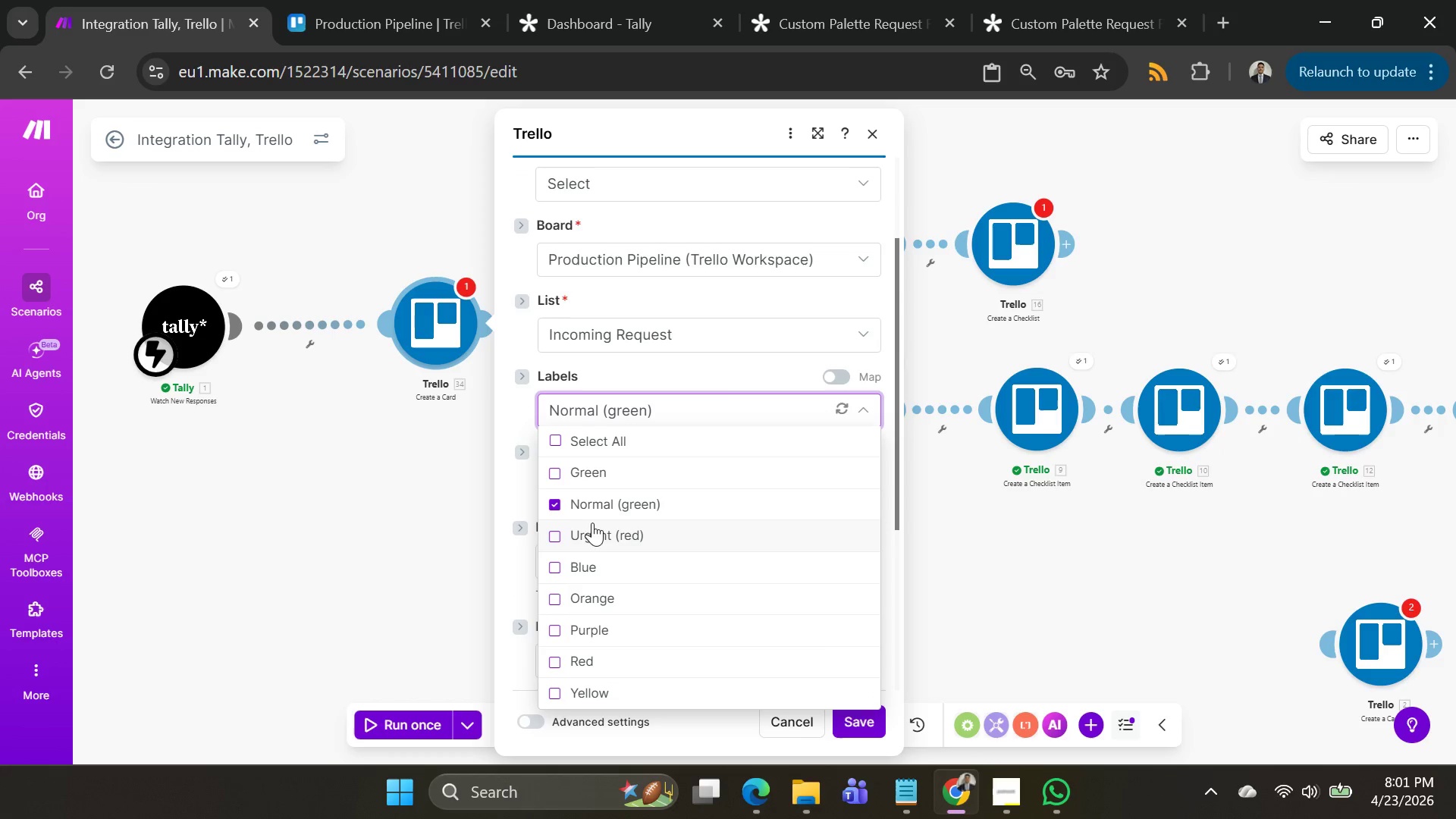 
left_click([858, 717])
 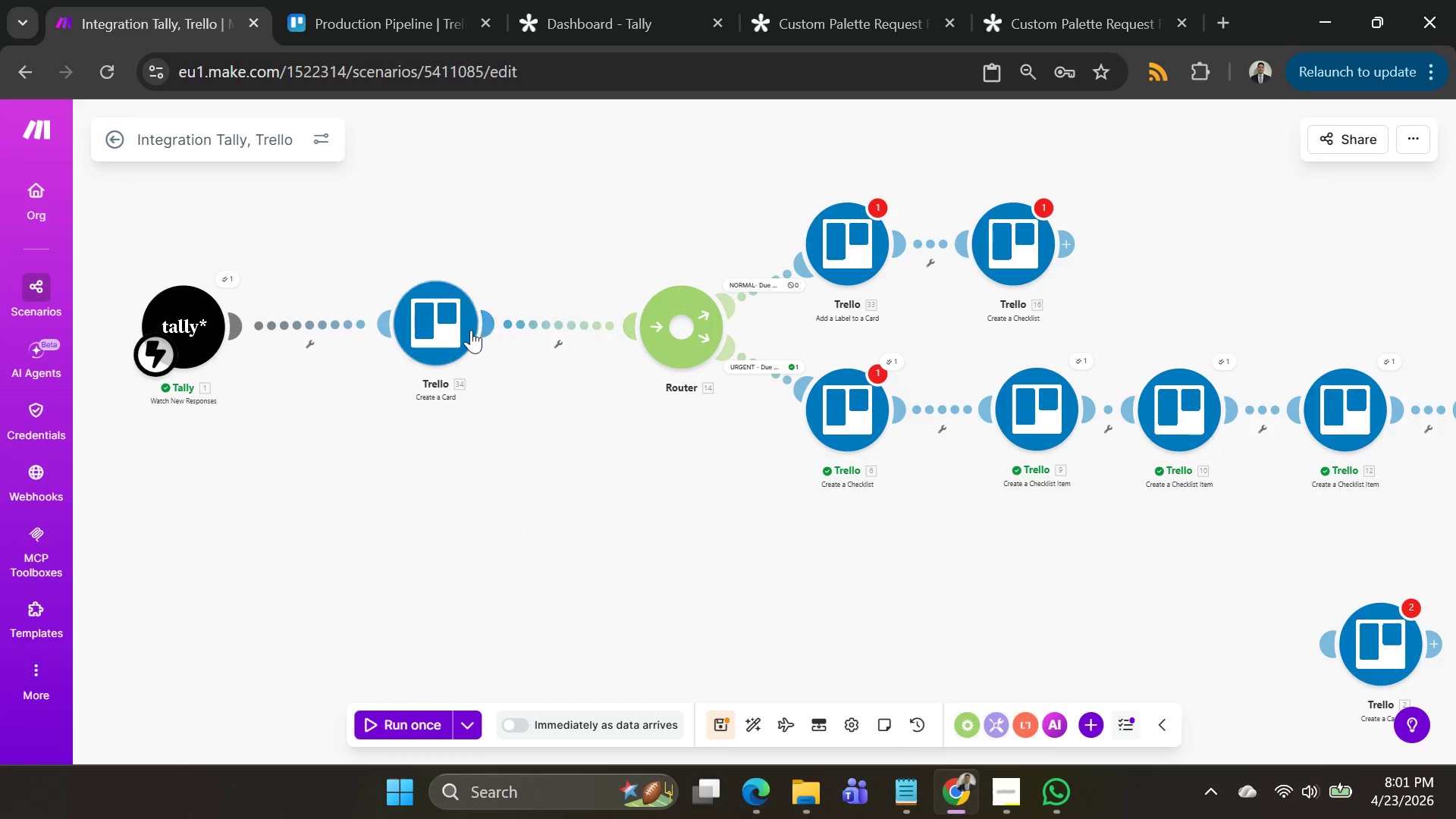 
left_click_drag(start_coordinate=[459, 331], to_coordinate=[419, 331])
 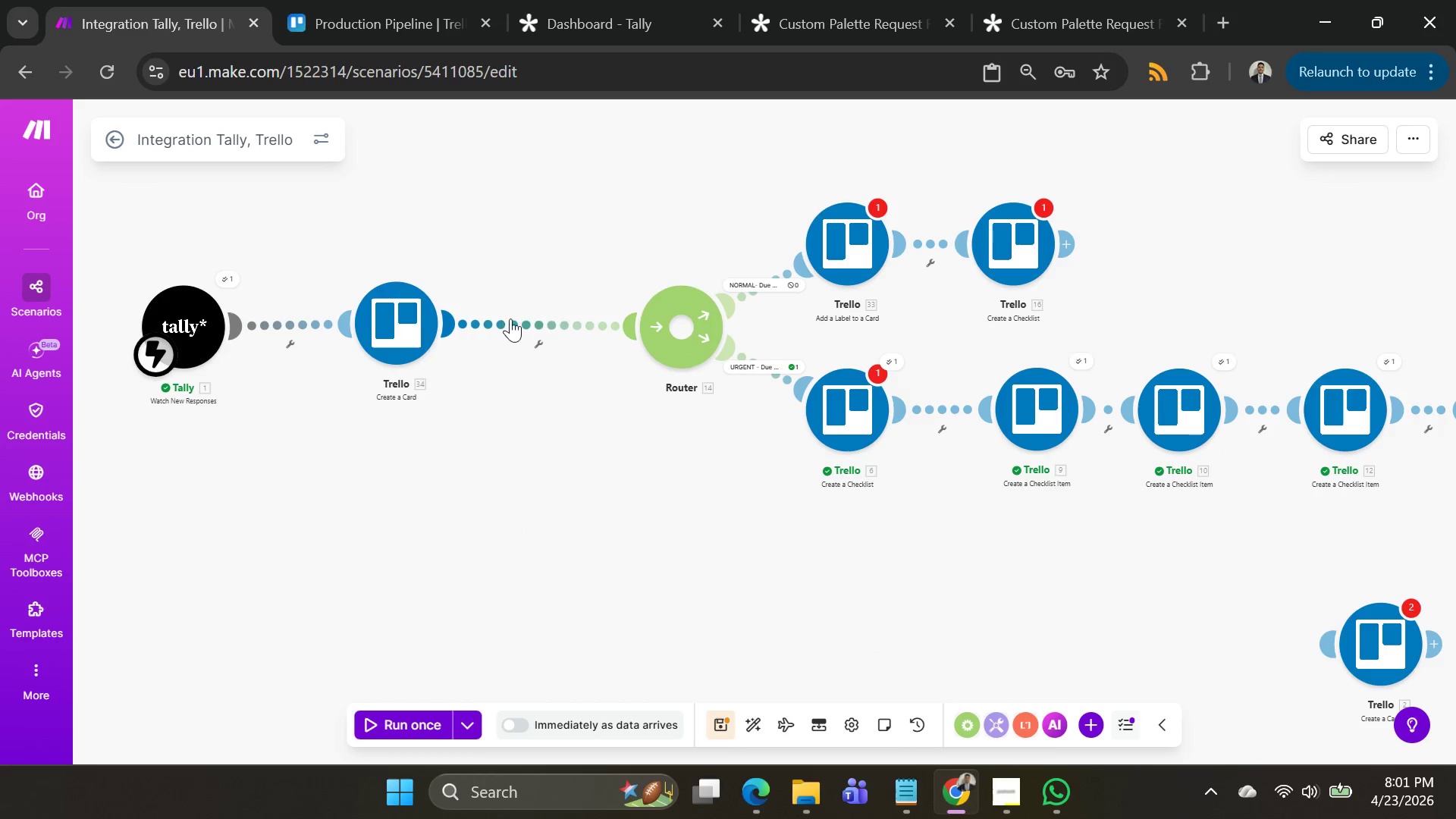 
right_click([511, 318])
 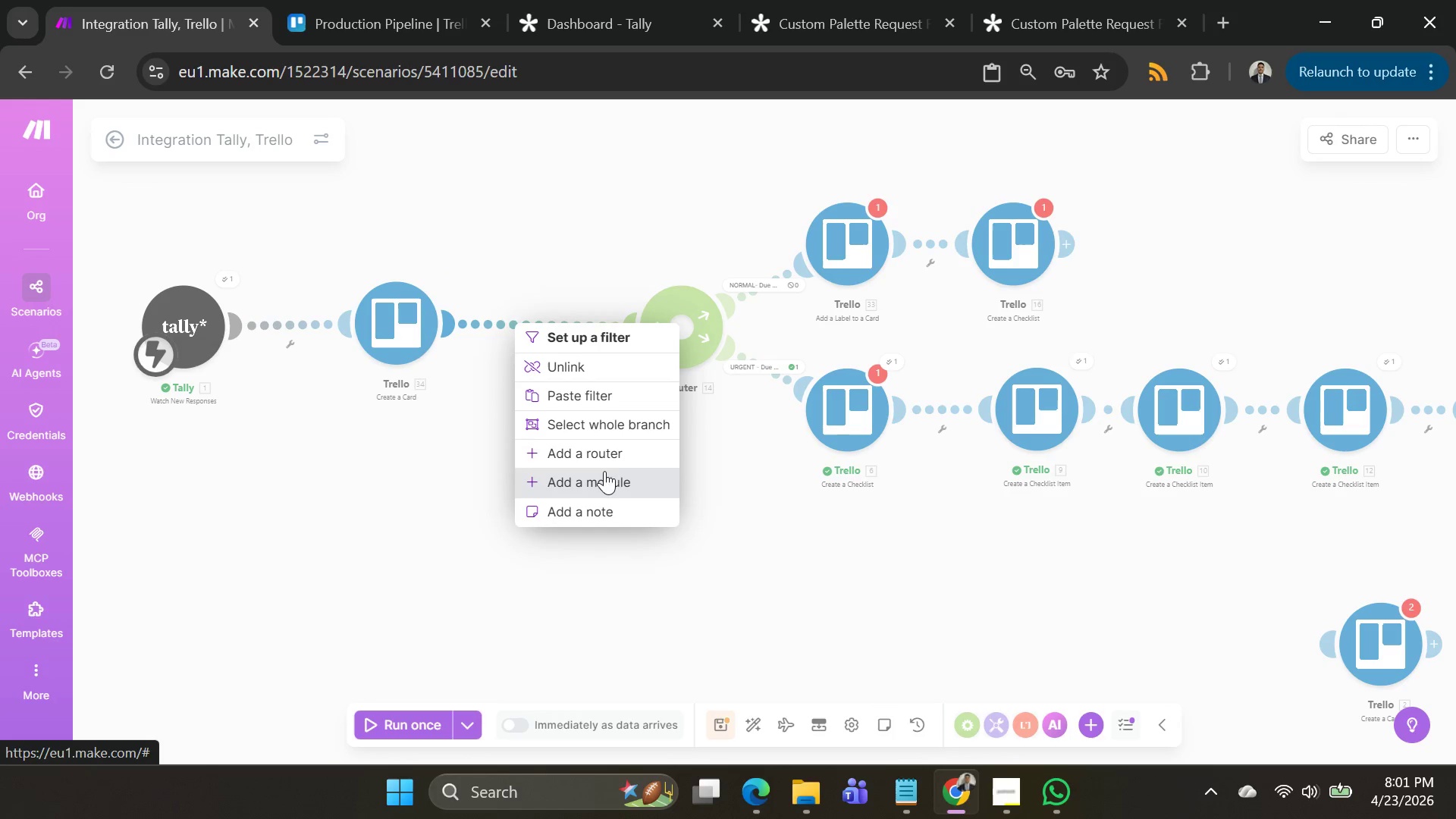 
left_click([604, 478])
 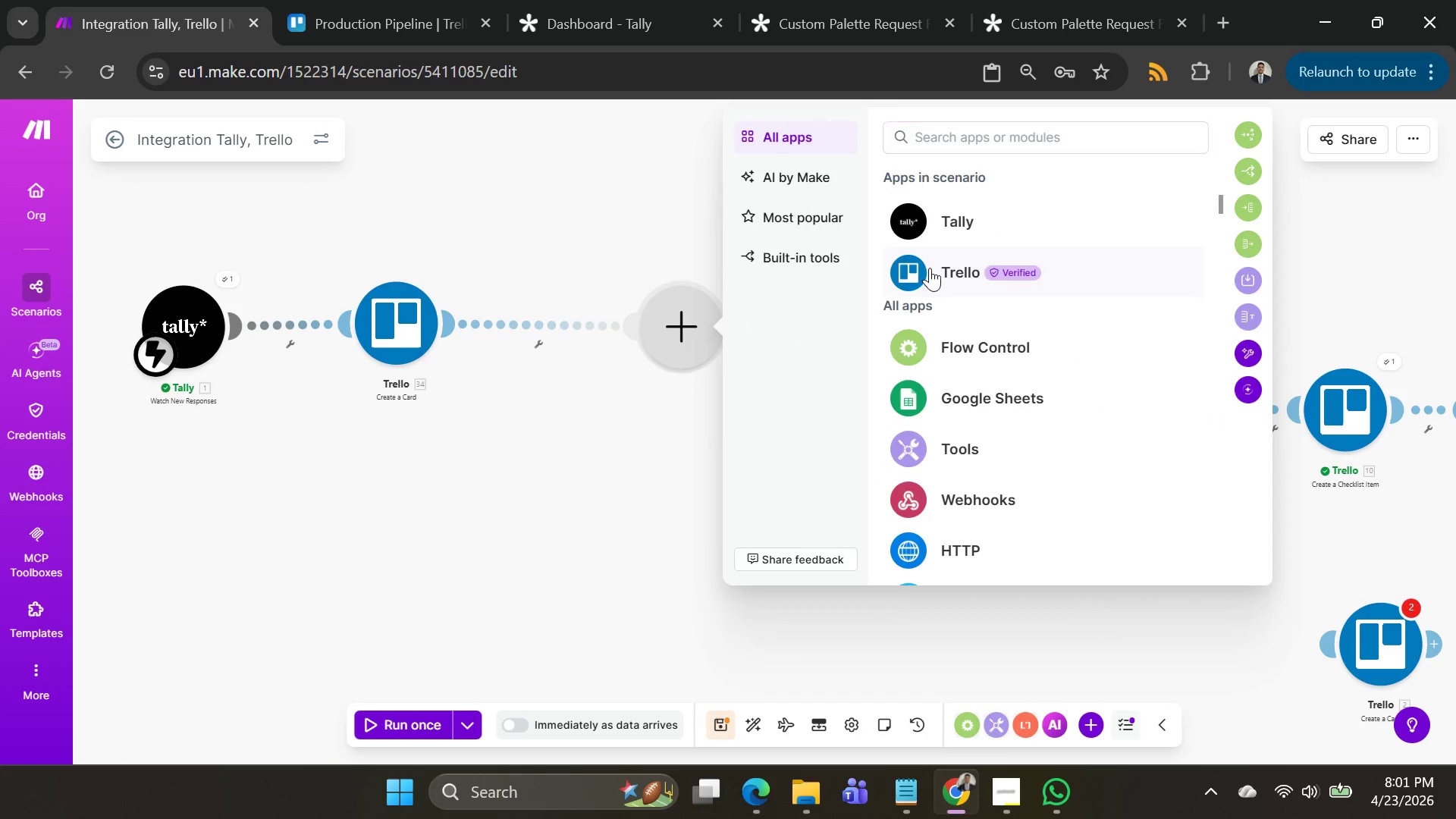 
type(create)
 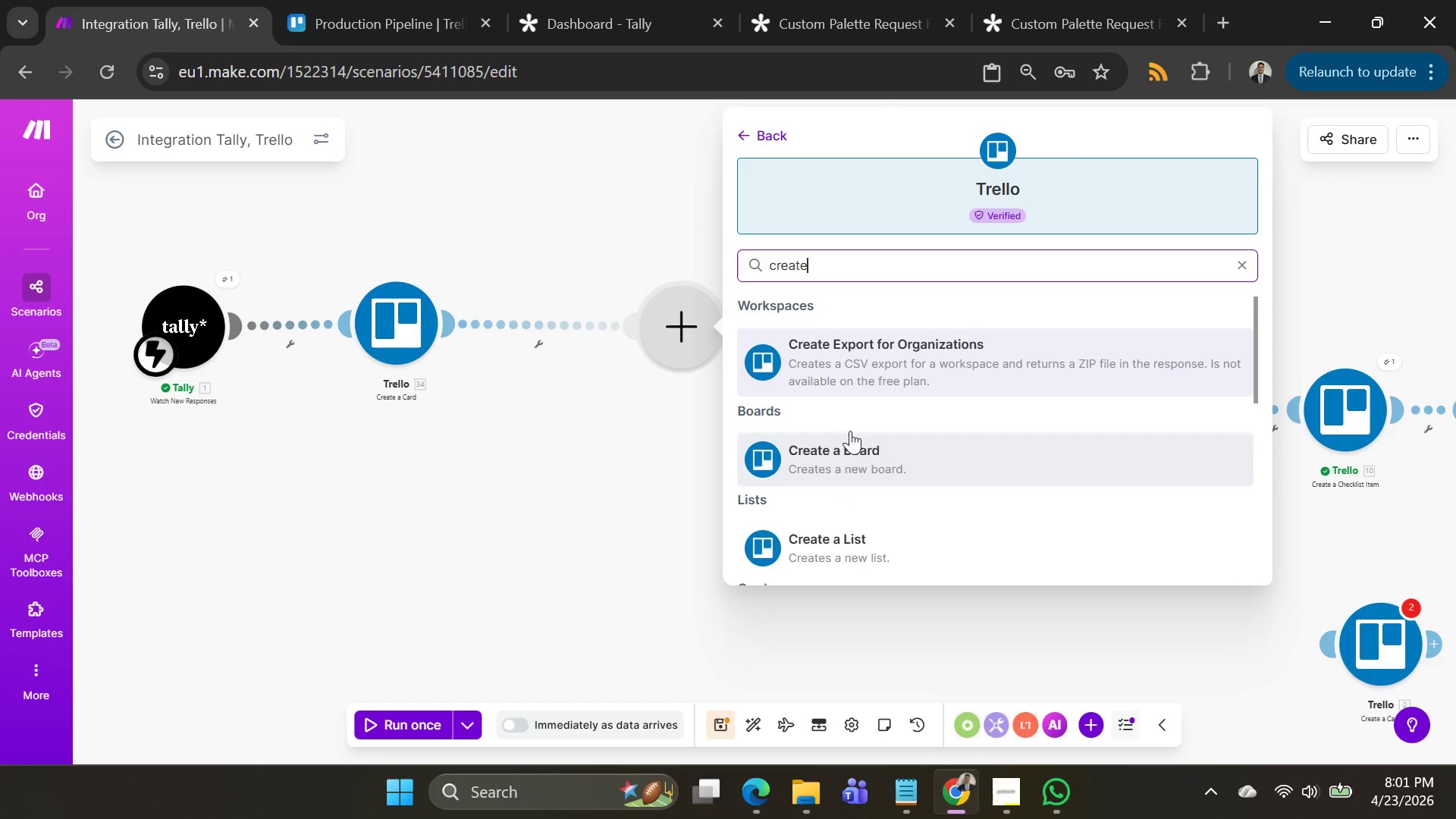 
type( a car)
 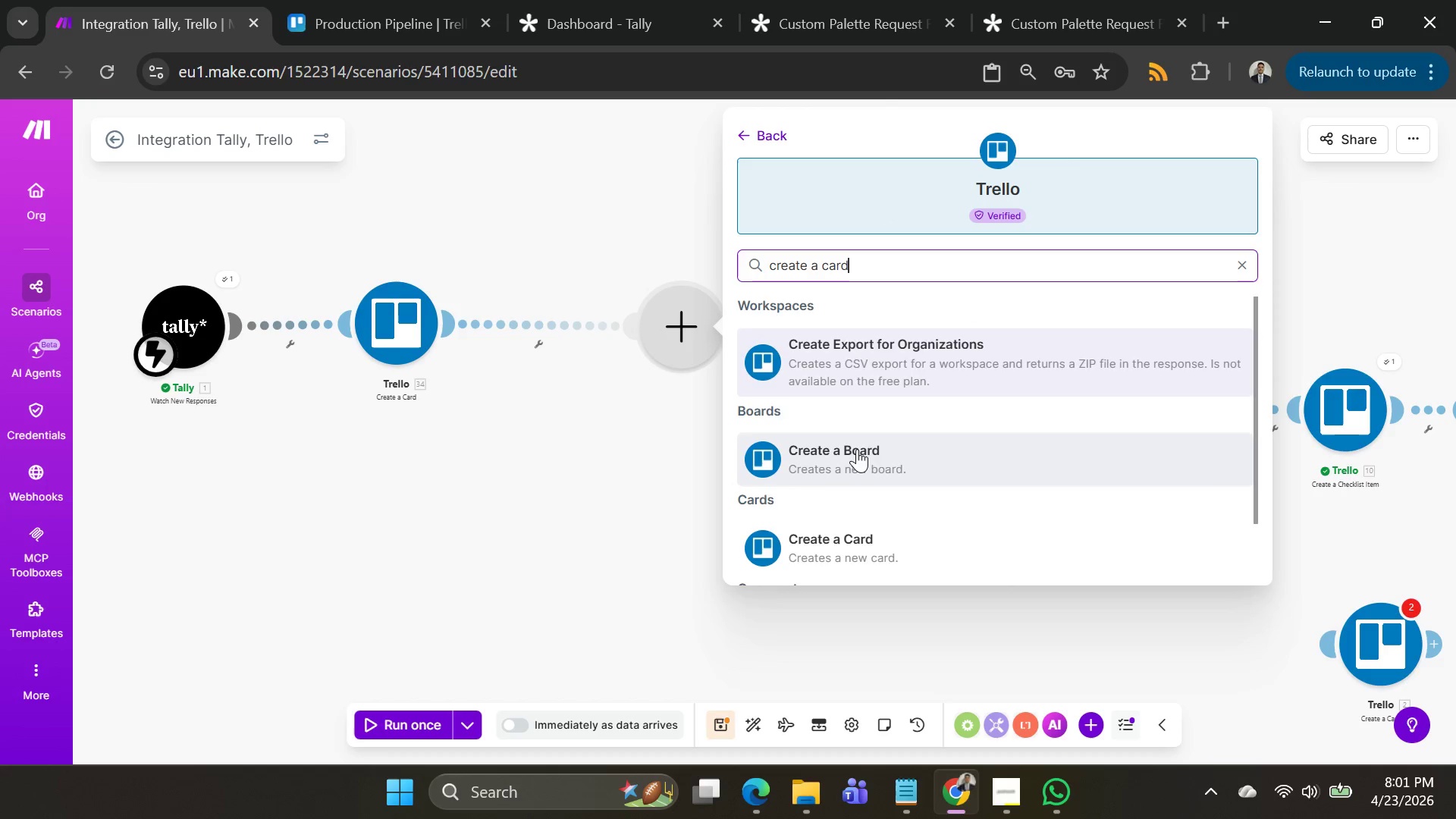 
key(D)
 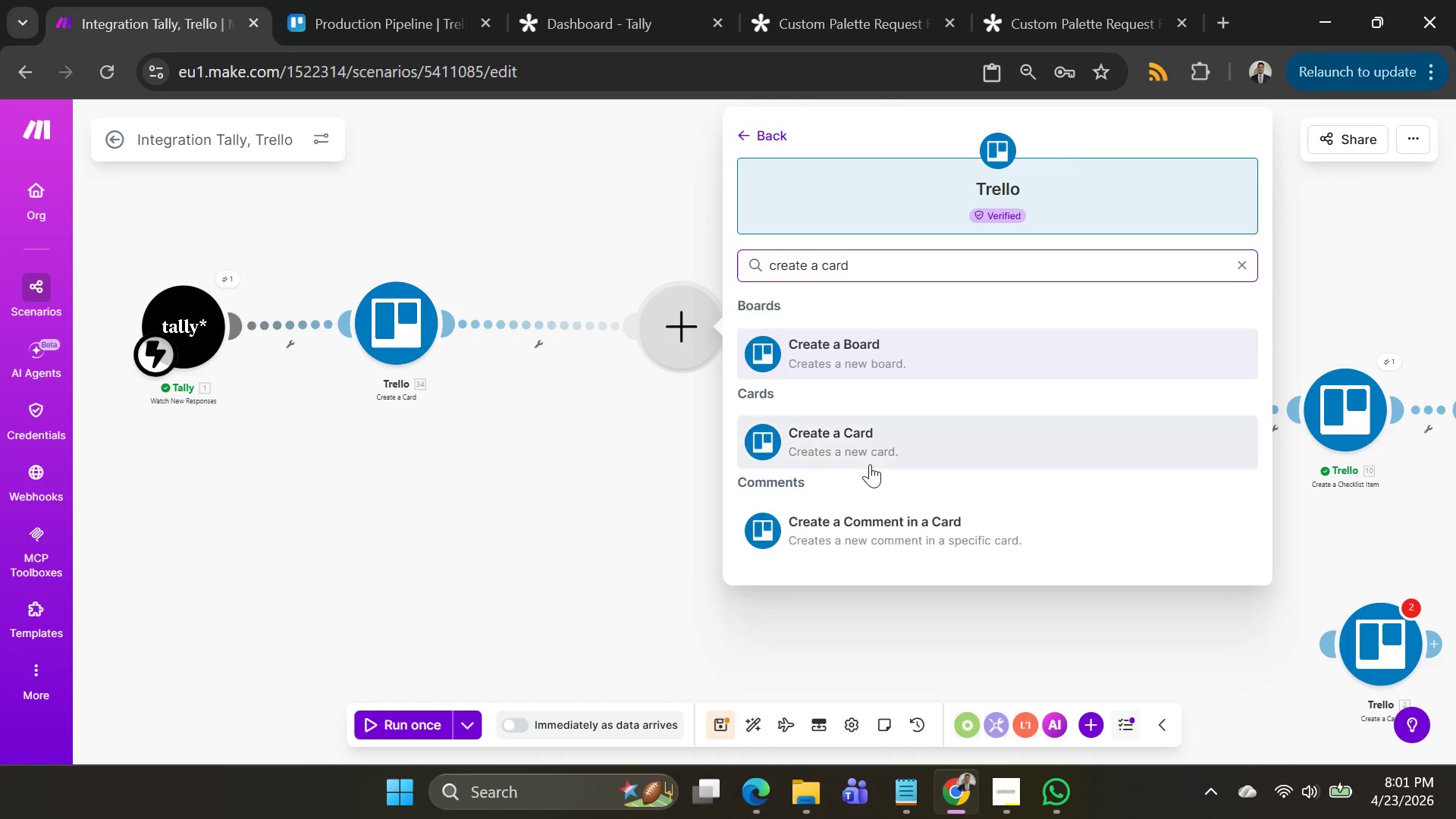 
left_click([866, 451])
 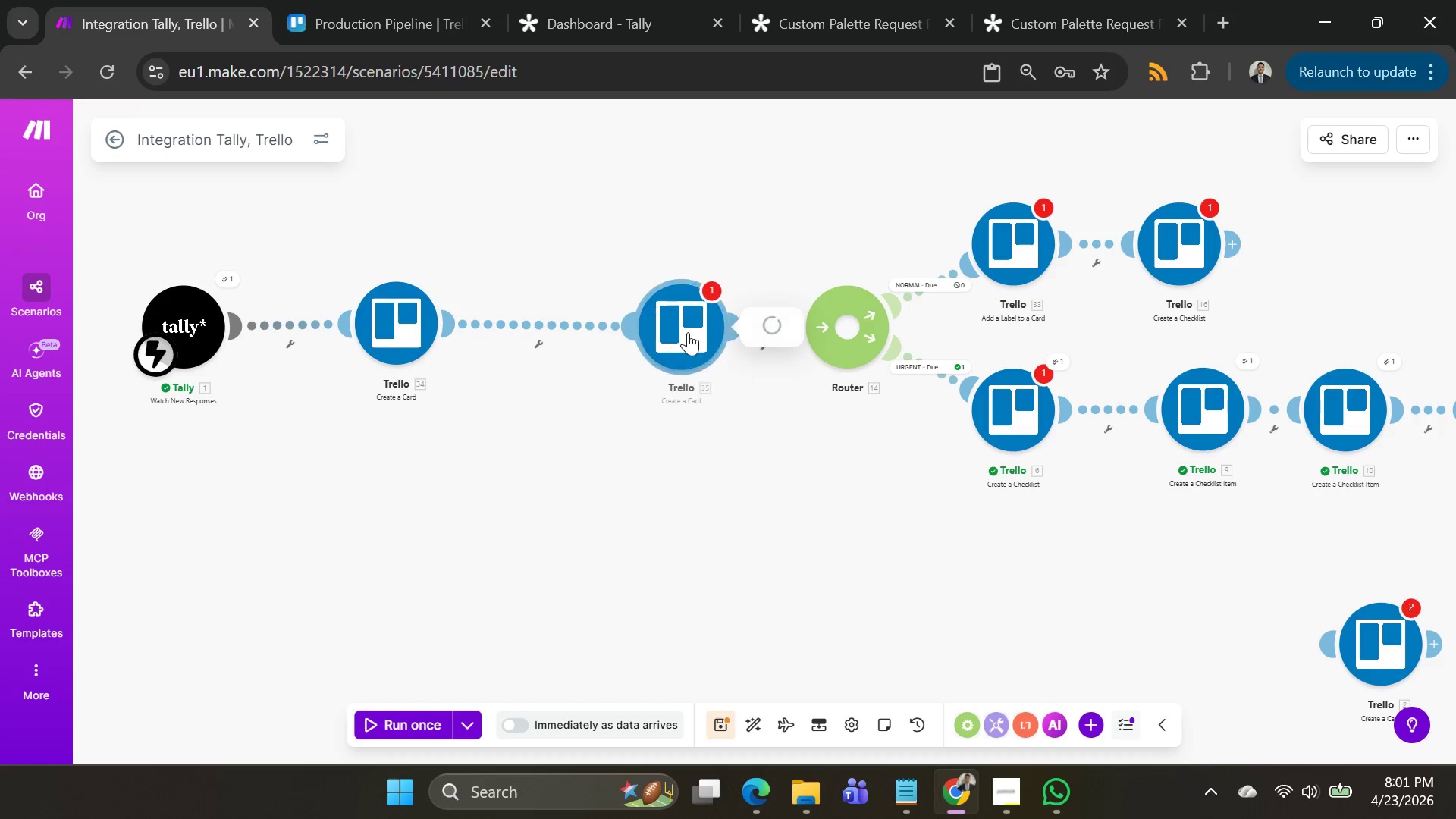 
left_click_drag(start_coordinate=[686, 331], to_coordinate=[610, 335])
 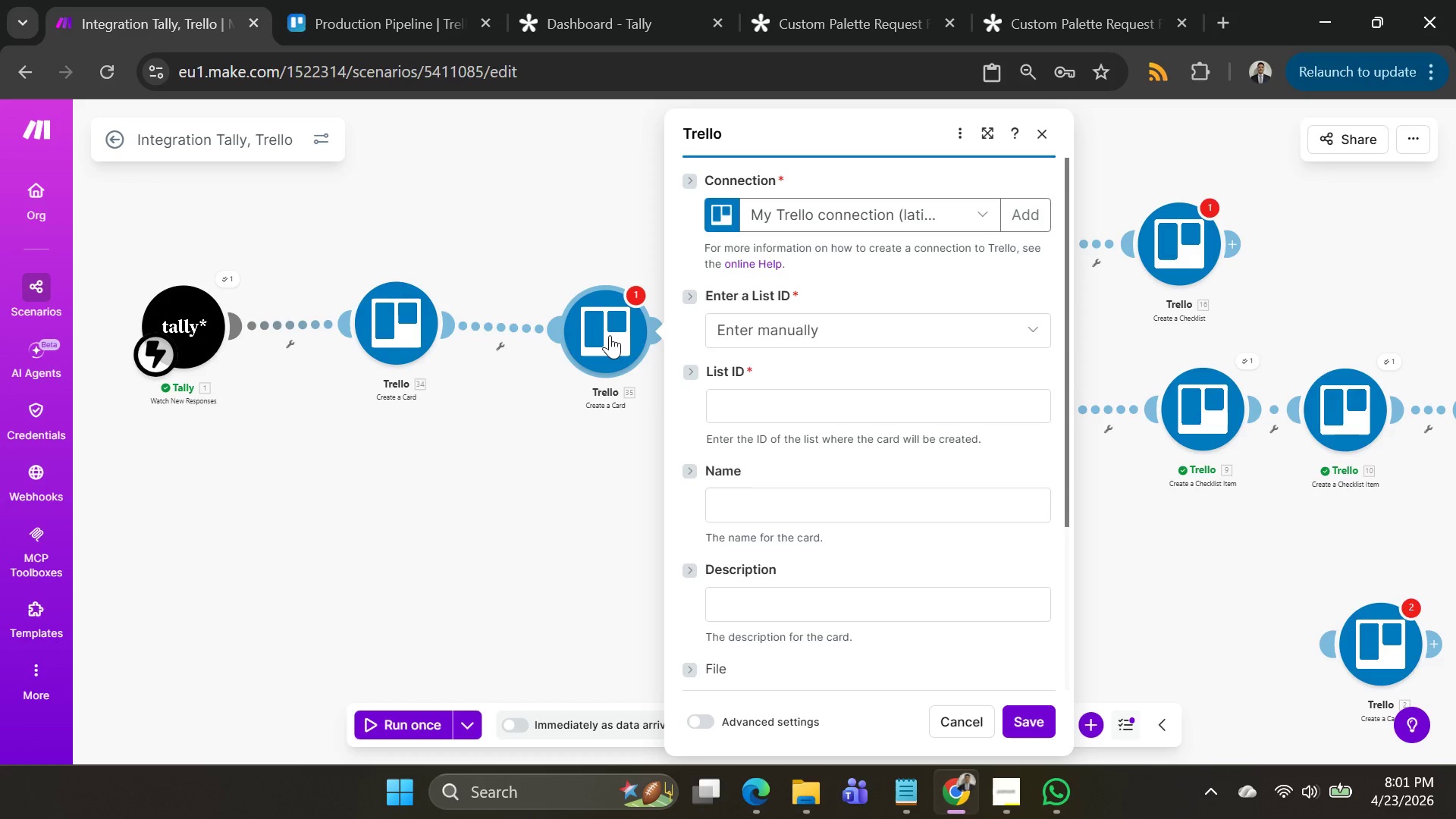 
wait(6.22)
 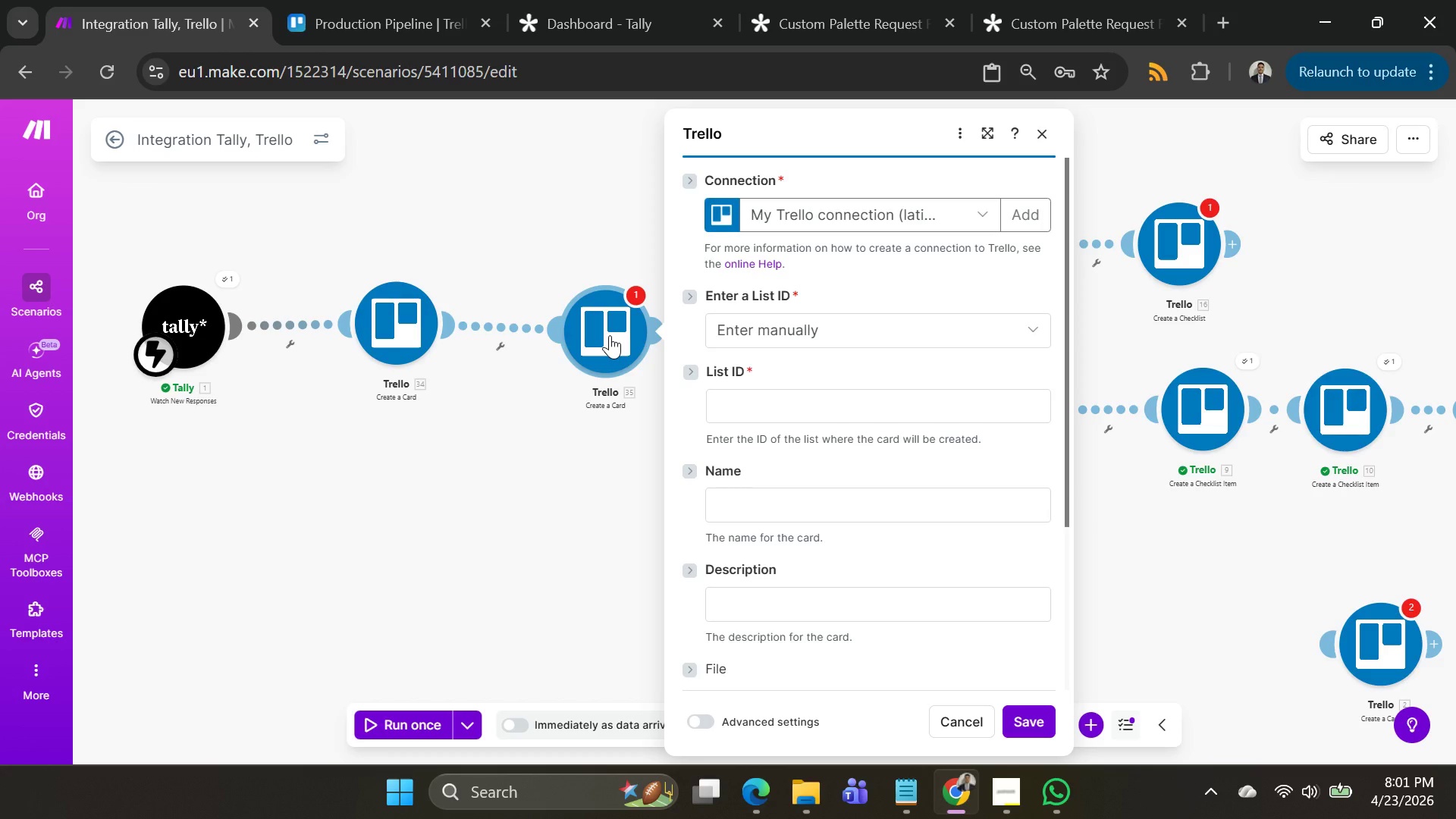 
right_click([593, 335])
 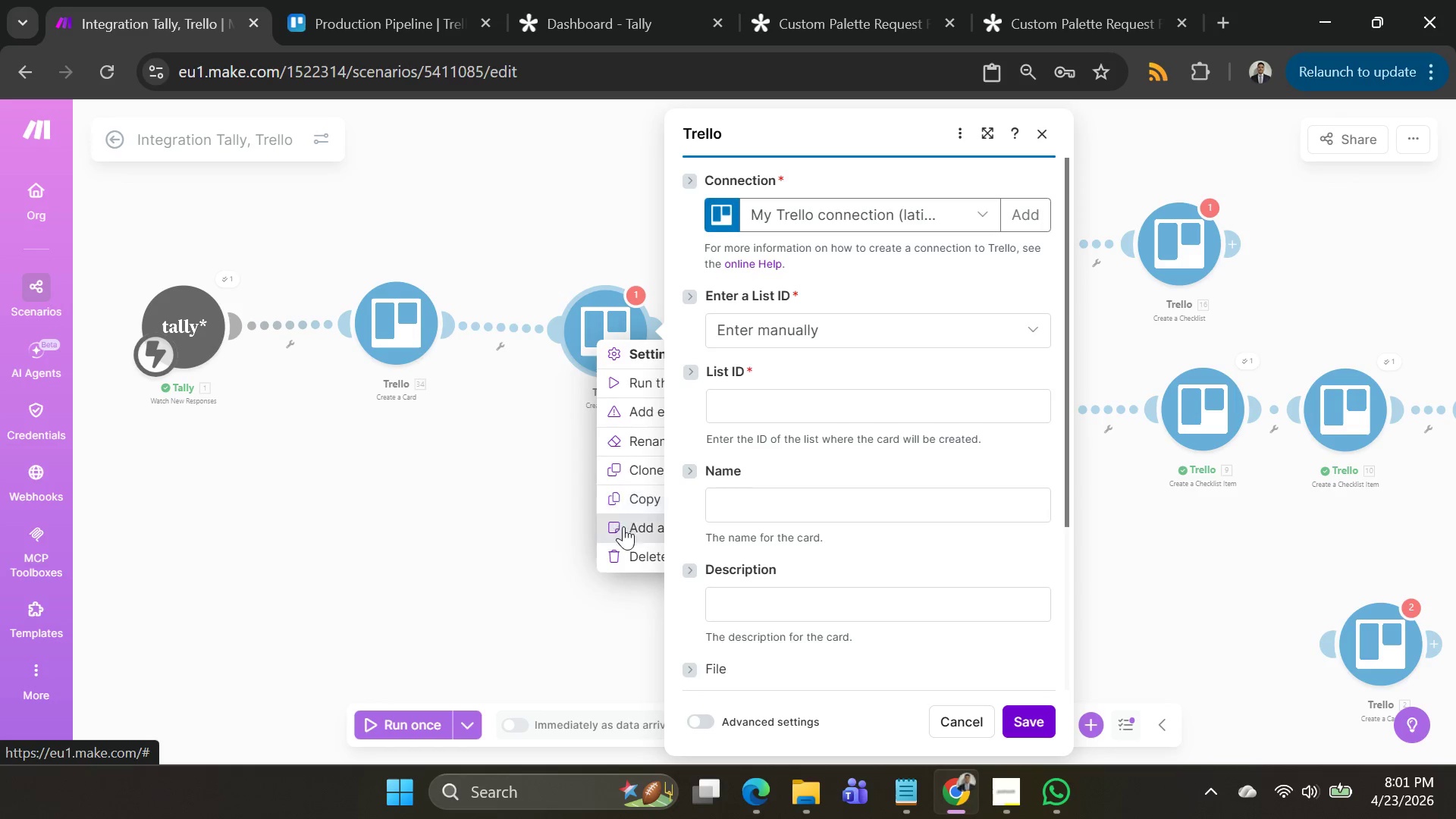 
left_click([626, 551])
 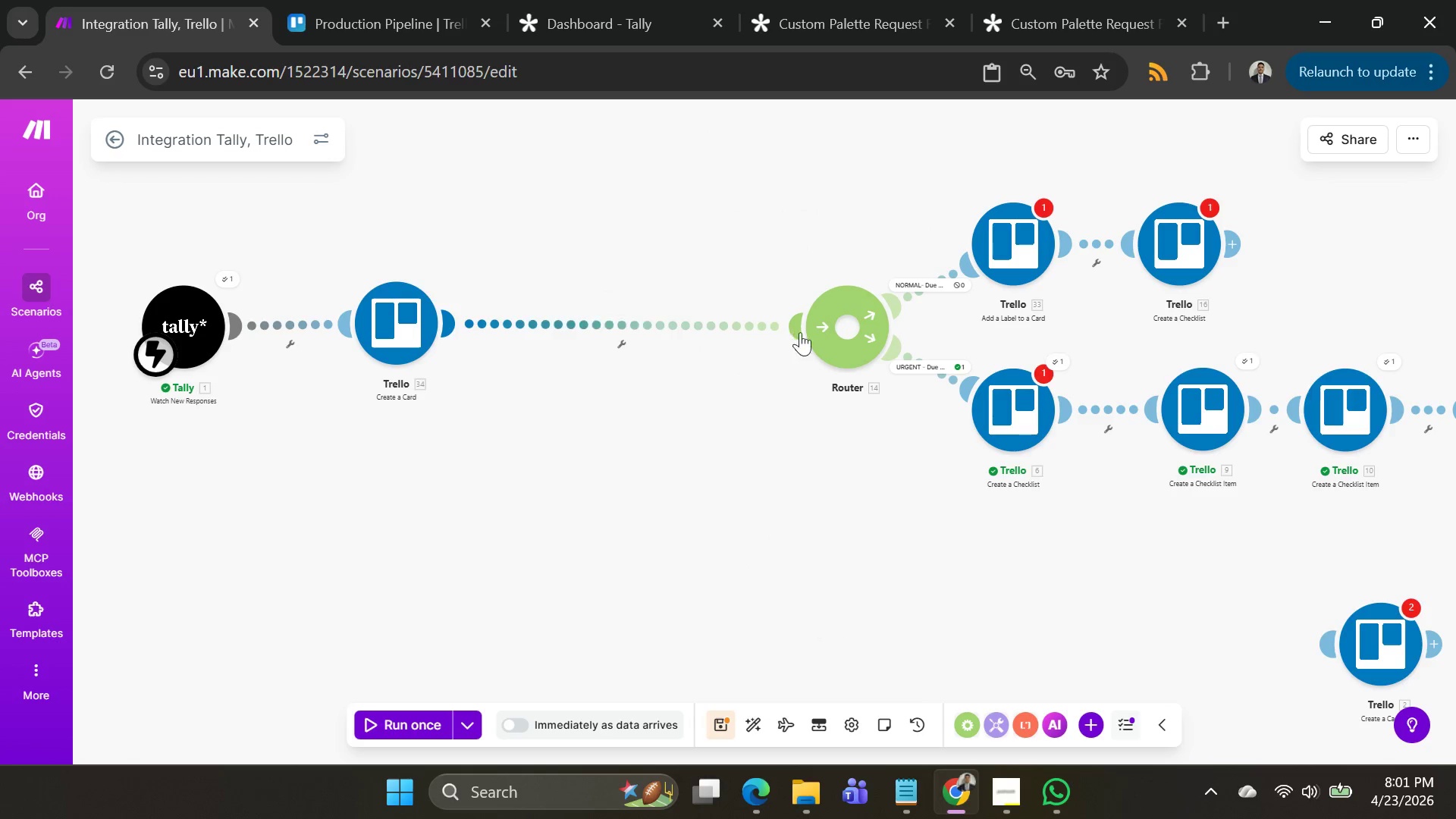 
left_click_drag(start_coordinate=[829, 335], to_coordinate=[568, 396])
 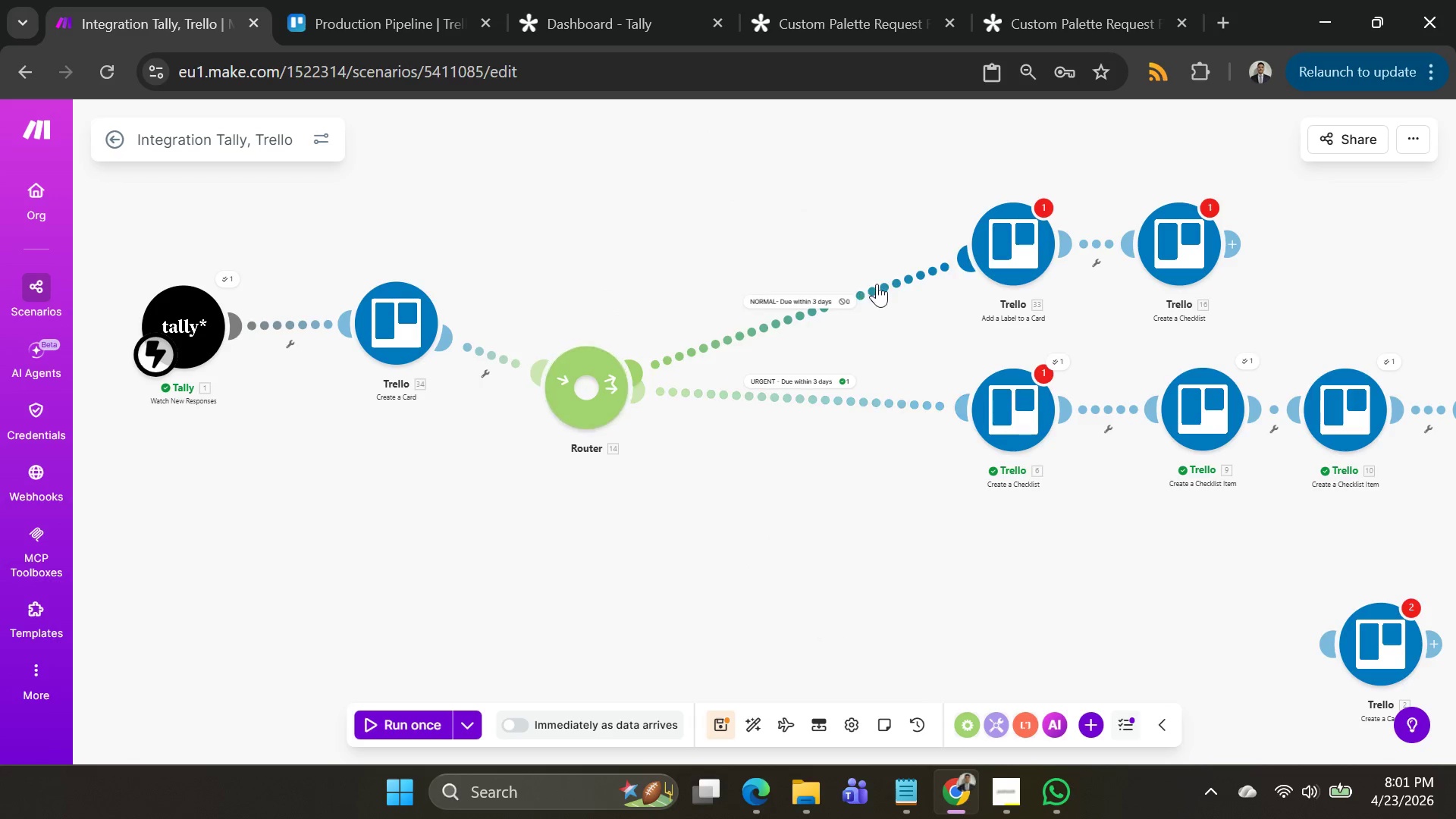 
mouse_move([896, 281])
 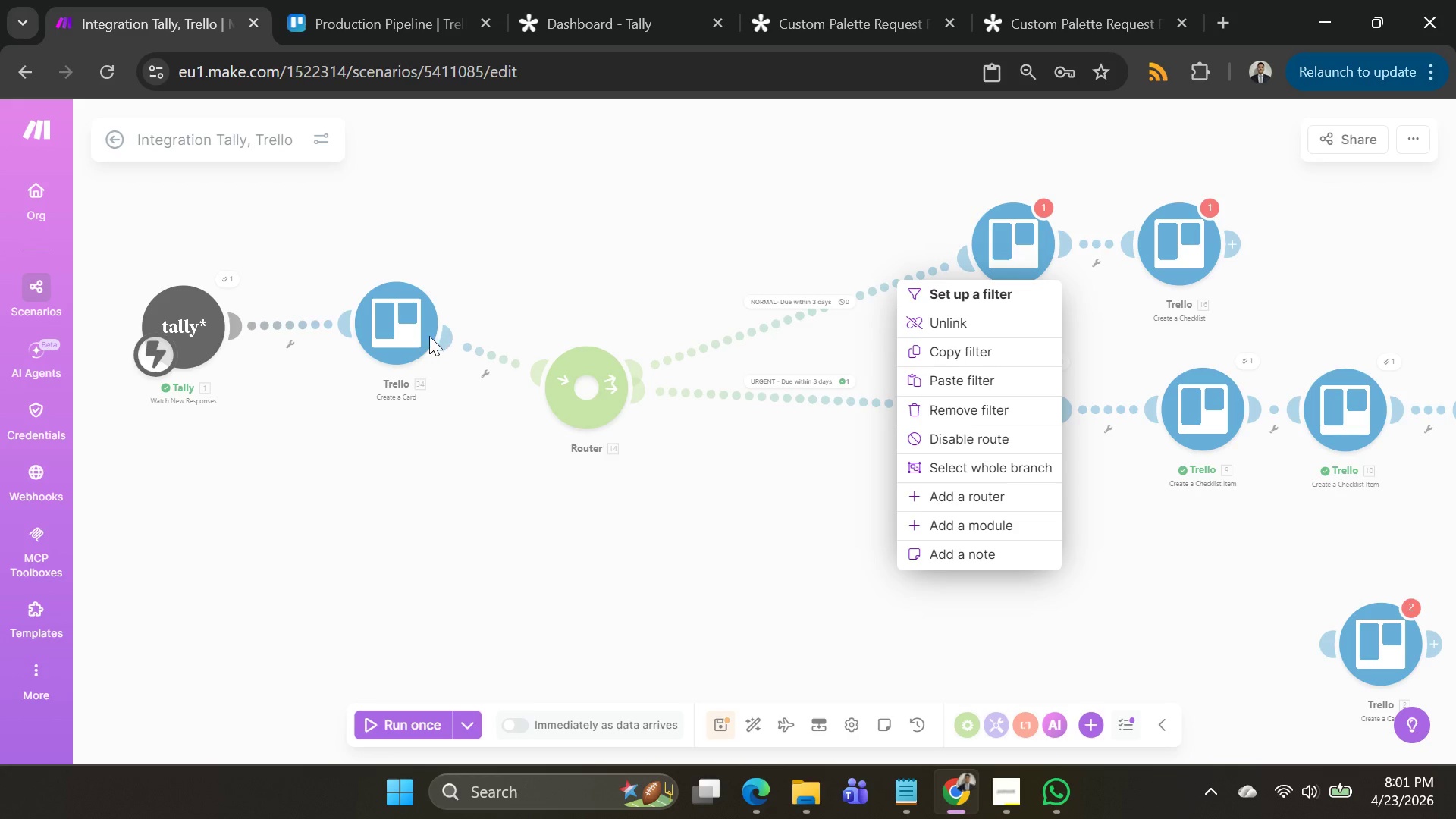 
right_click([418, 336])
 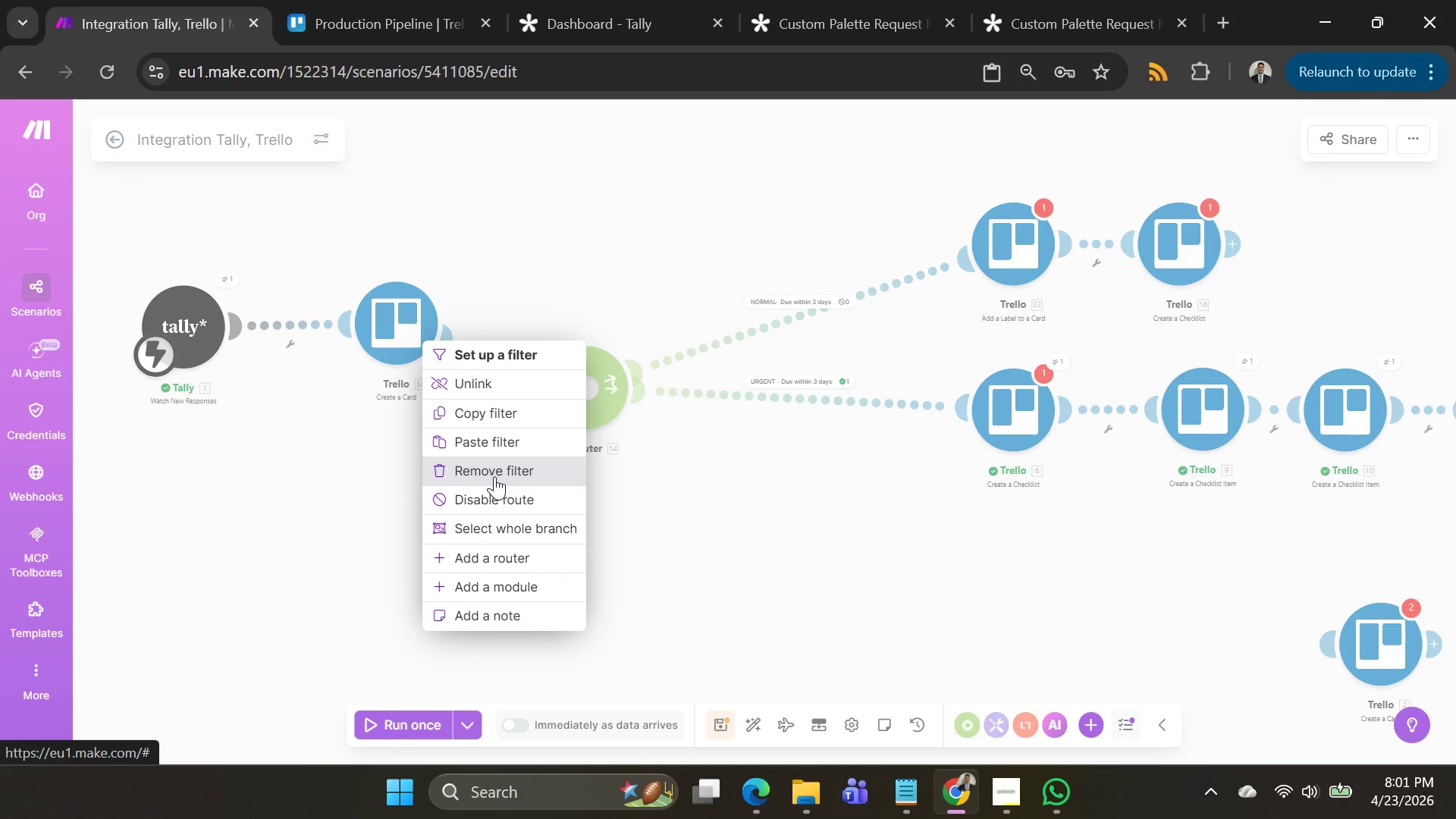 
left_click([590, 265])
 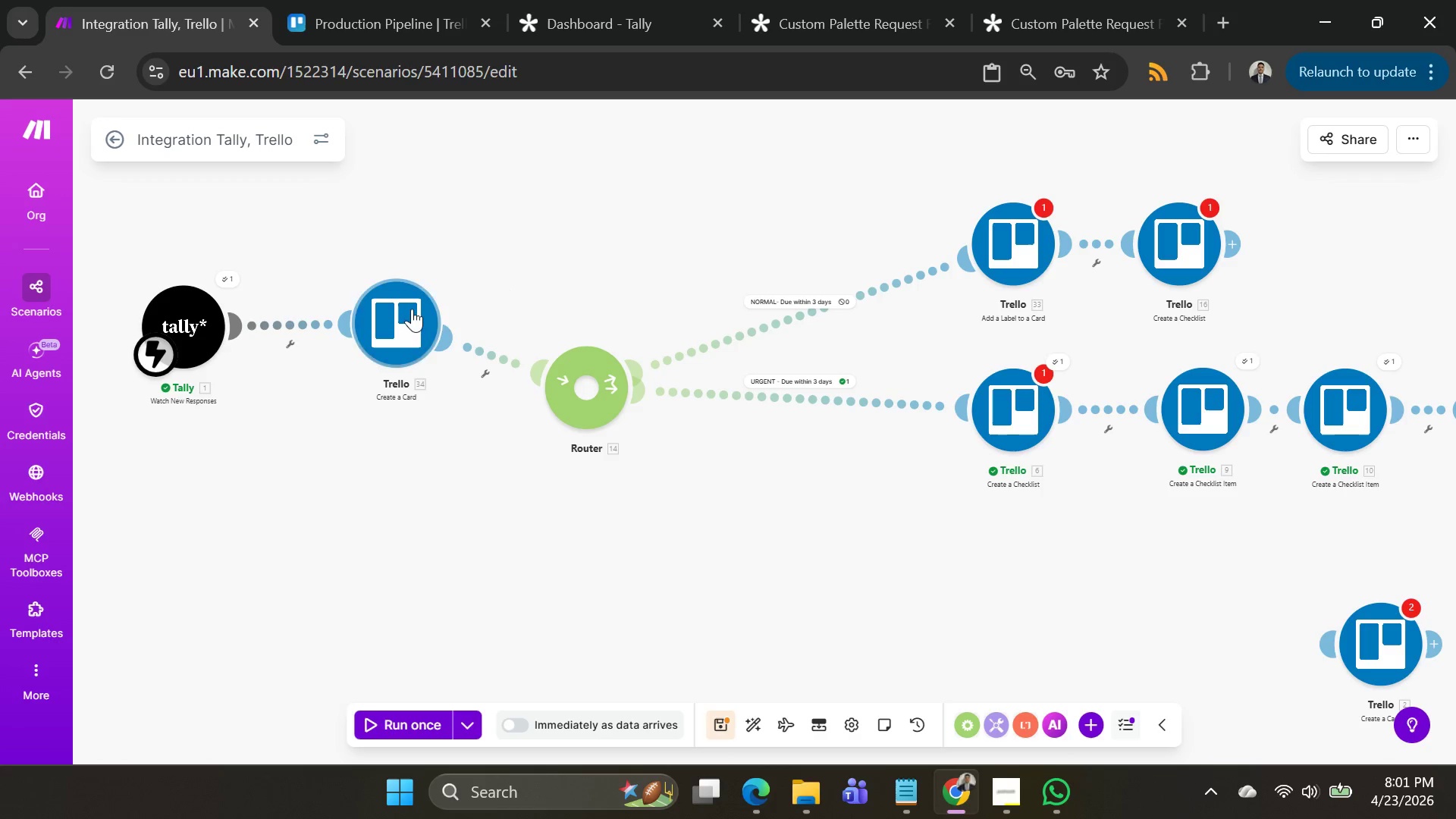 
right_click([410, 309])
 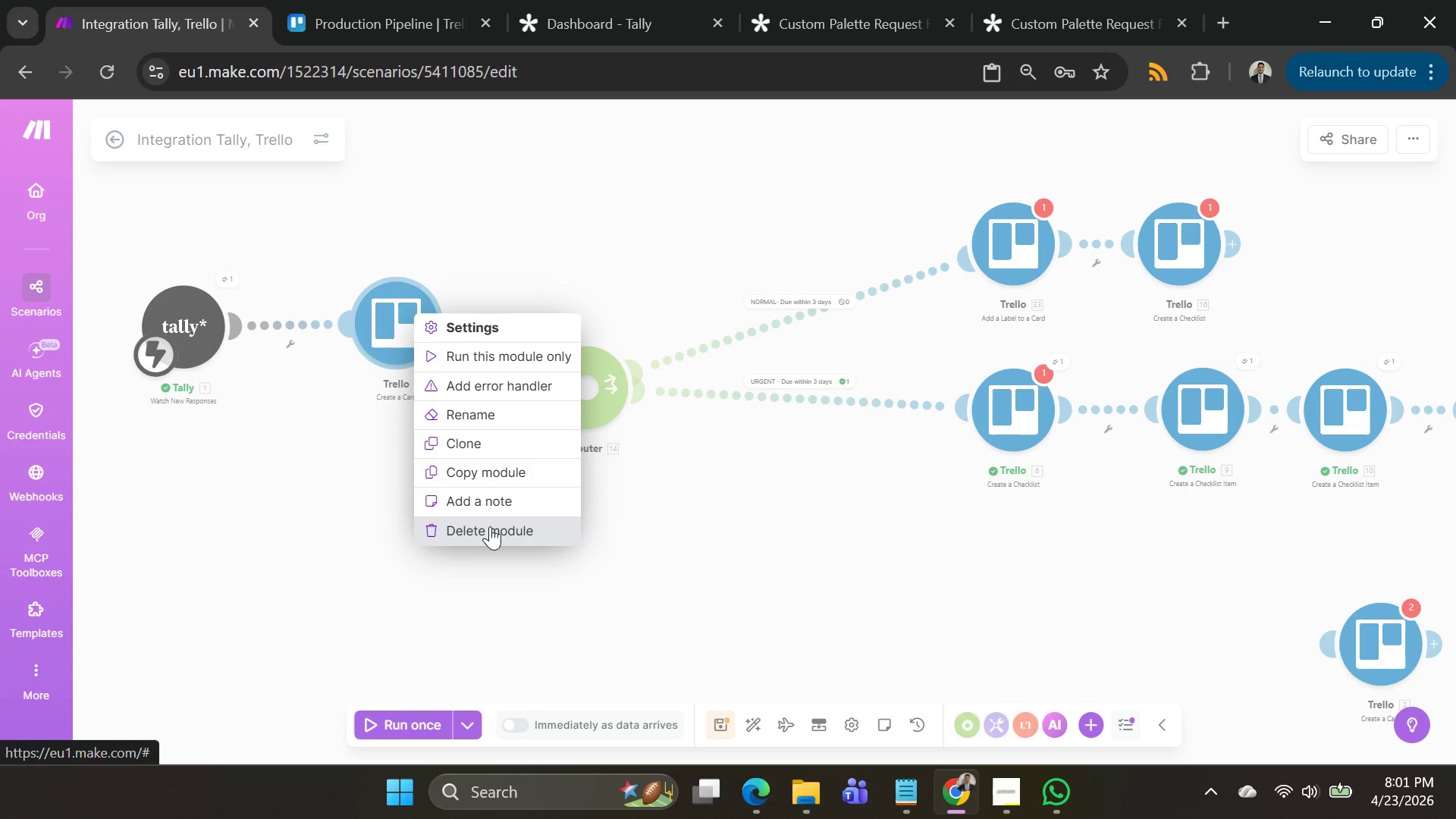 
left_click([490, 528])
 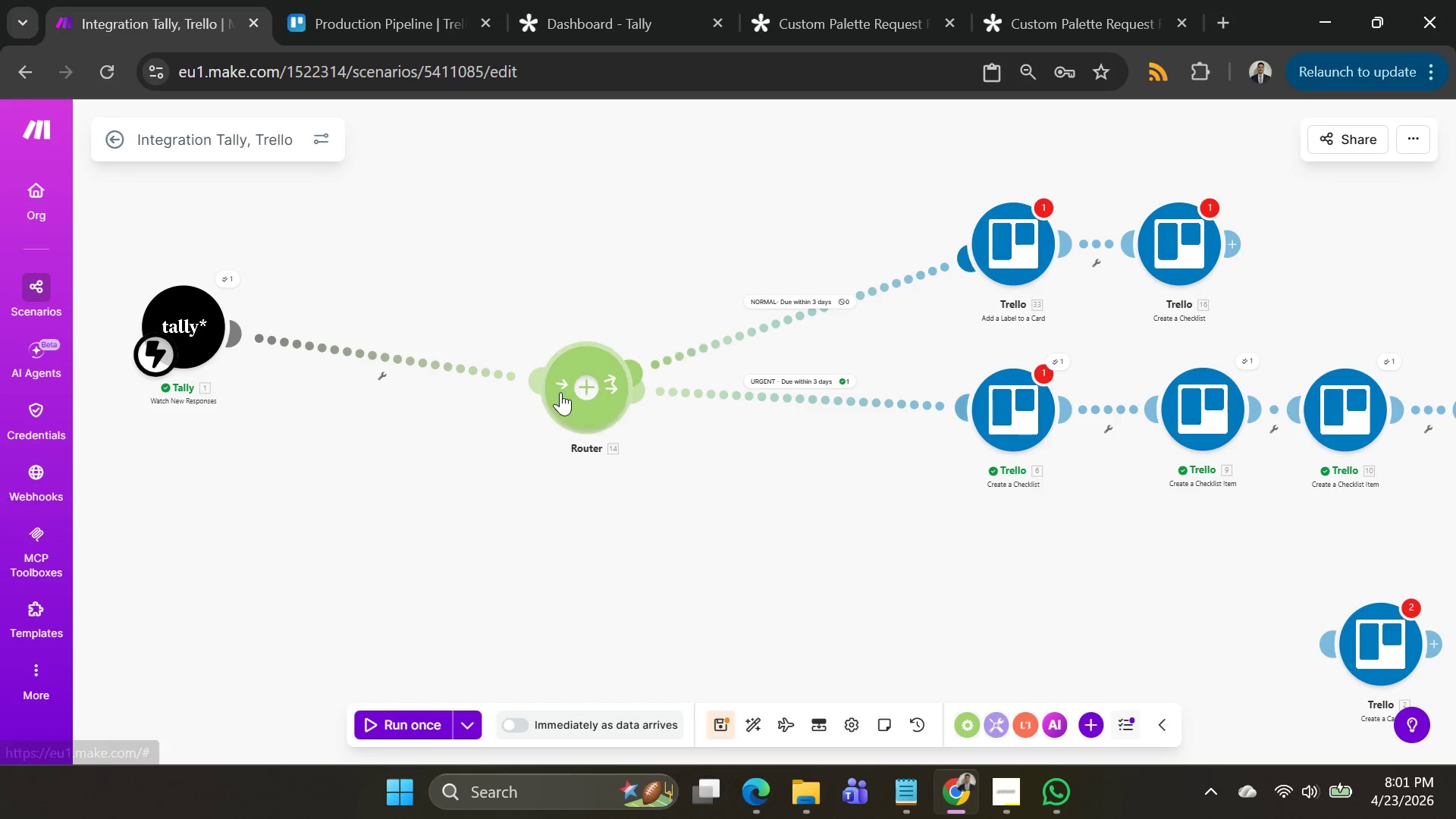 
left_click_drag(start_coordinate=[563, 392], to_coordinate=[394, 370])
 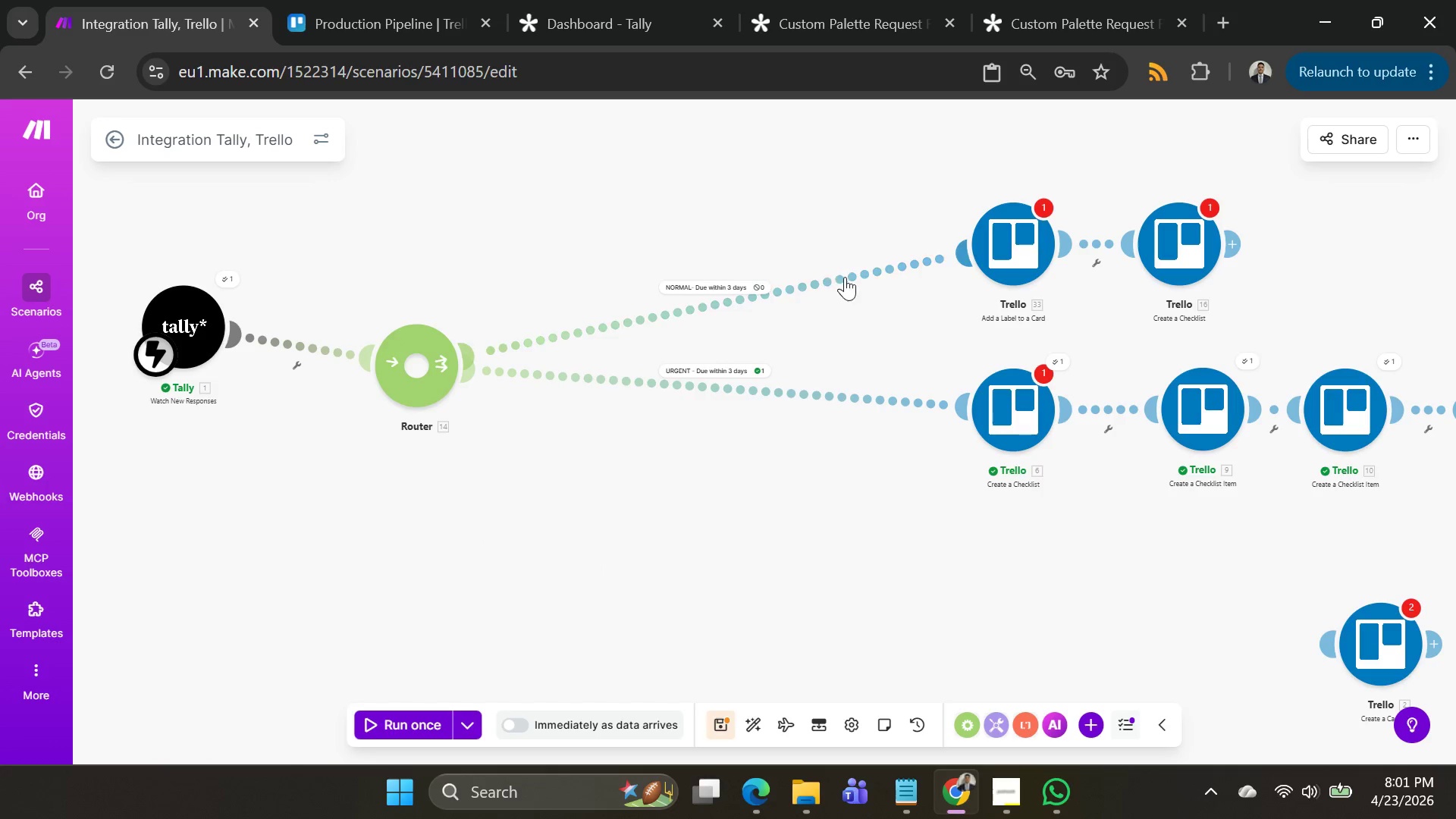 
right_click([846, 278])
 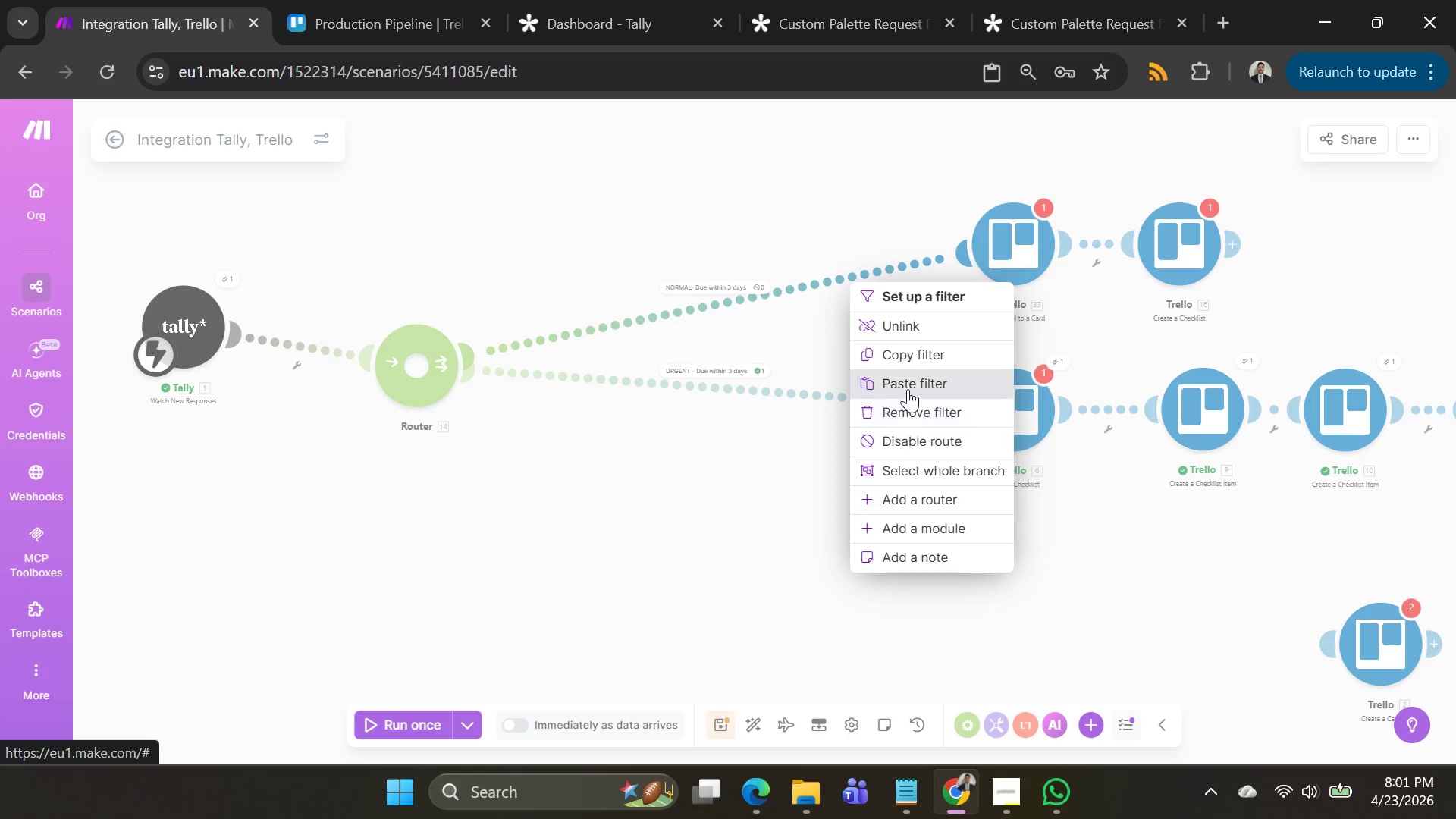 
left_click([921, 527])
 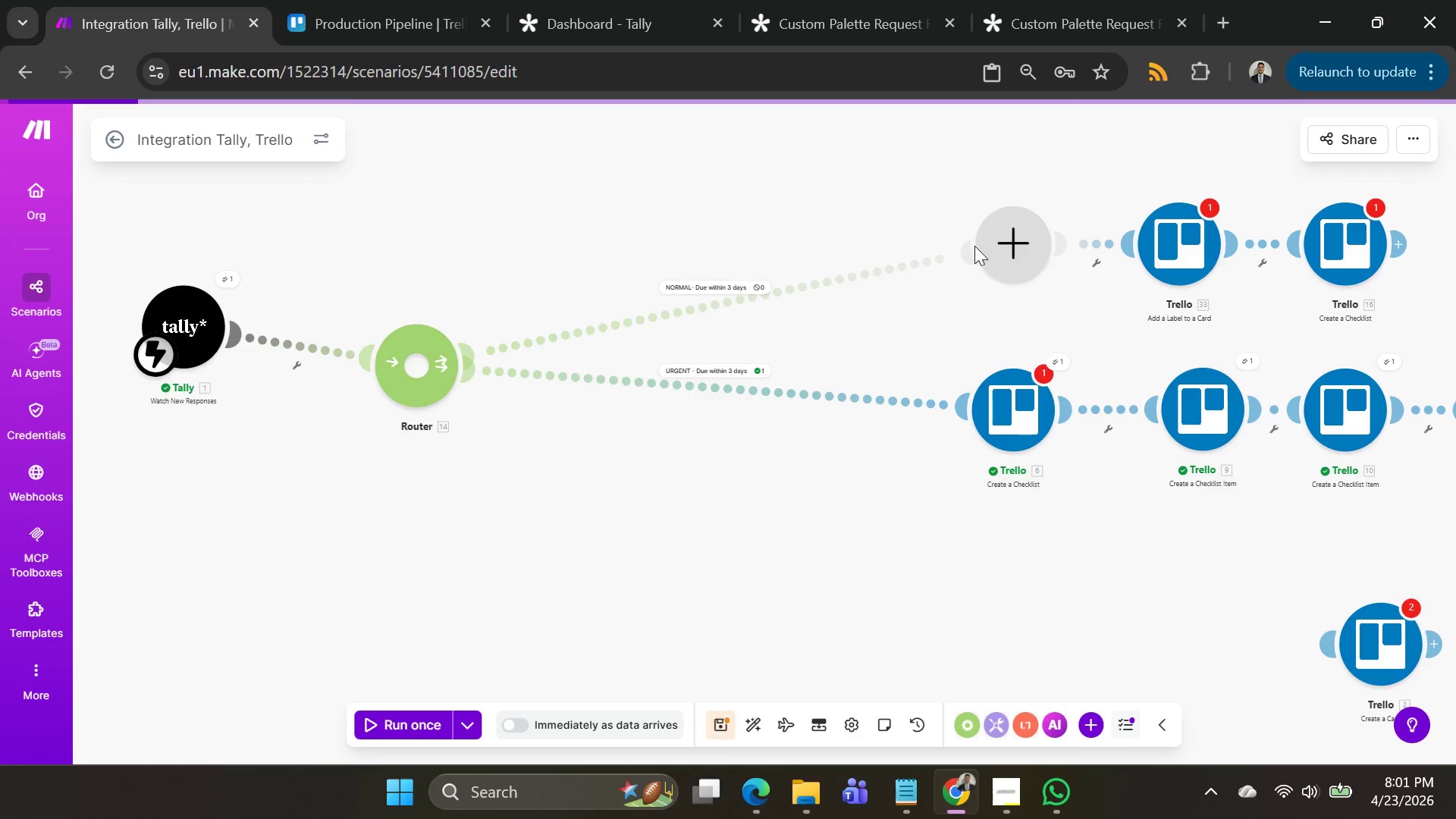 
left_click_drag(start_coordinate=[991, 244], to_coordinate=[831, 231])
 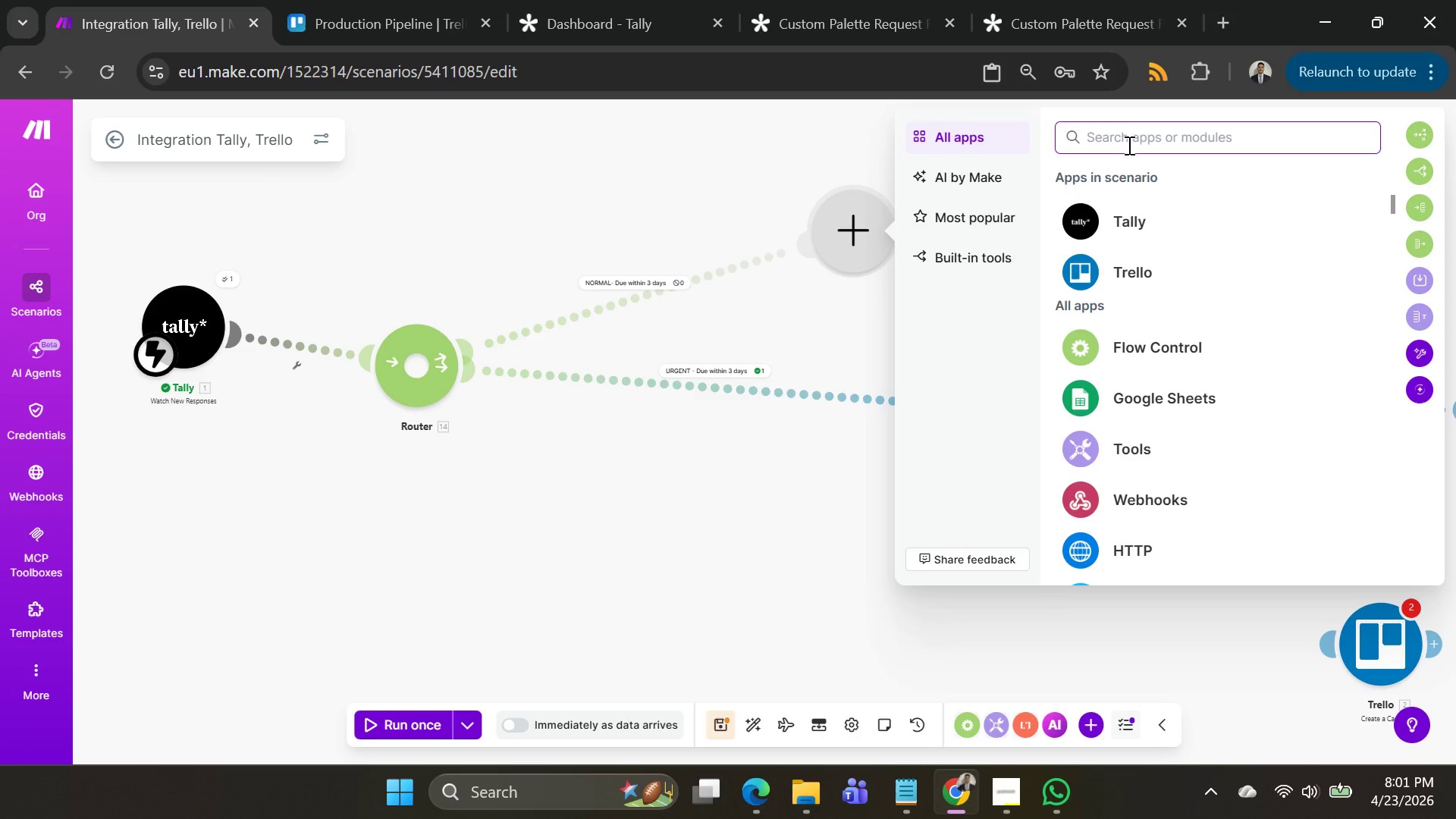 
left_click([1134, 141])
 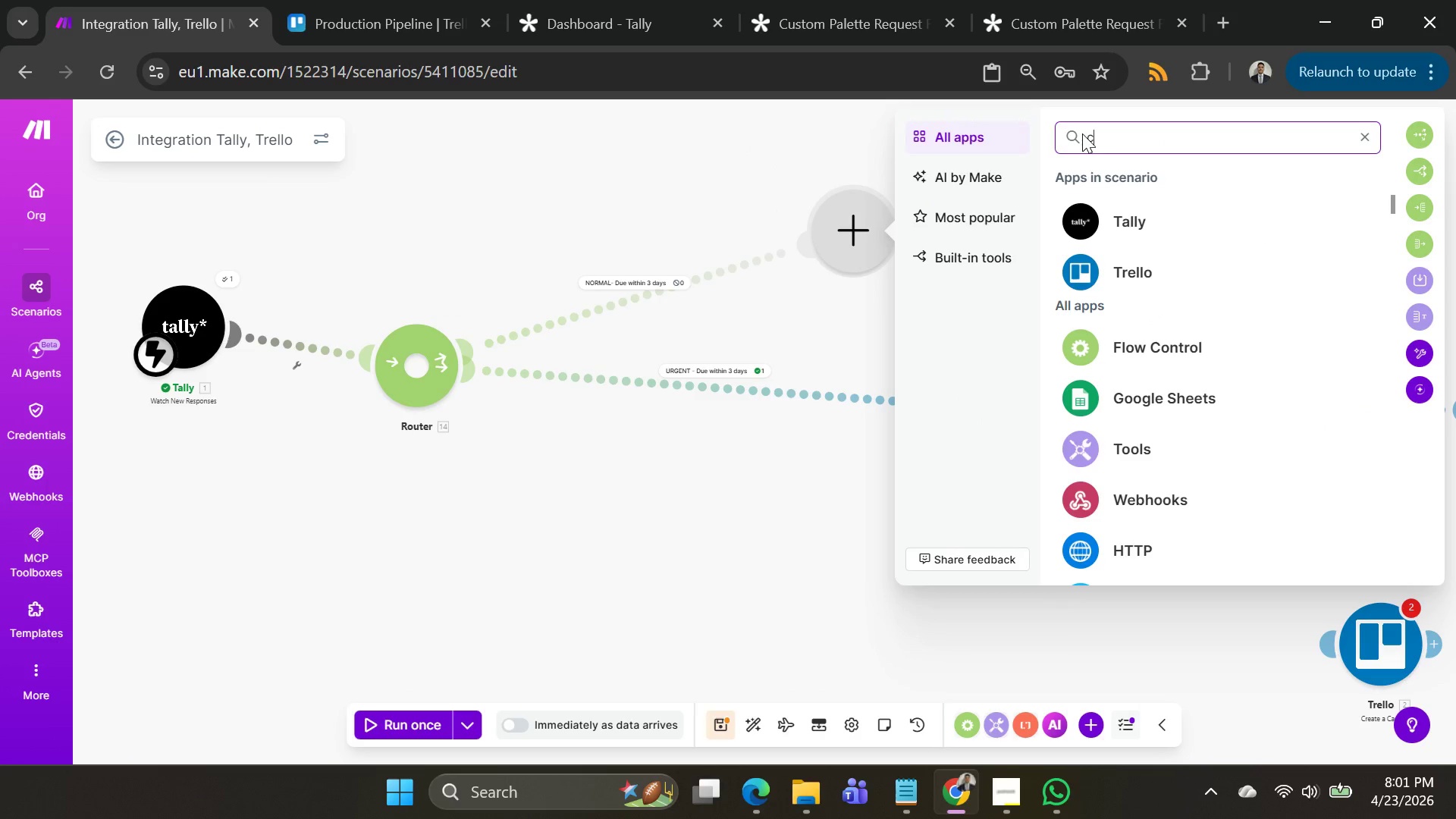 
type(cretate)
key(Backspace)
key(Backspace)
key(Backspace)
key(Backspace)
type(ate )
 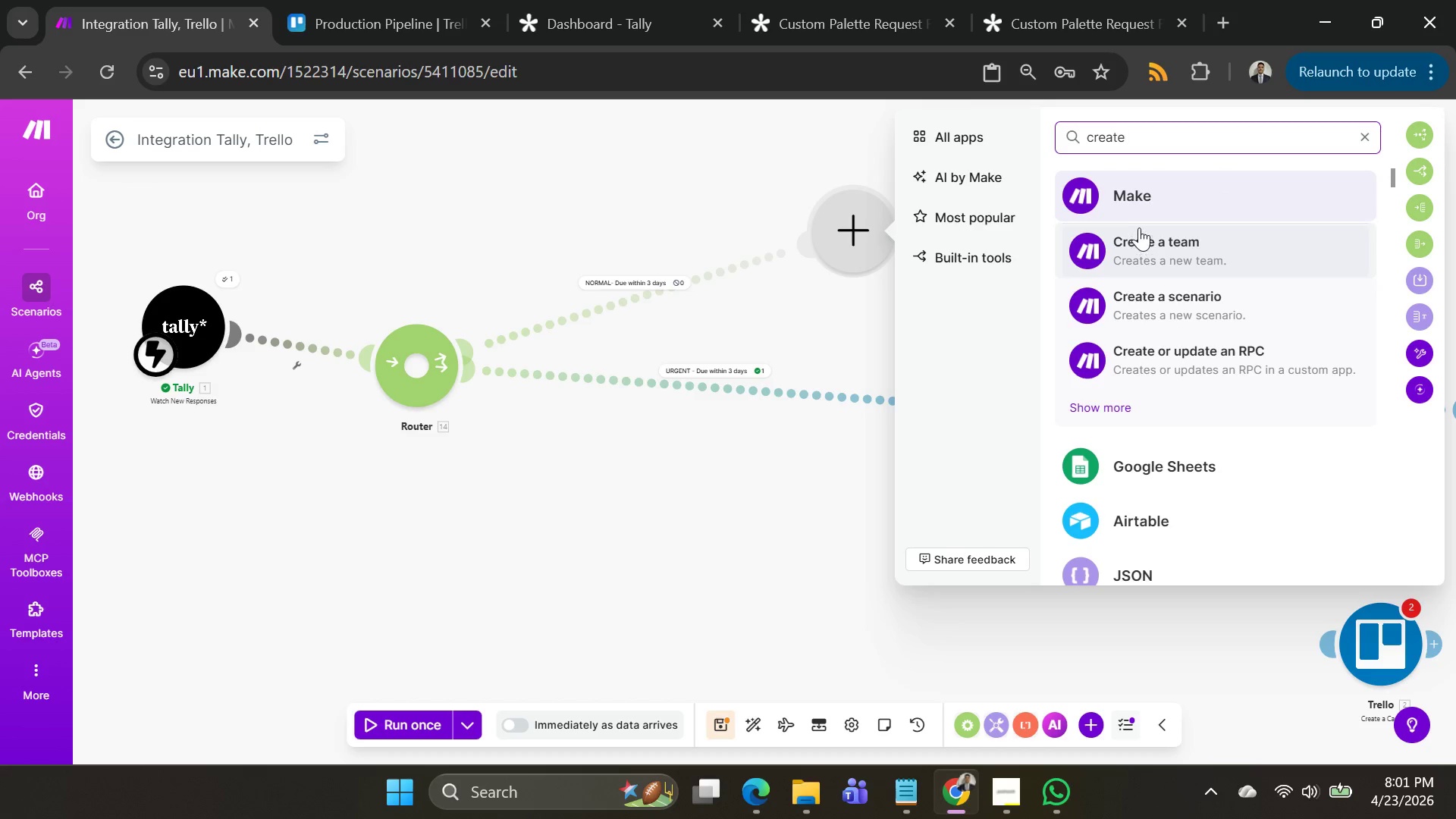 
key(Backspace)
key(Backspace)
key(Backspace)
key(Backspace)
key(Backspace)
key(Backspace)
key(Backspace)
type(trello)
 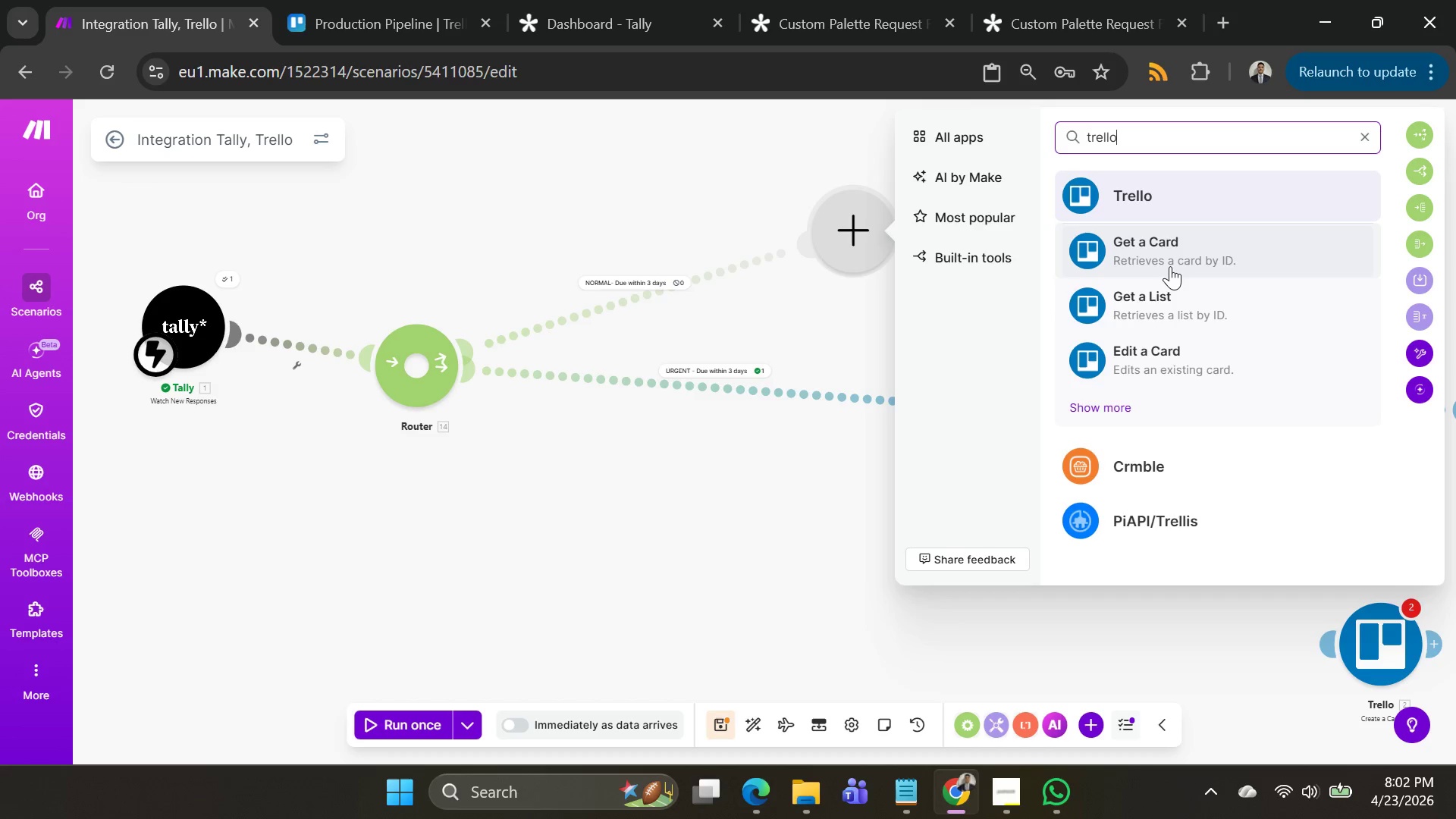 
left_click([1159, 187])
 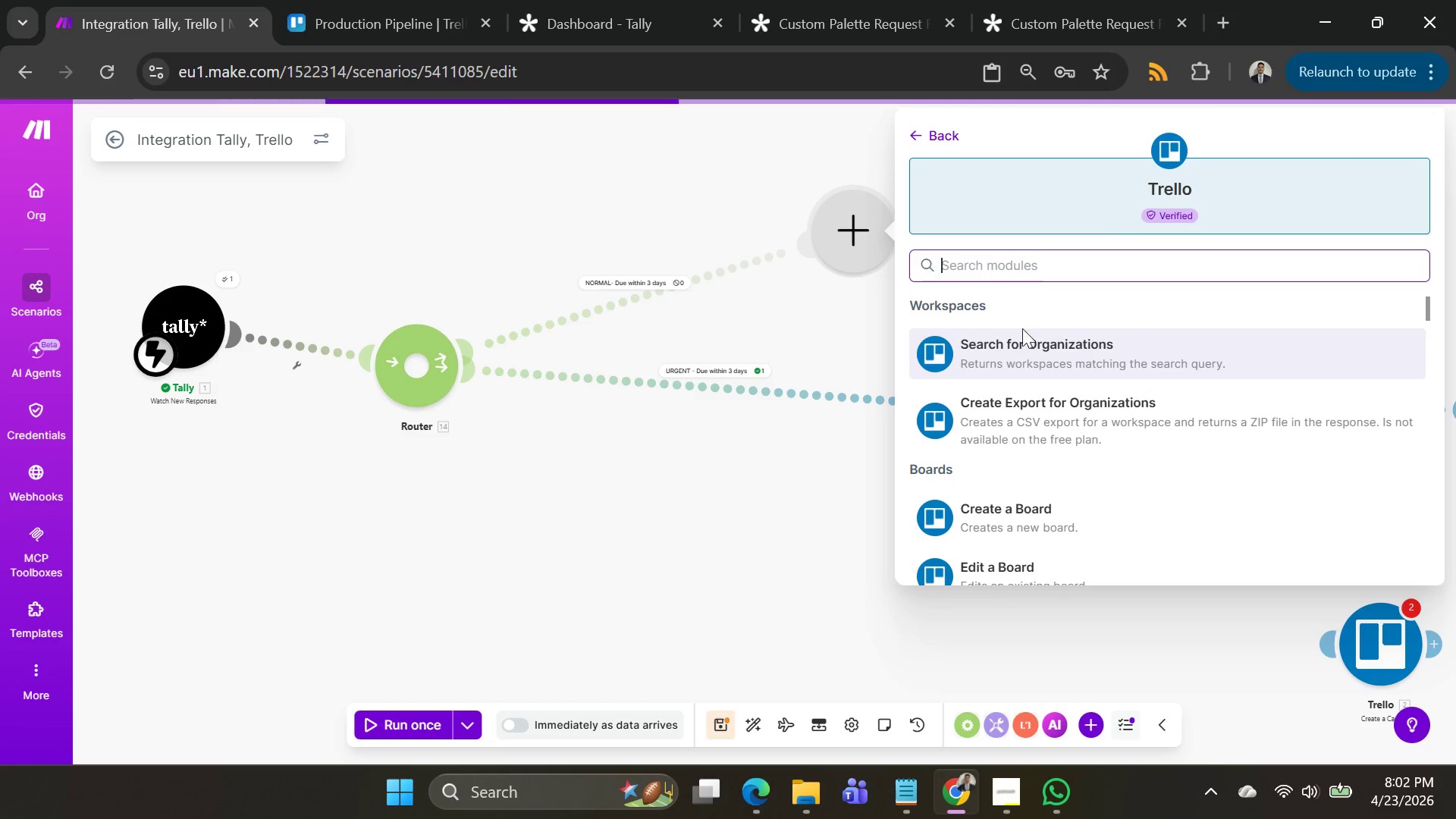 
type(create a )
 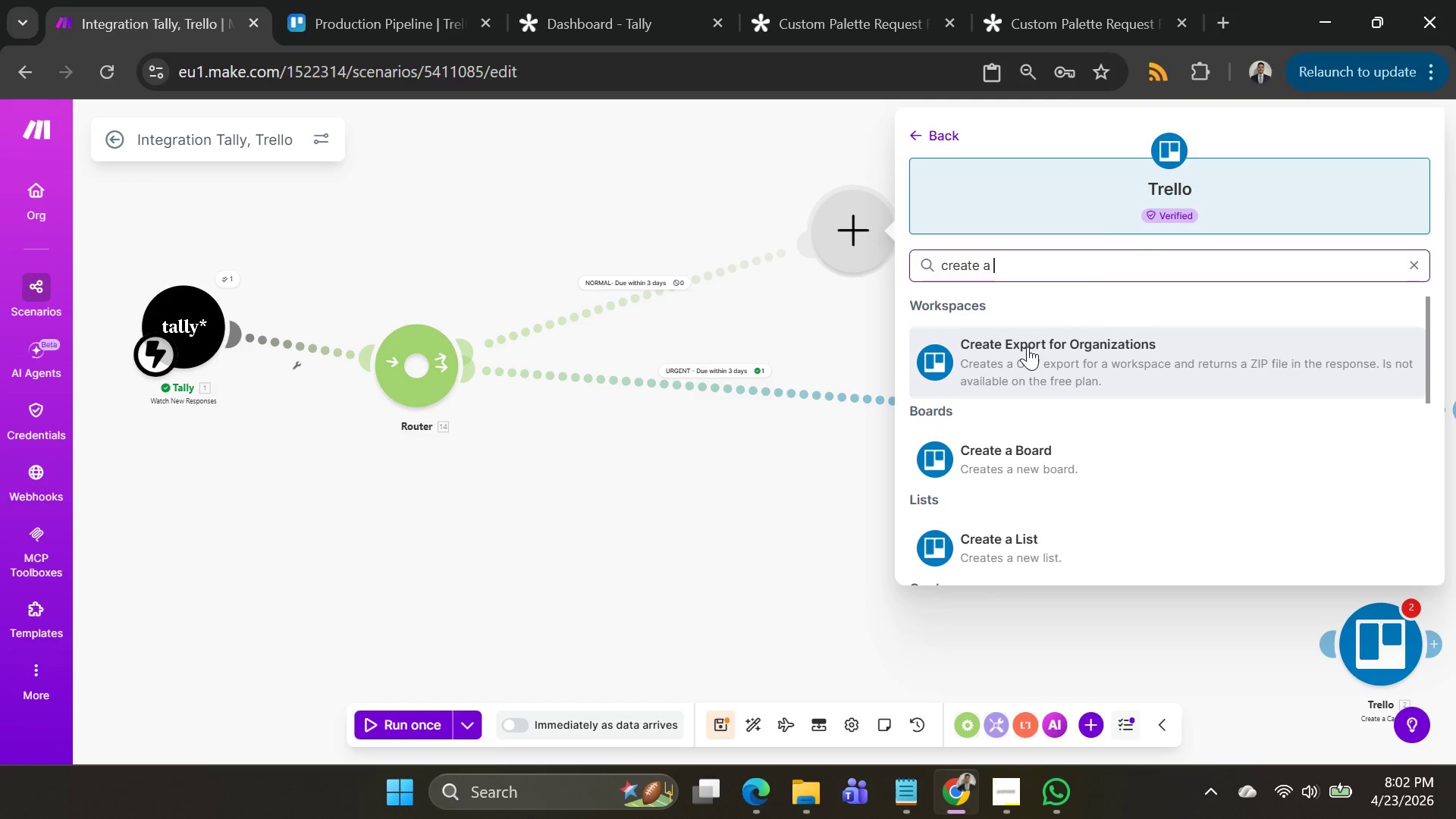 
type(card)
 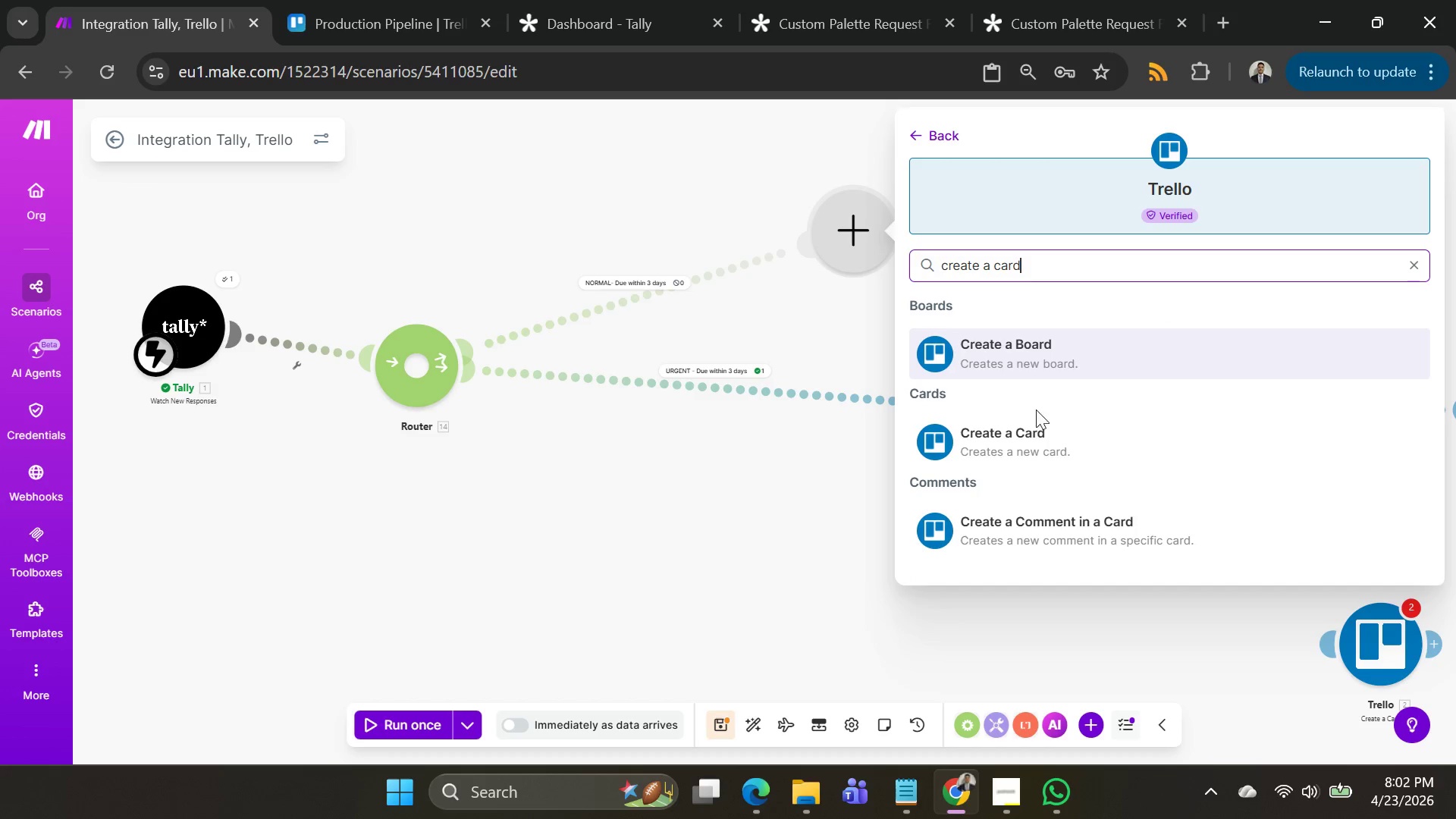 
left_click([1037, 437])
 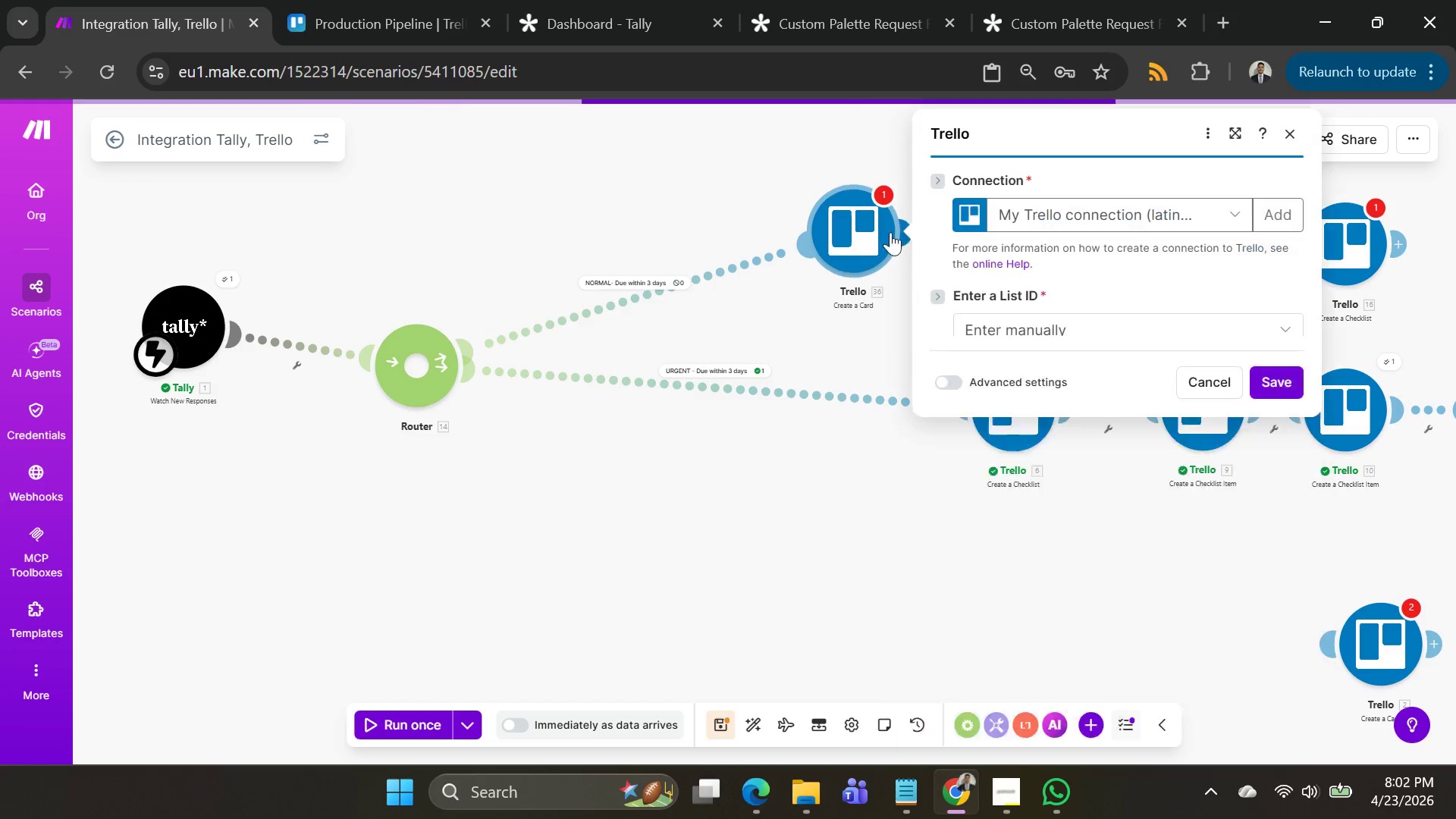 
left_click_drag(start_coordinate=[875, 230], to_coordinate=[737, 199])
 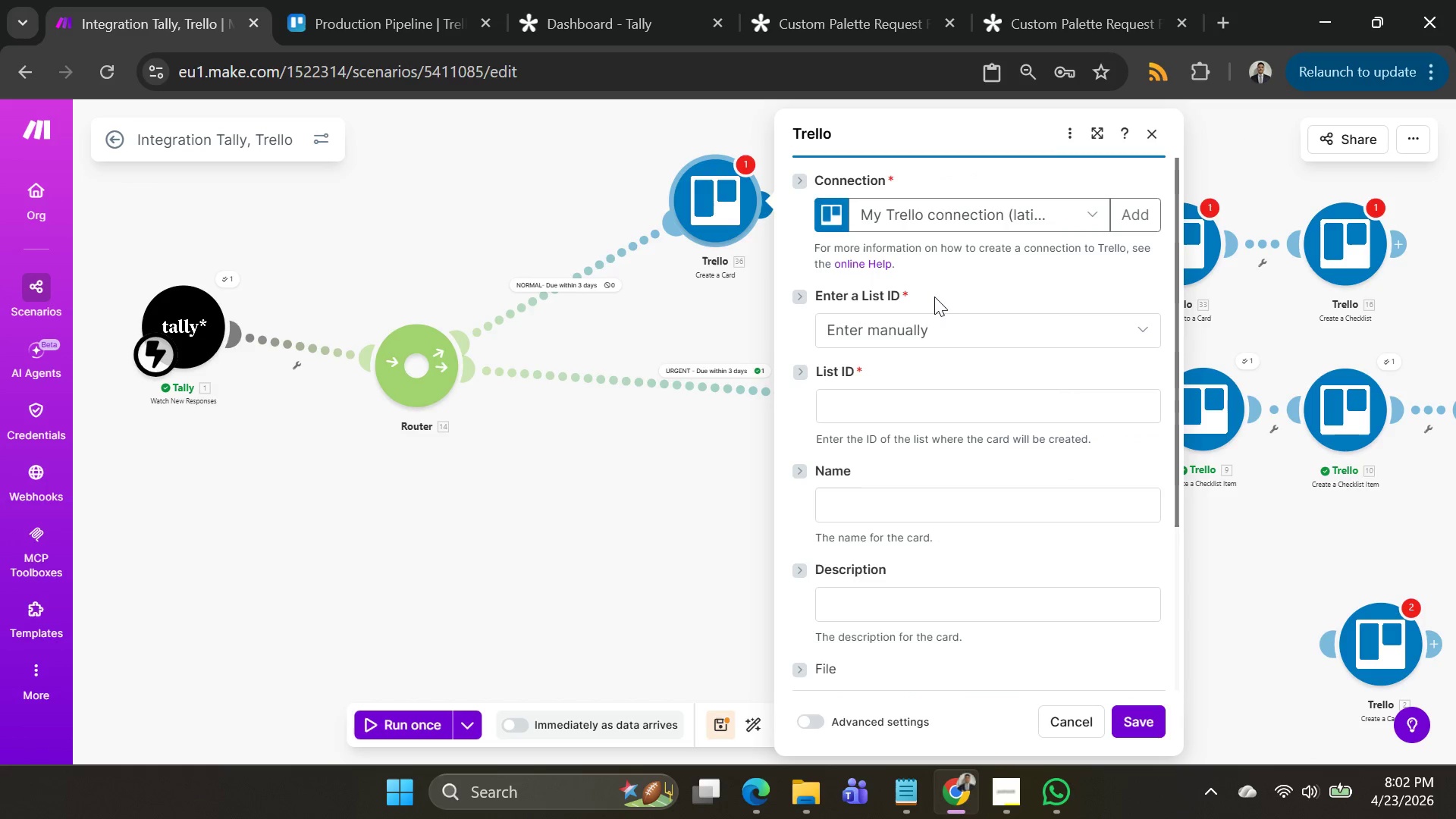 
left_click([896, 402])
 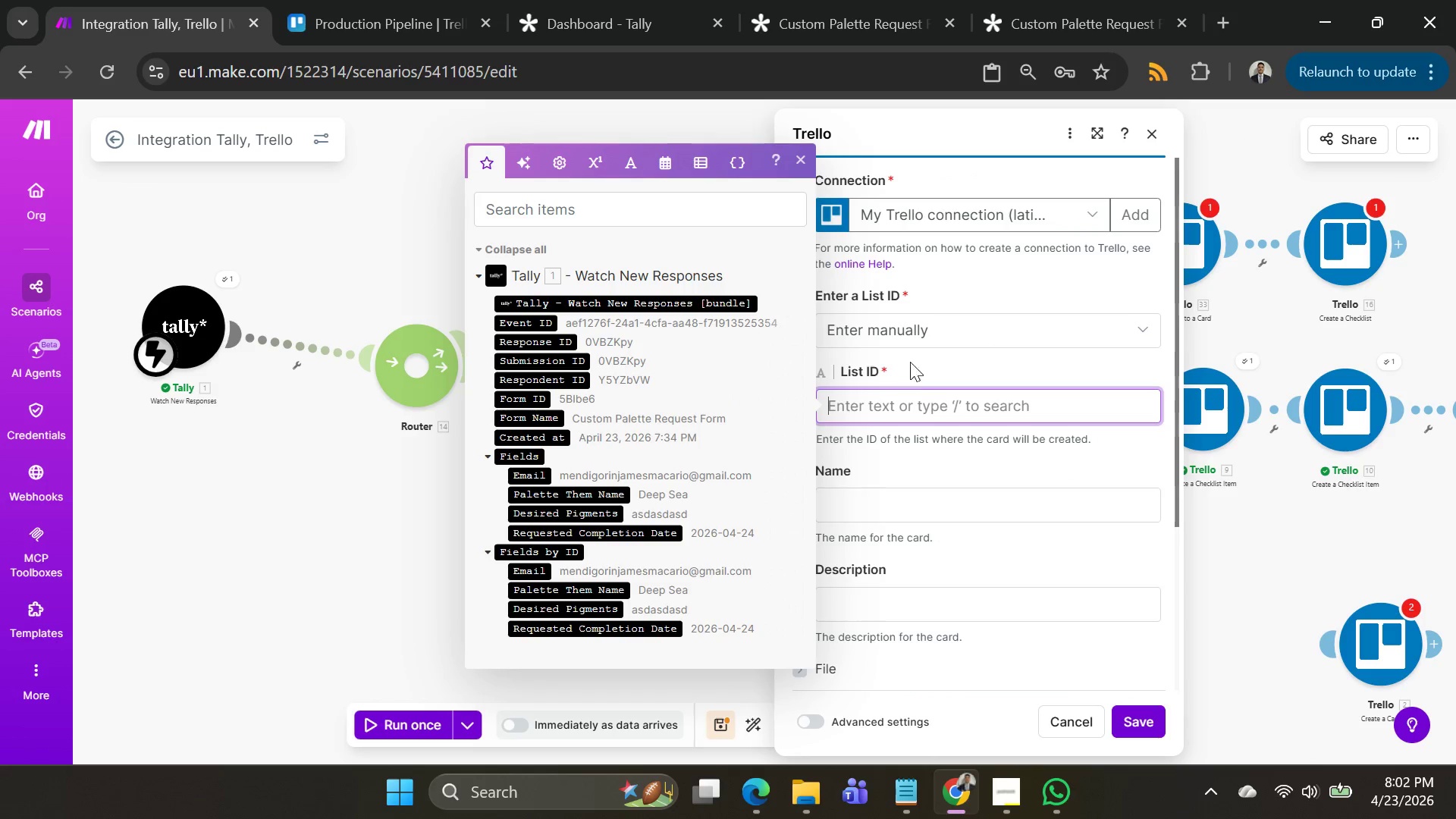 
left_click([918, 334])
 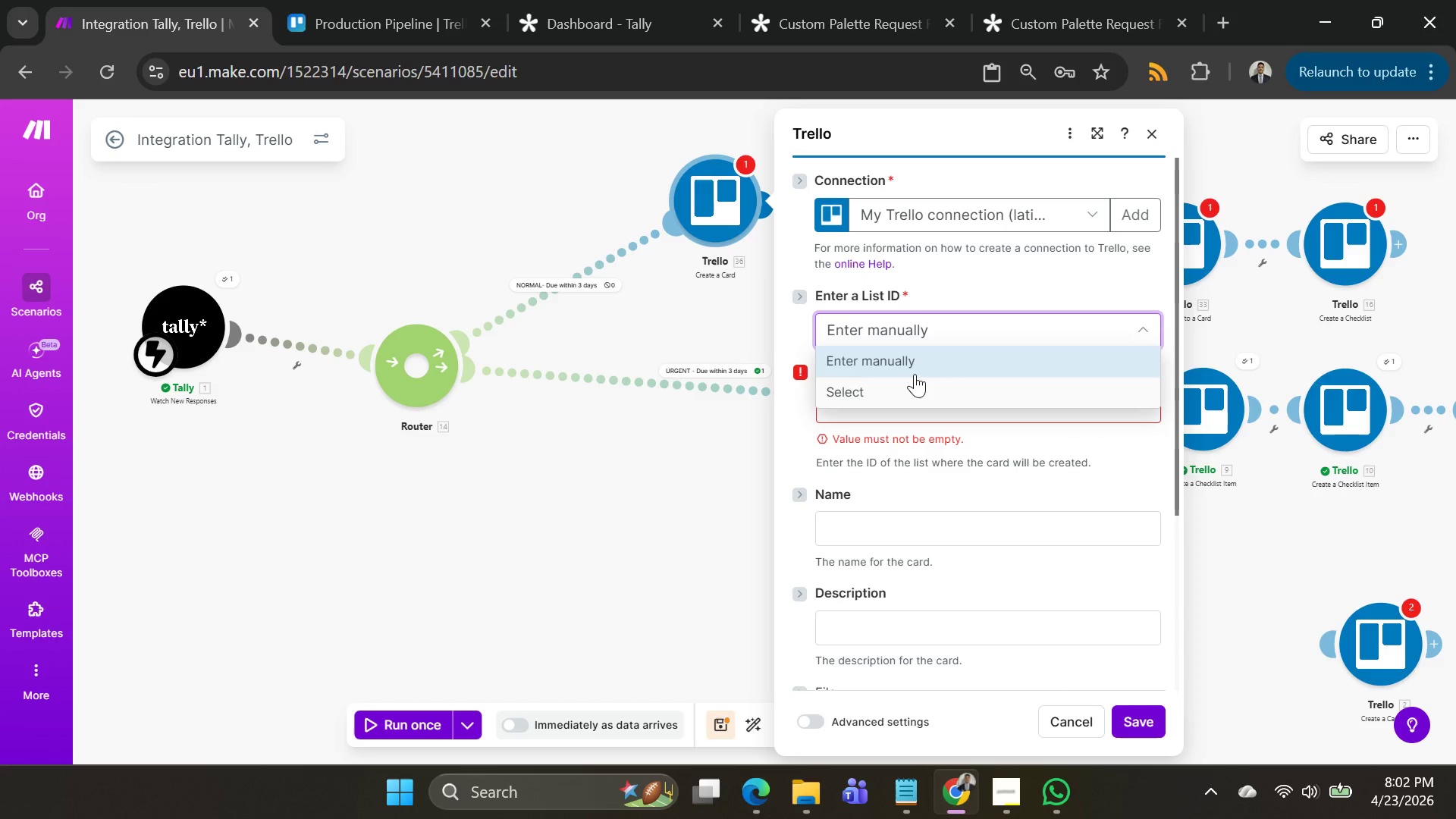 
left_click([909, 386])
 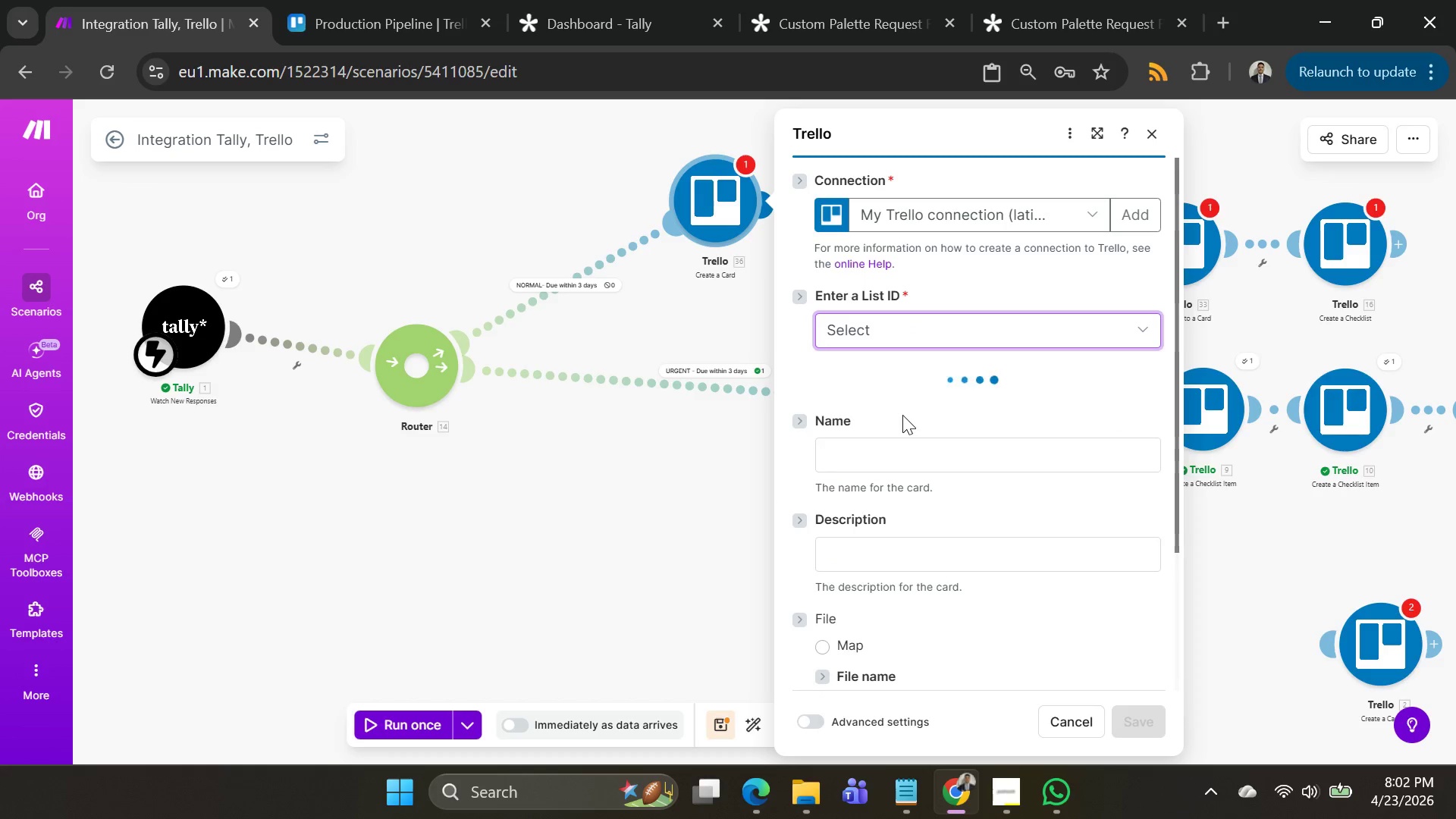 
left_click([905, 418])
 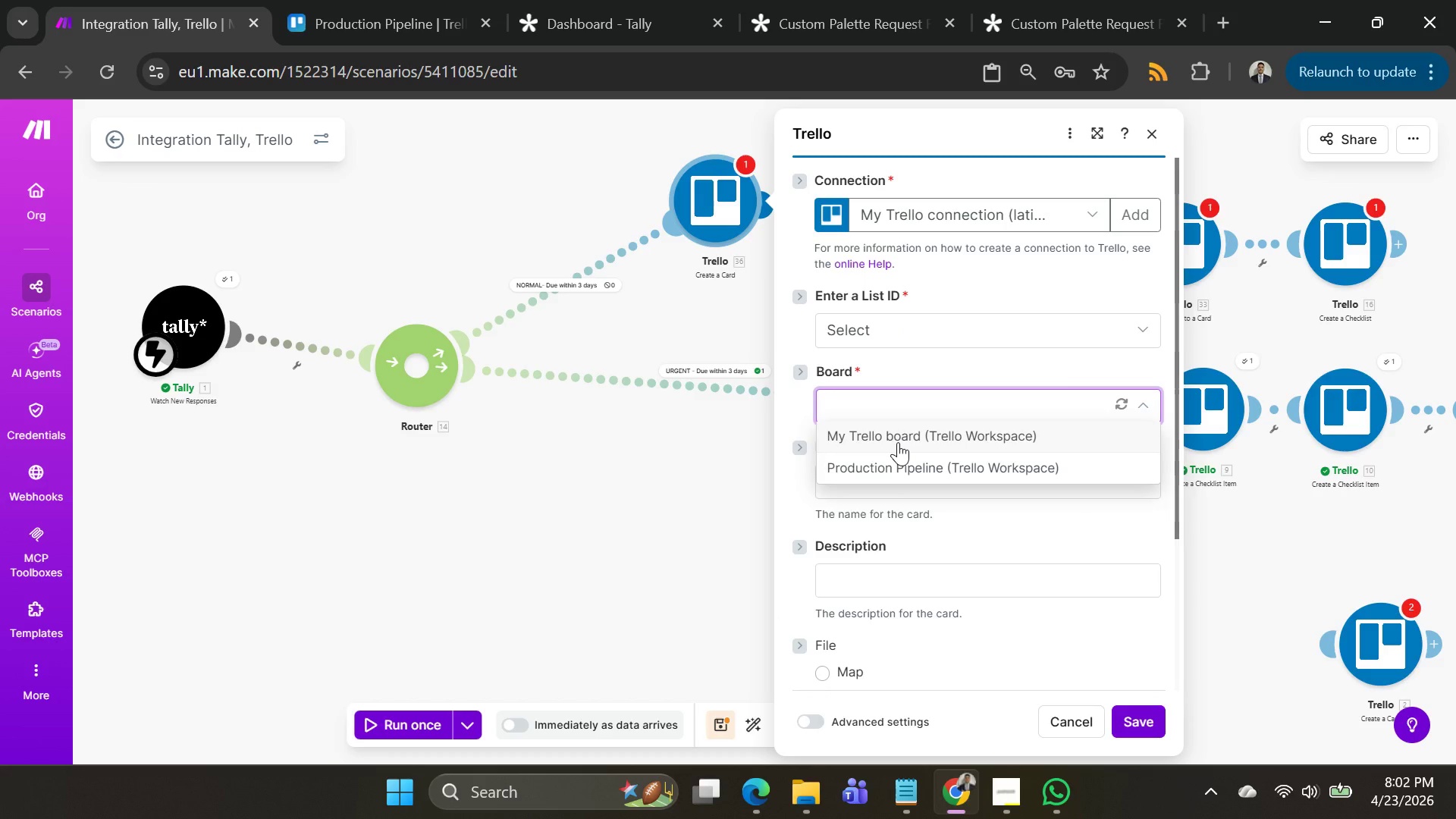 
wait(7.0)
 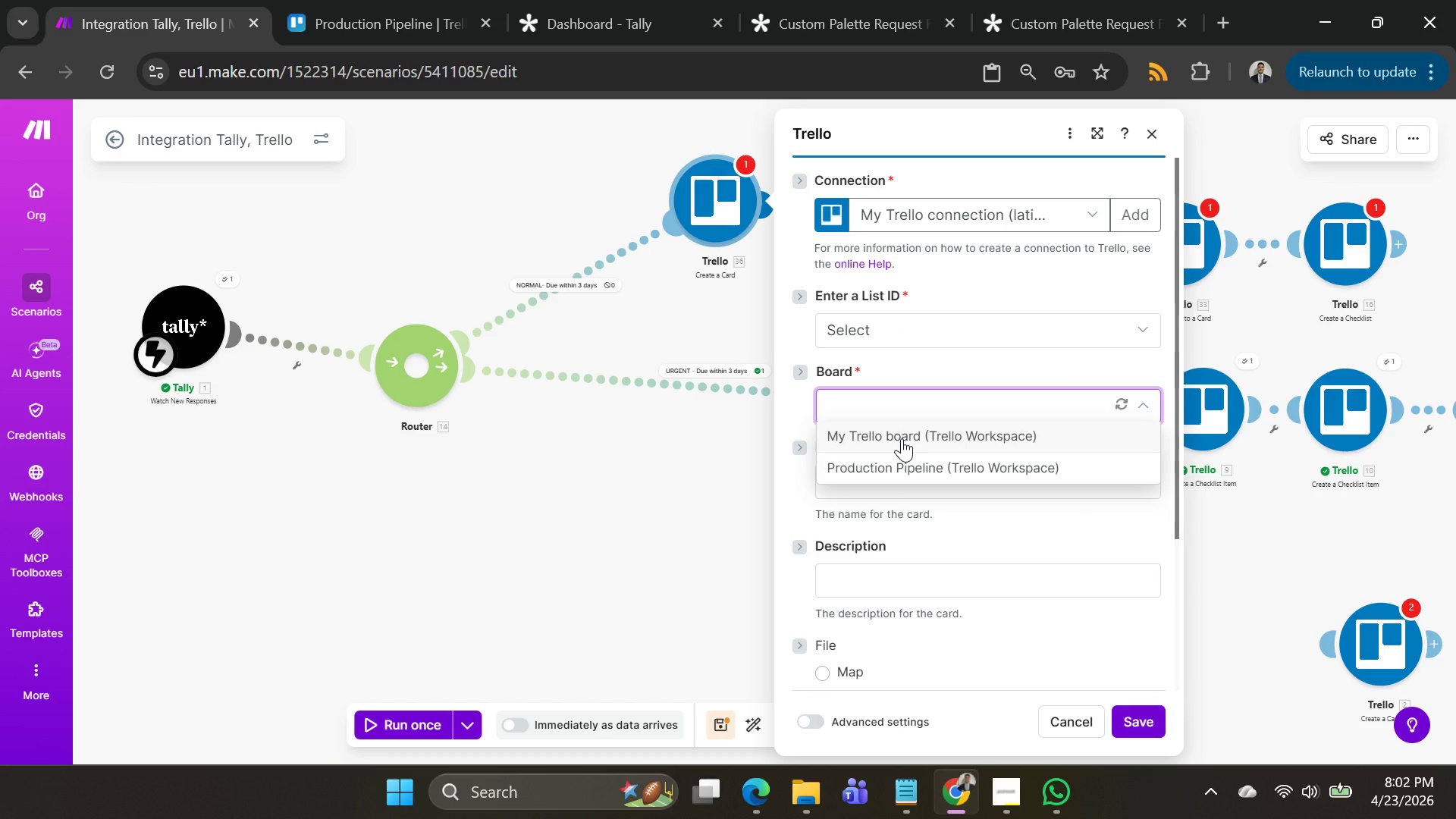 
left_click([883, 463])
 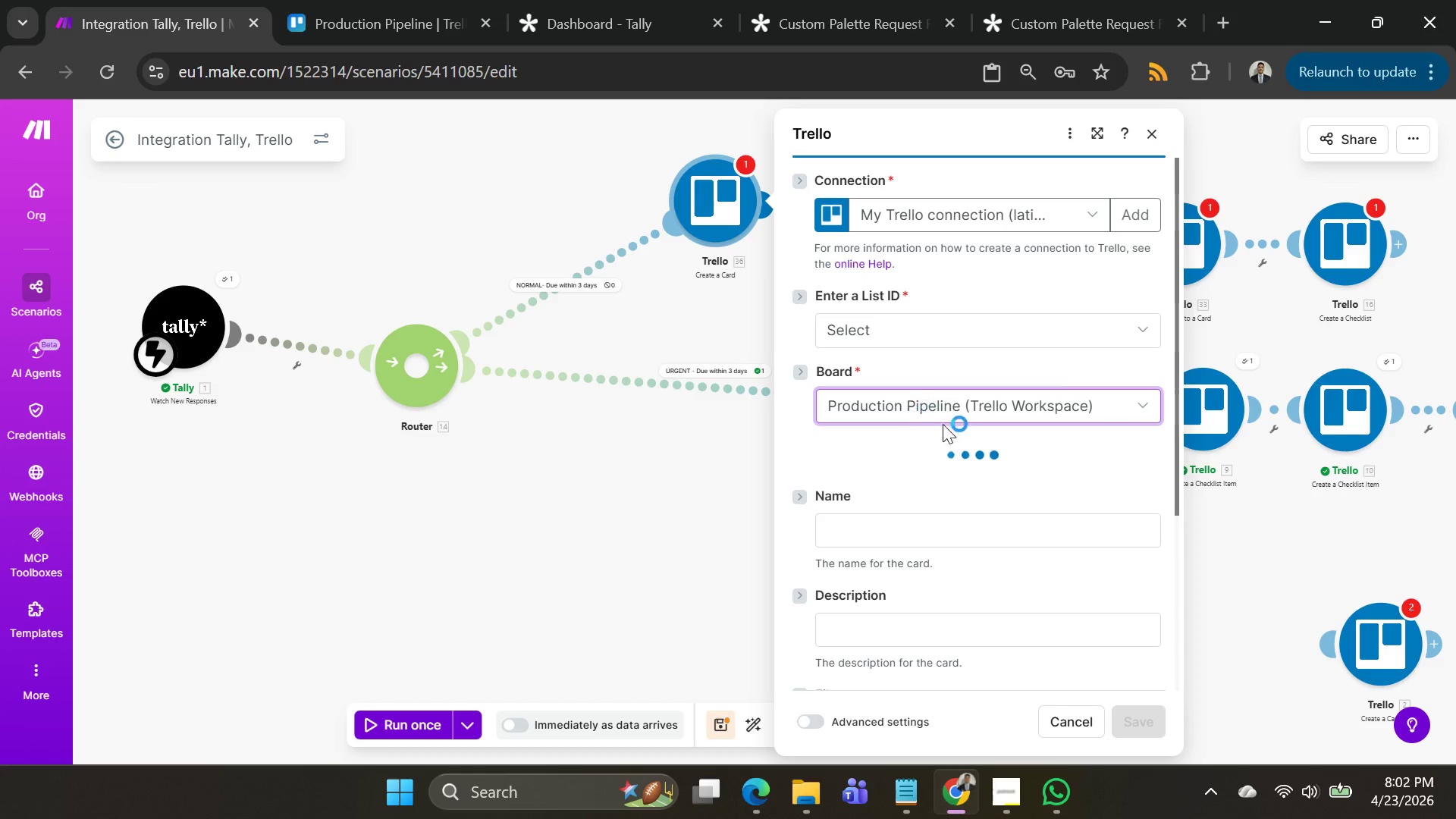 
scroll: coordinate [957, 433], scroll_direction: down, amount: 2.0
 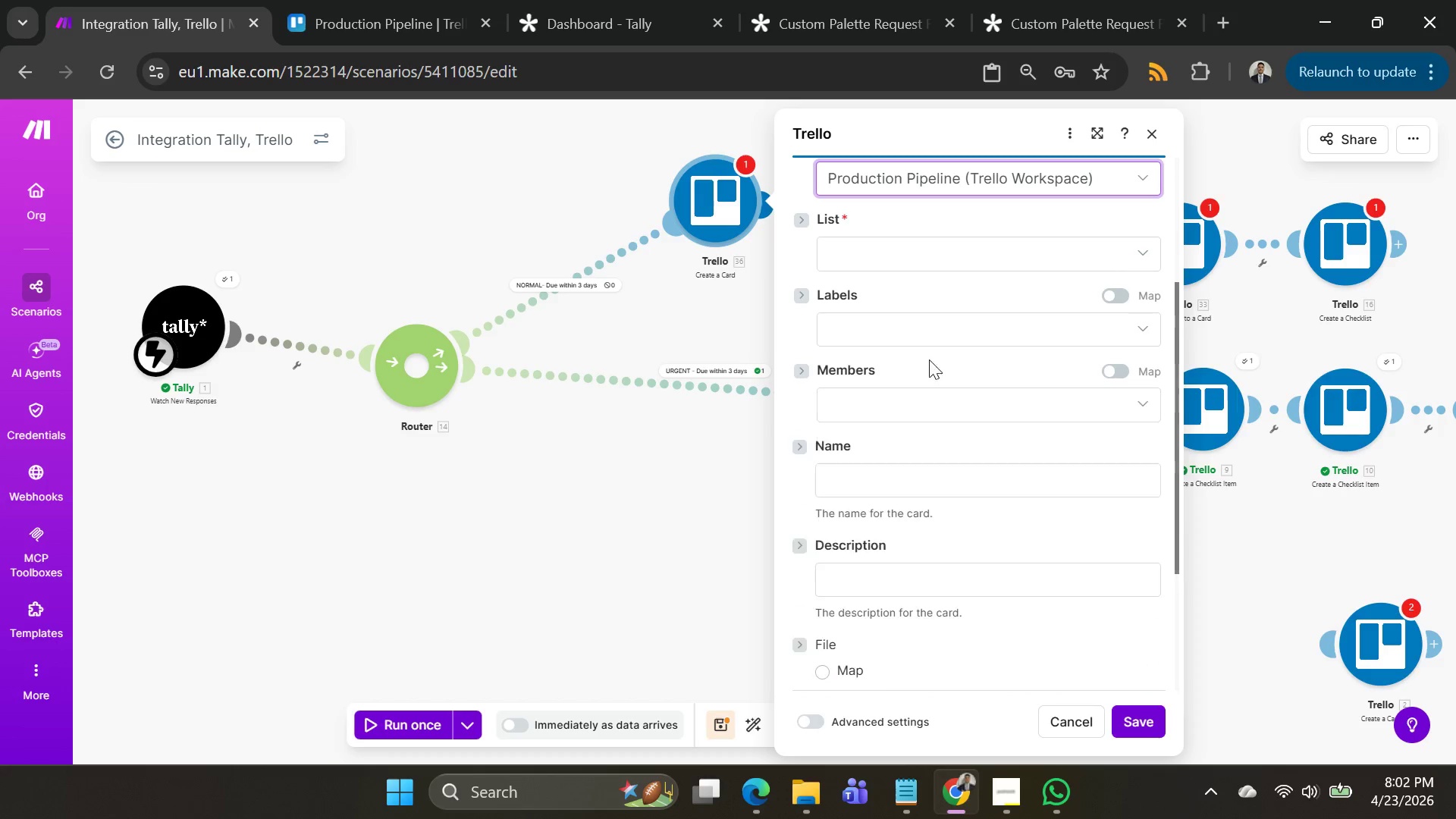 
left_click([921, 254])
 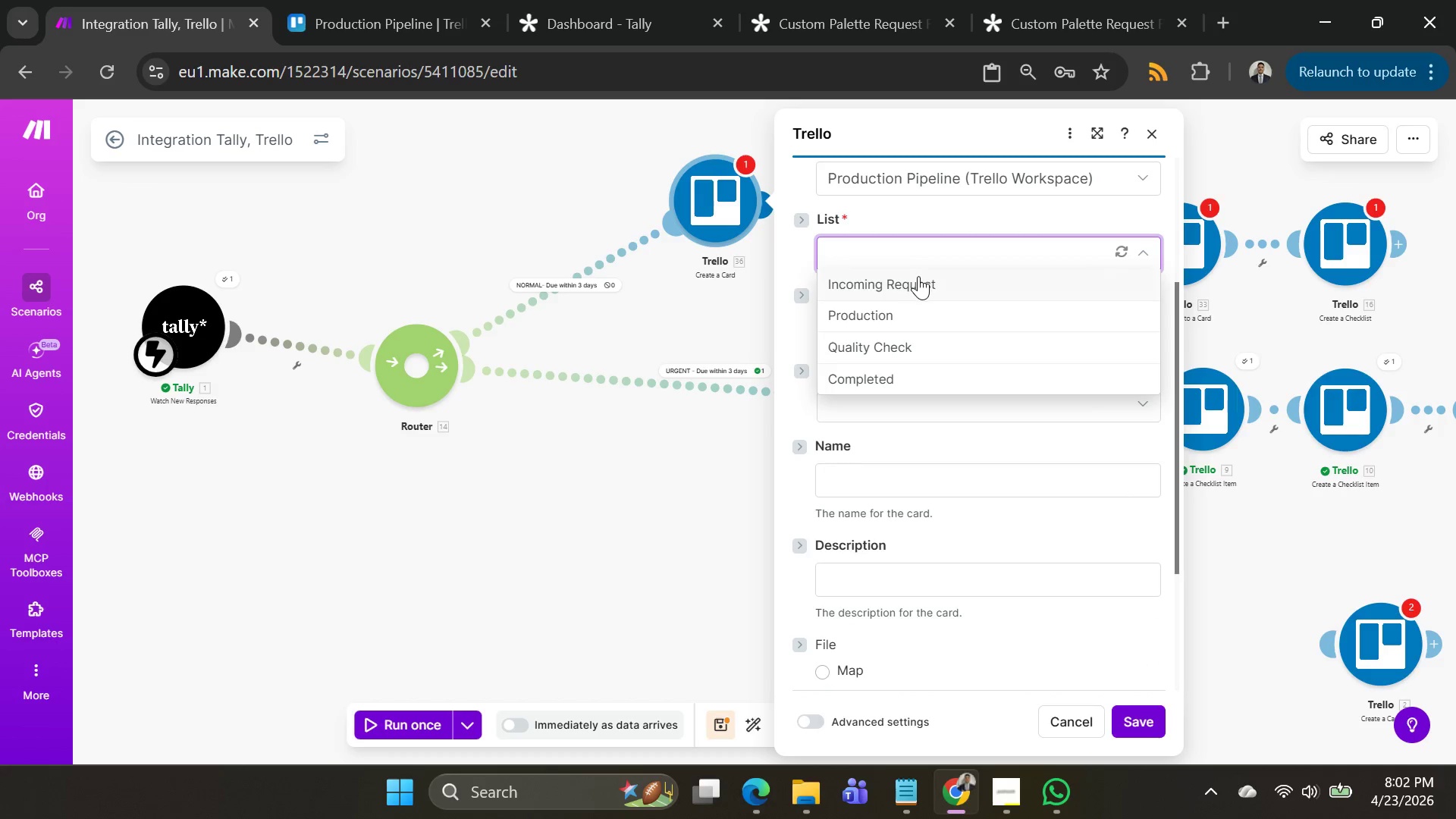 
left_click([918, 281])
 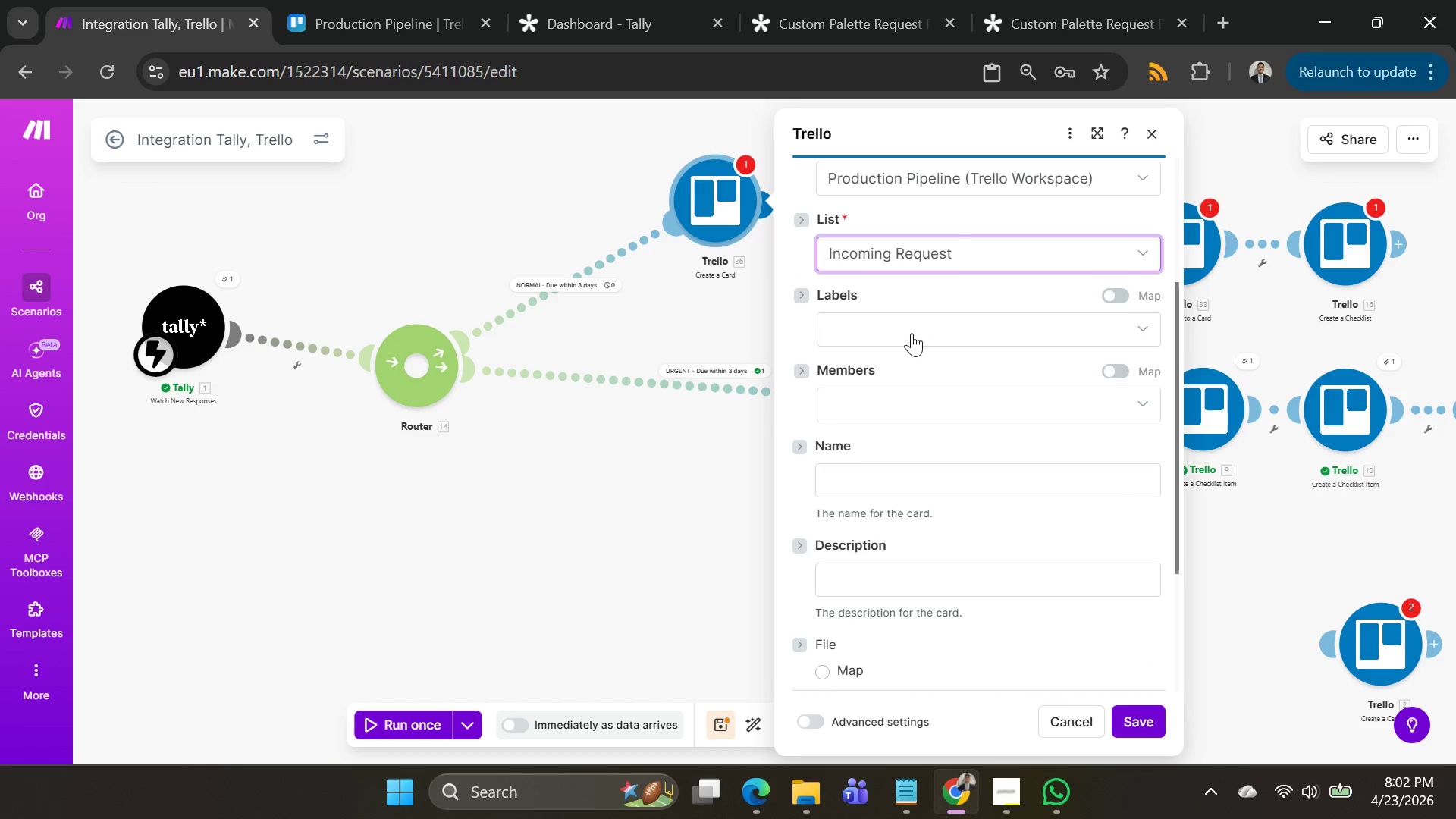 
left_click([912, 333])
 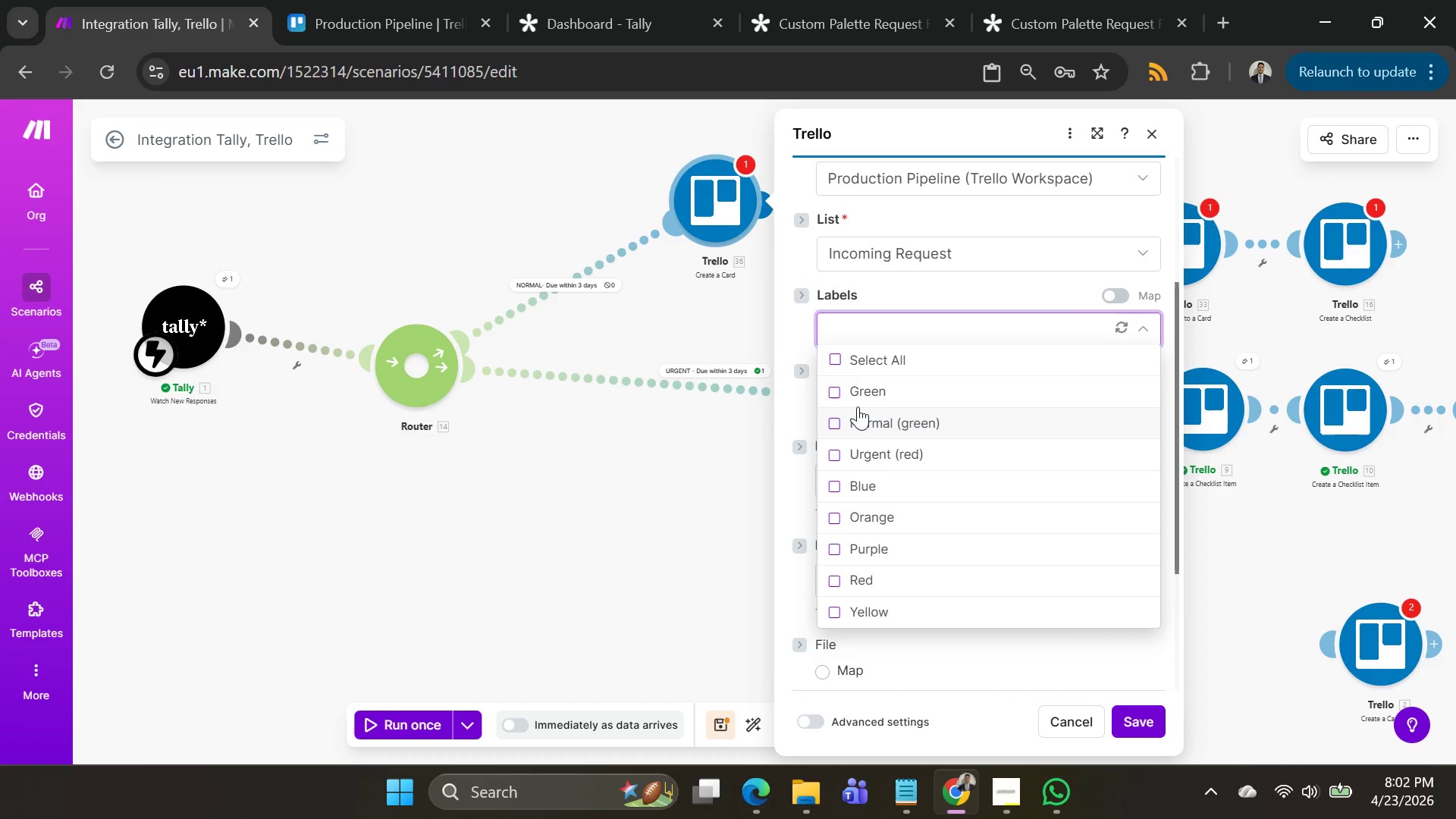 
left_click([840, 393])
 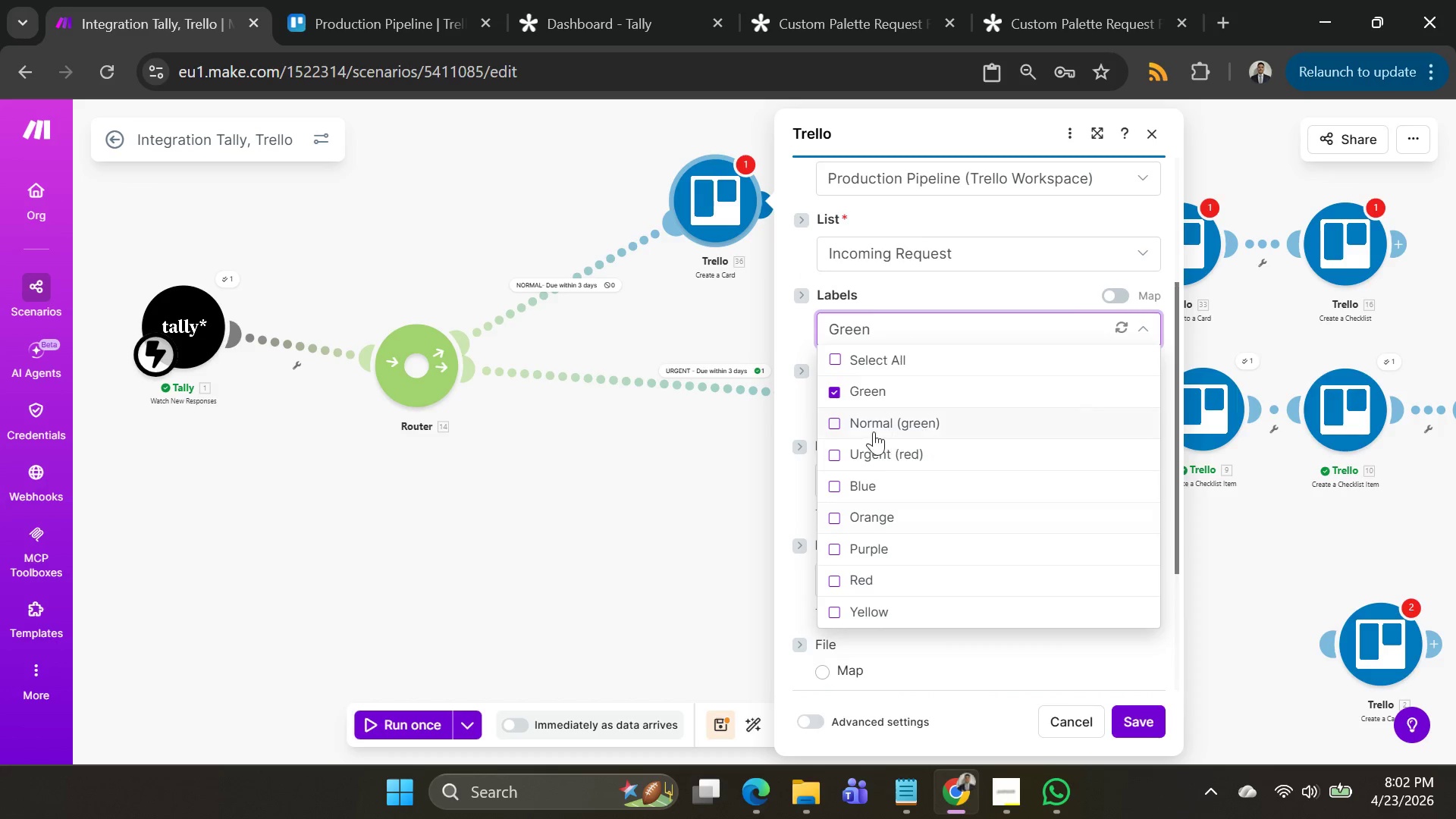 
left_click([838, 427])
 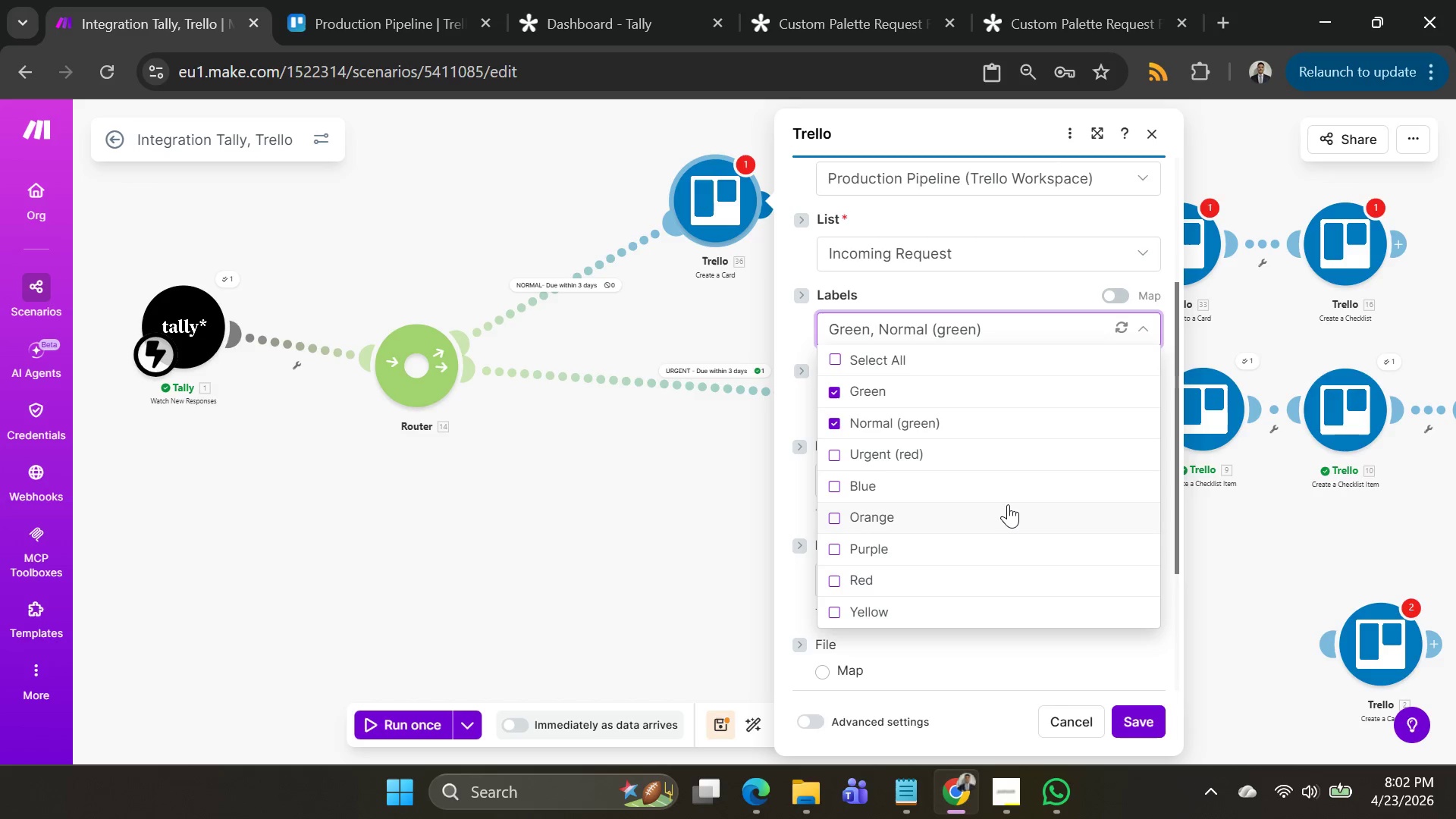 
scroll: coordinate [1008, 504], scroll_direction: down, amount: 2.0
 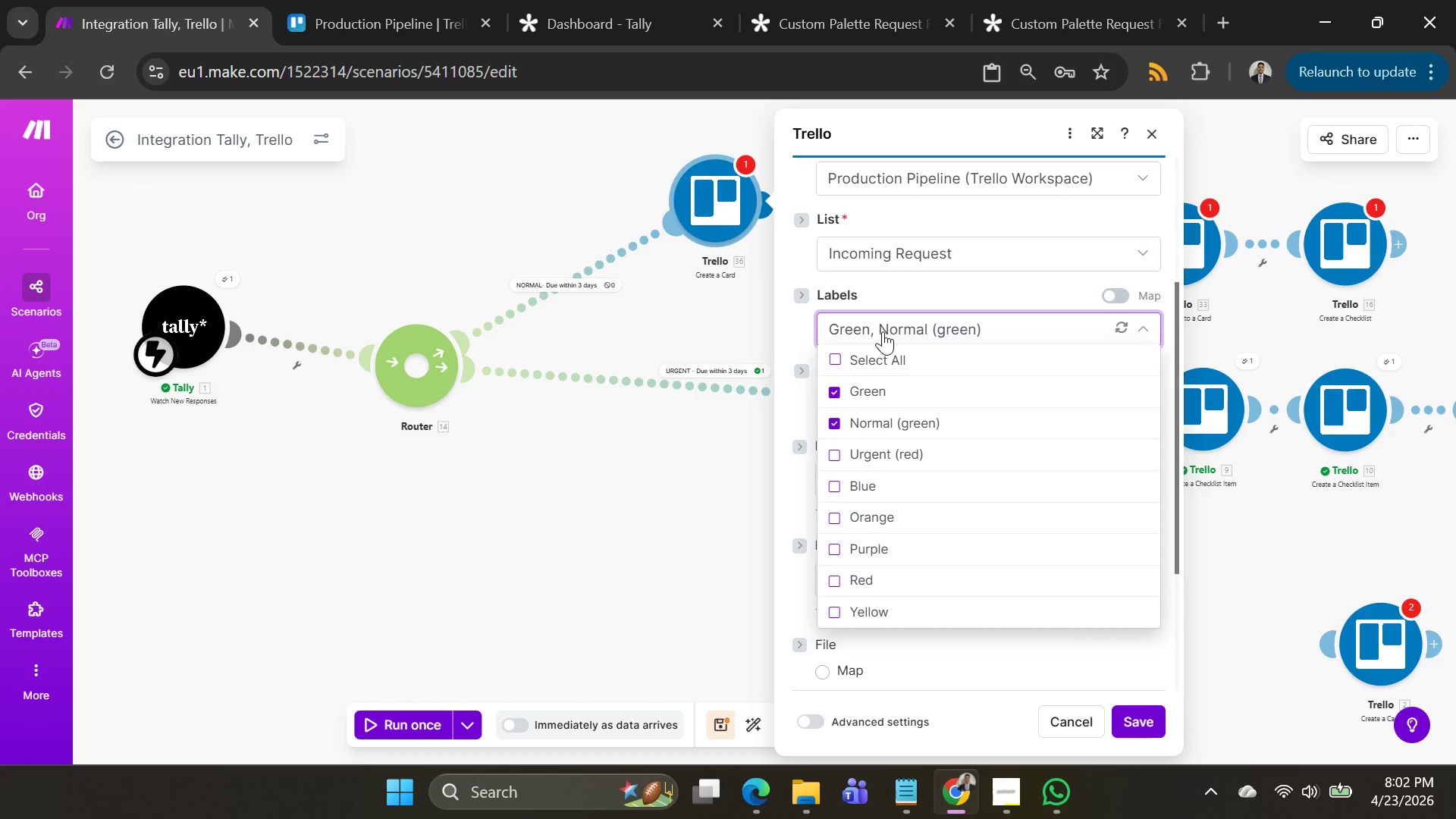 
left_click([877, 328])
 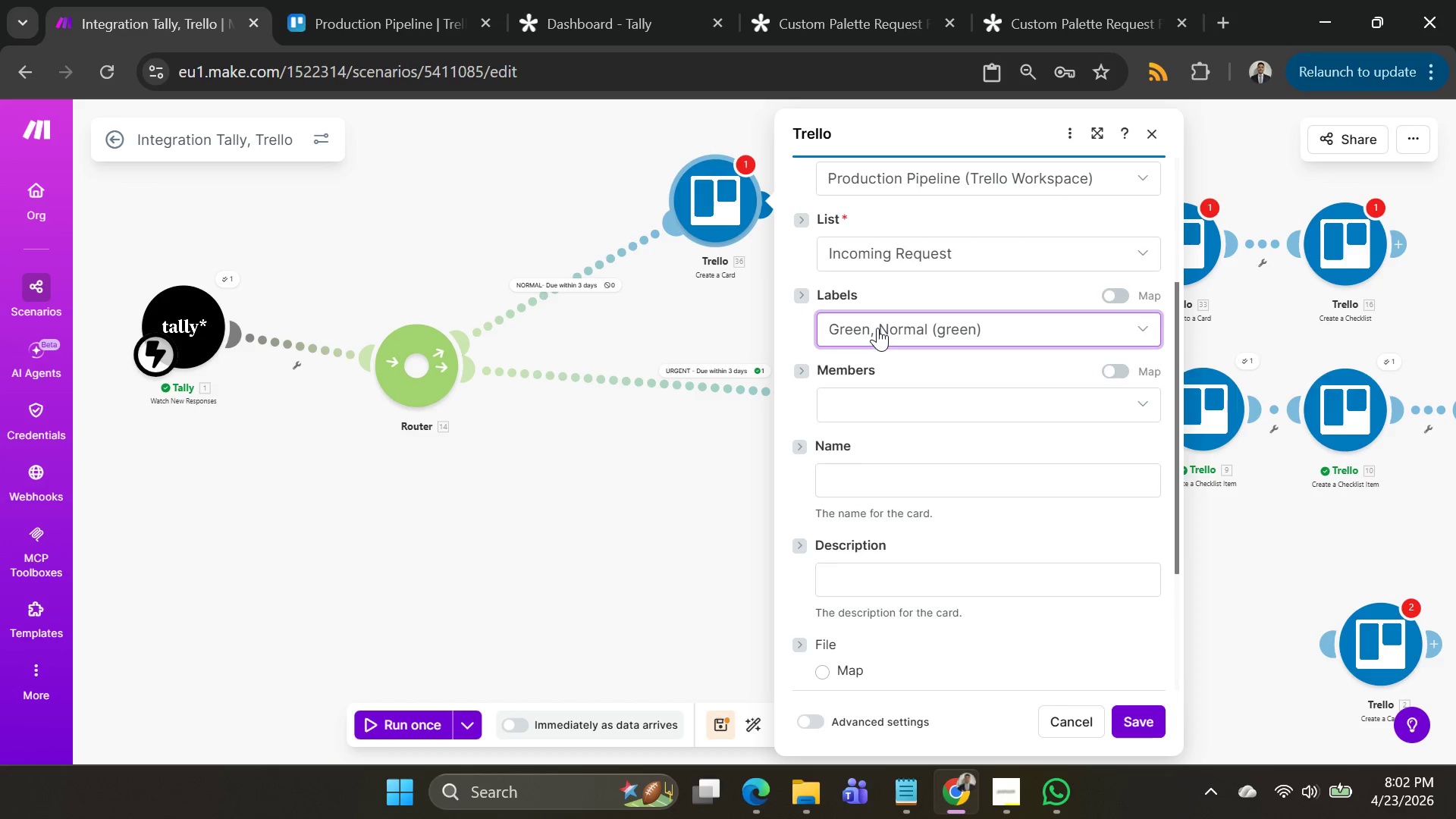 
left_click([877, 328])
 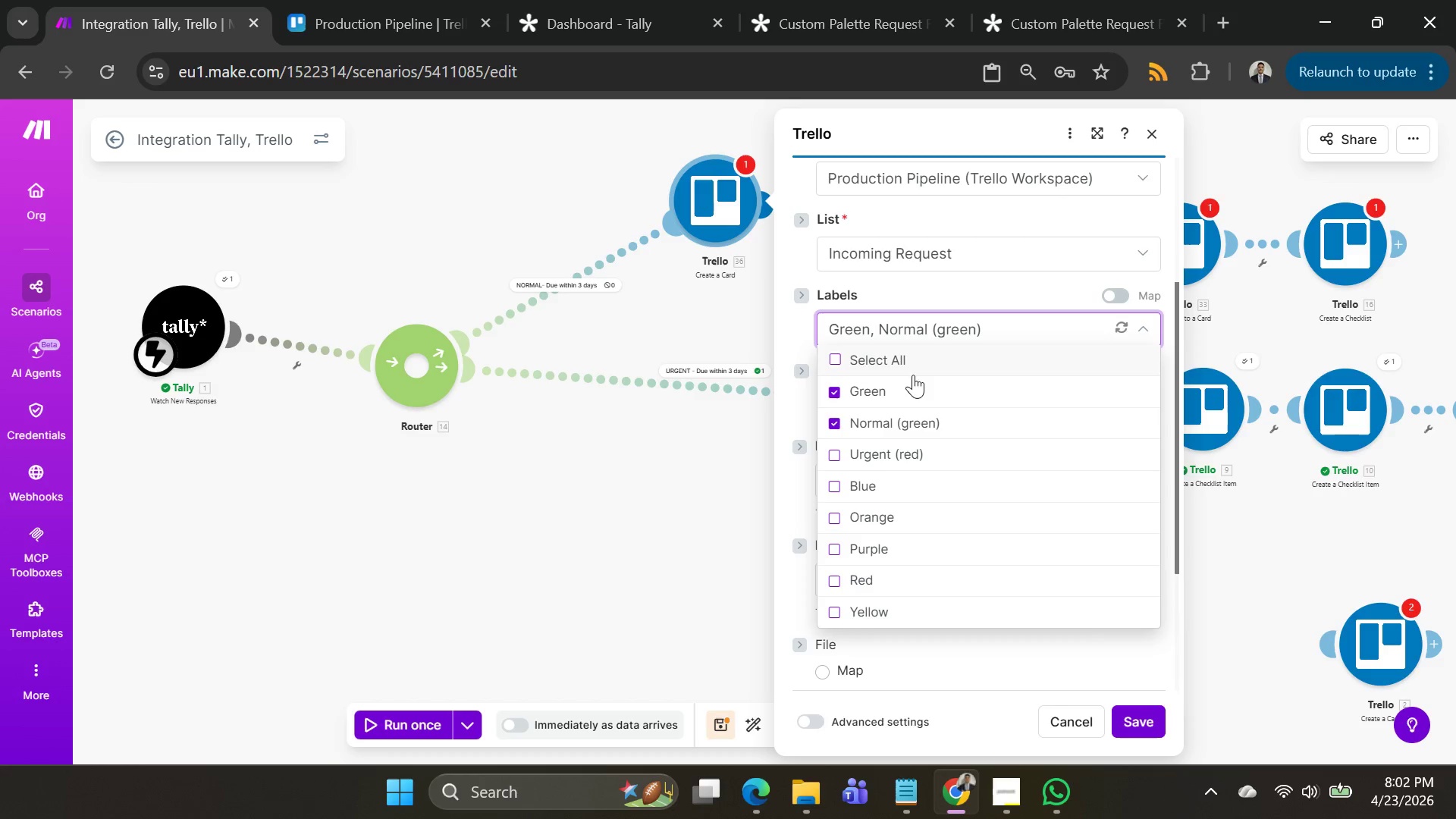 
left_click([832, 391])
 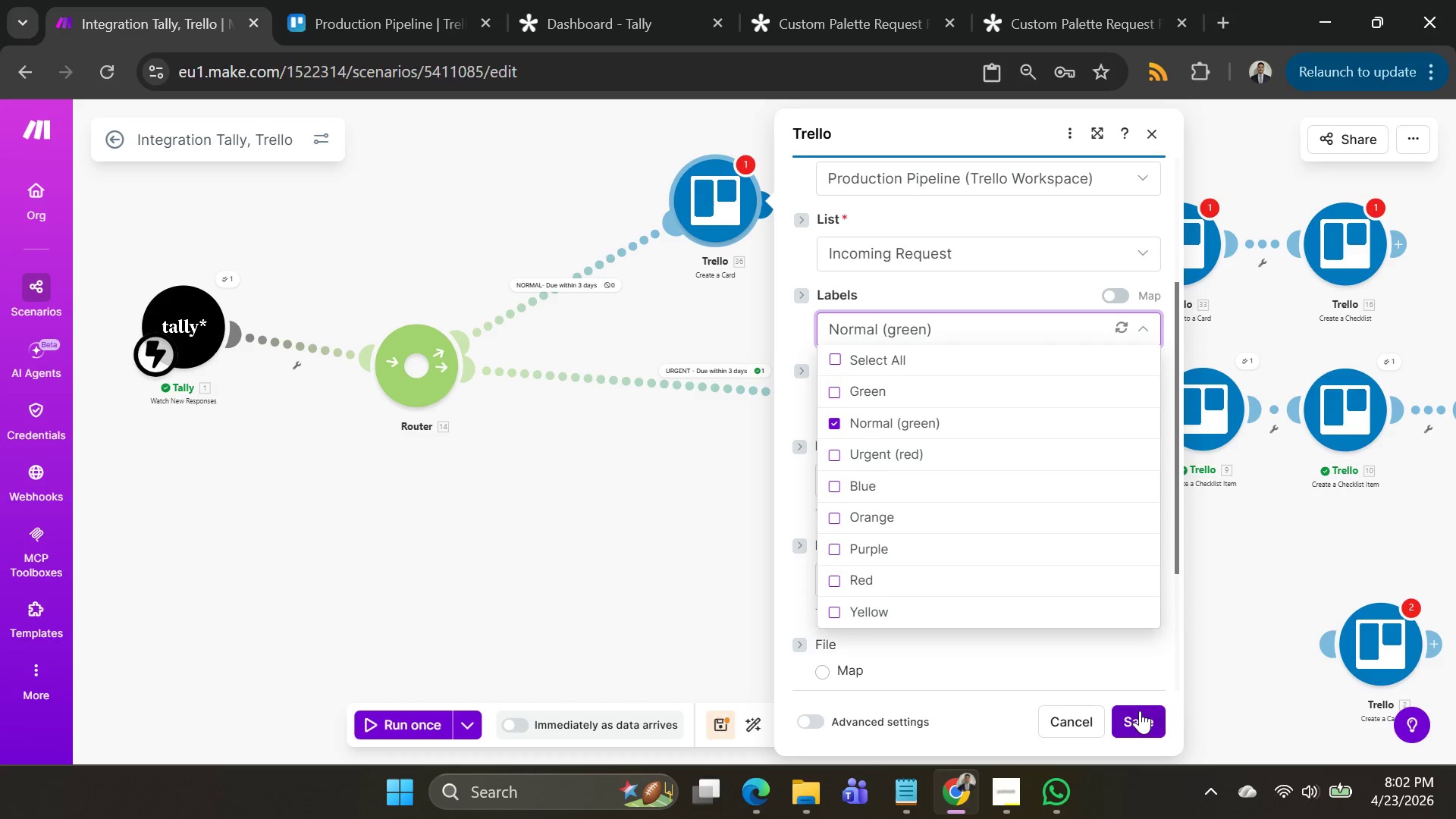 
left_click([1140, 711])
 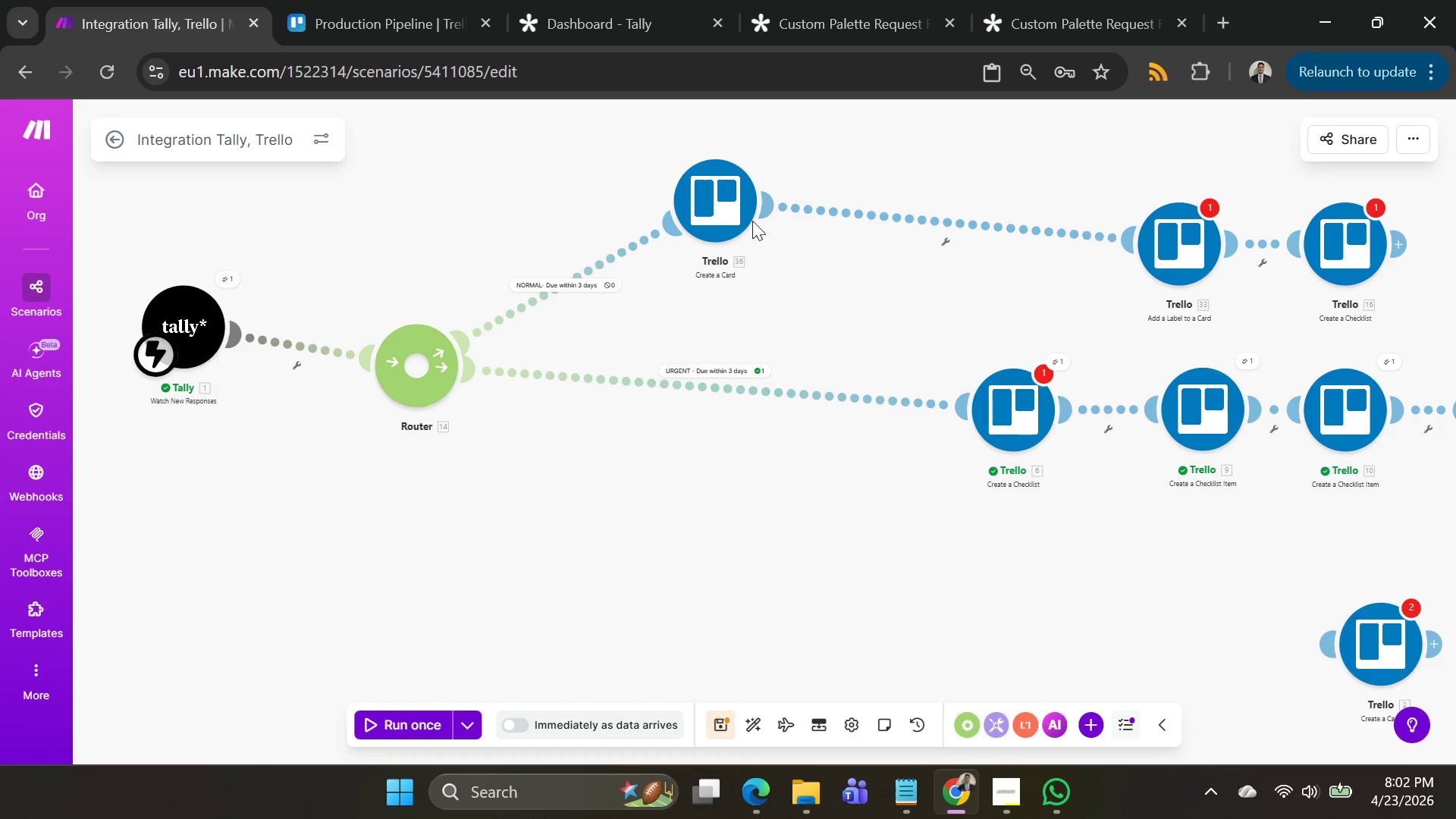 
left_click([718, 202])
 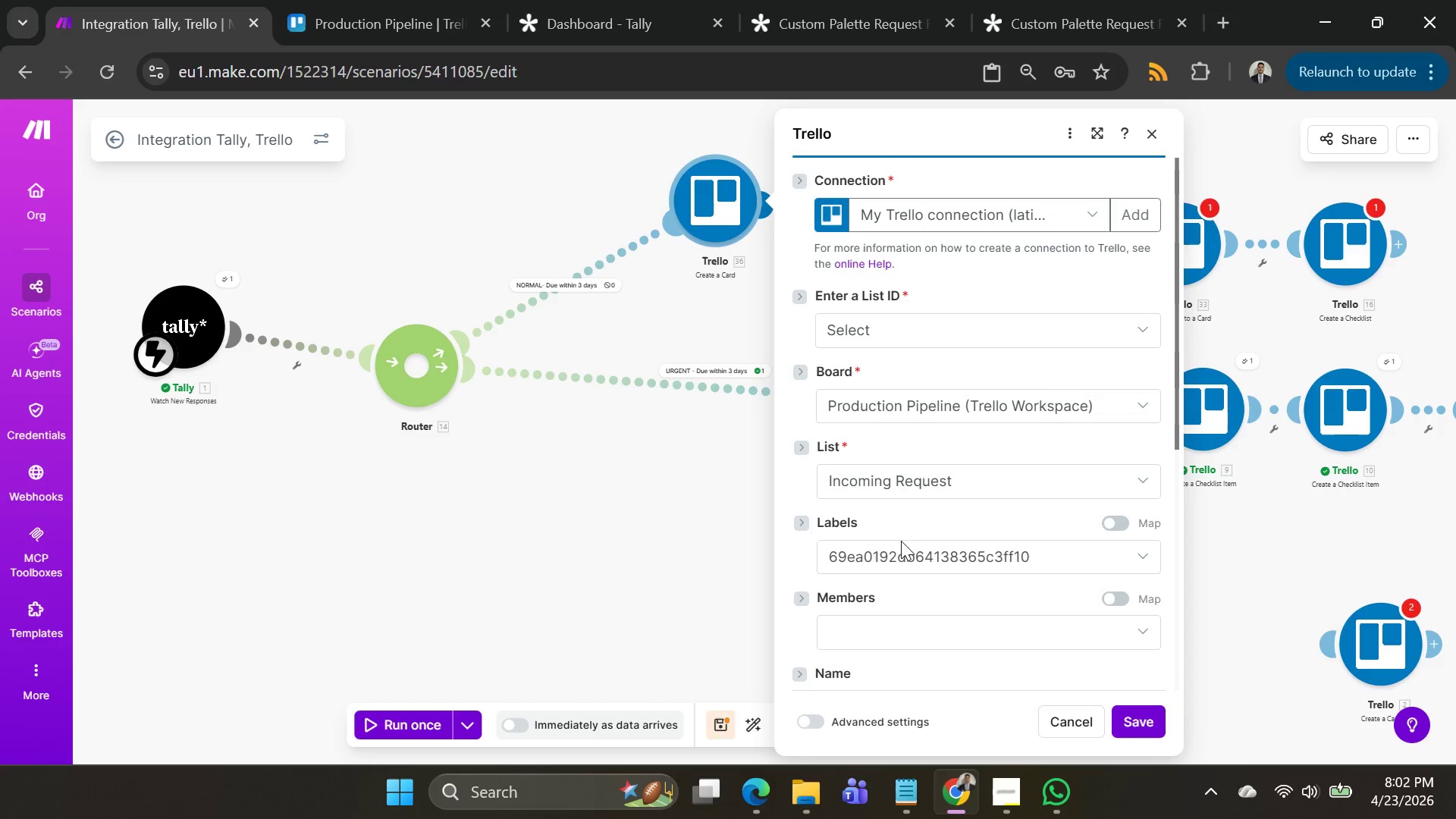 
left_click([622, 553])
 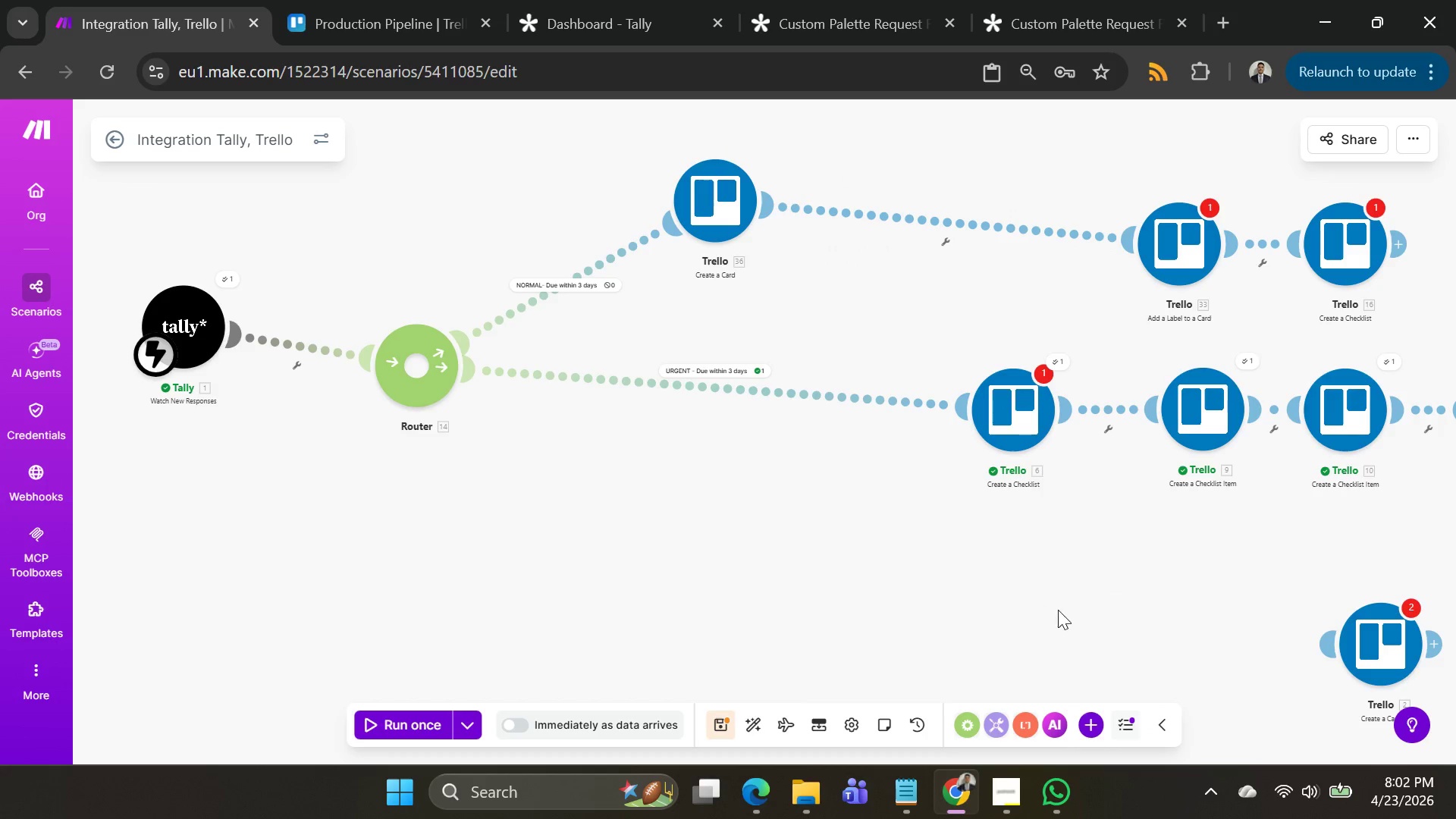 
left_click_drag(start_coordinate=[1059, 610], to_coordinate=[519, 487])
 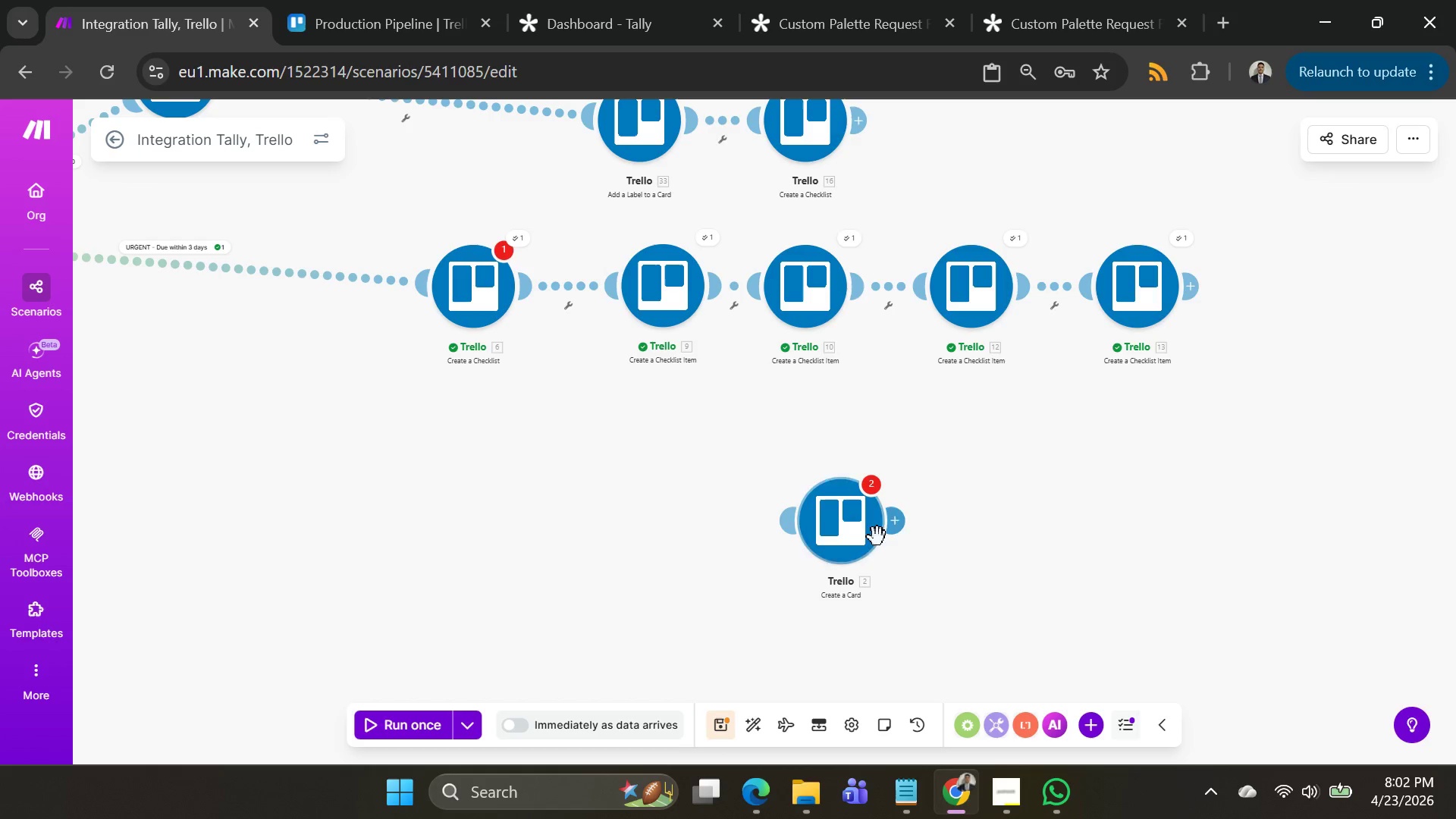 
left_click_drag(start_coordinate=[867, 532], to_coordinate=[1374, 336])
 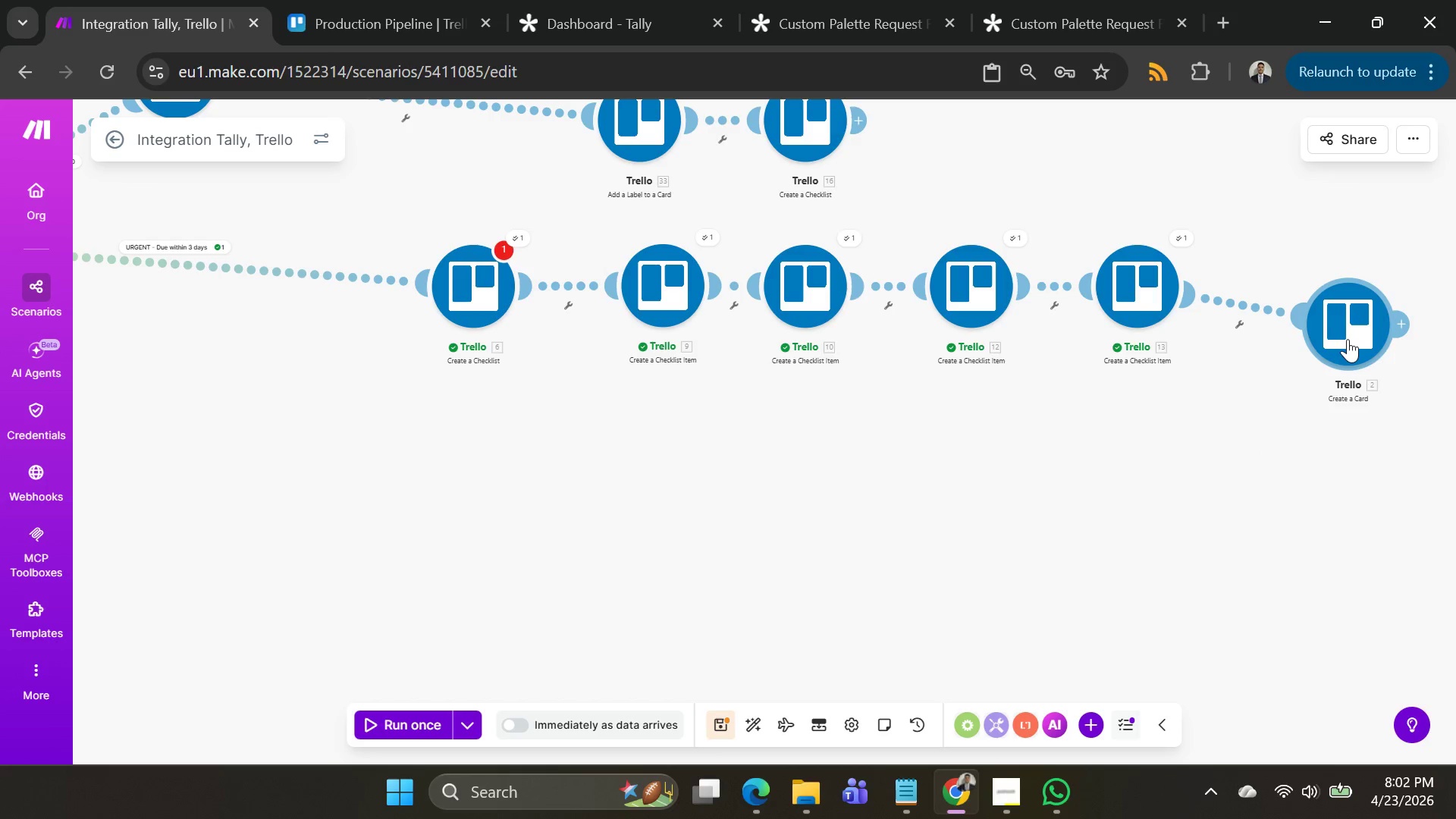 
left_click([1348, 339])
 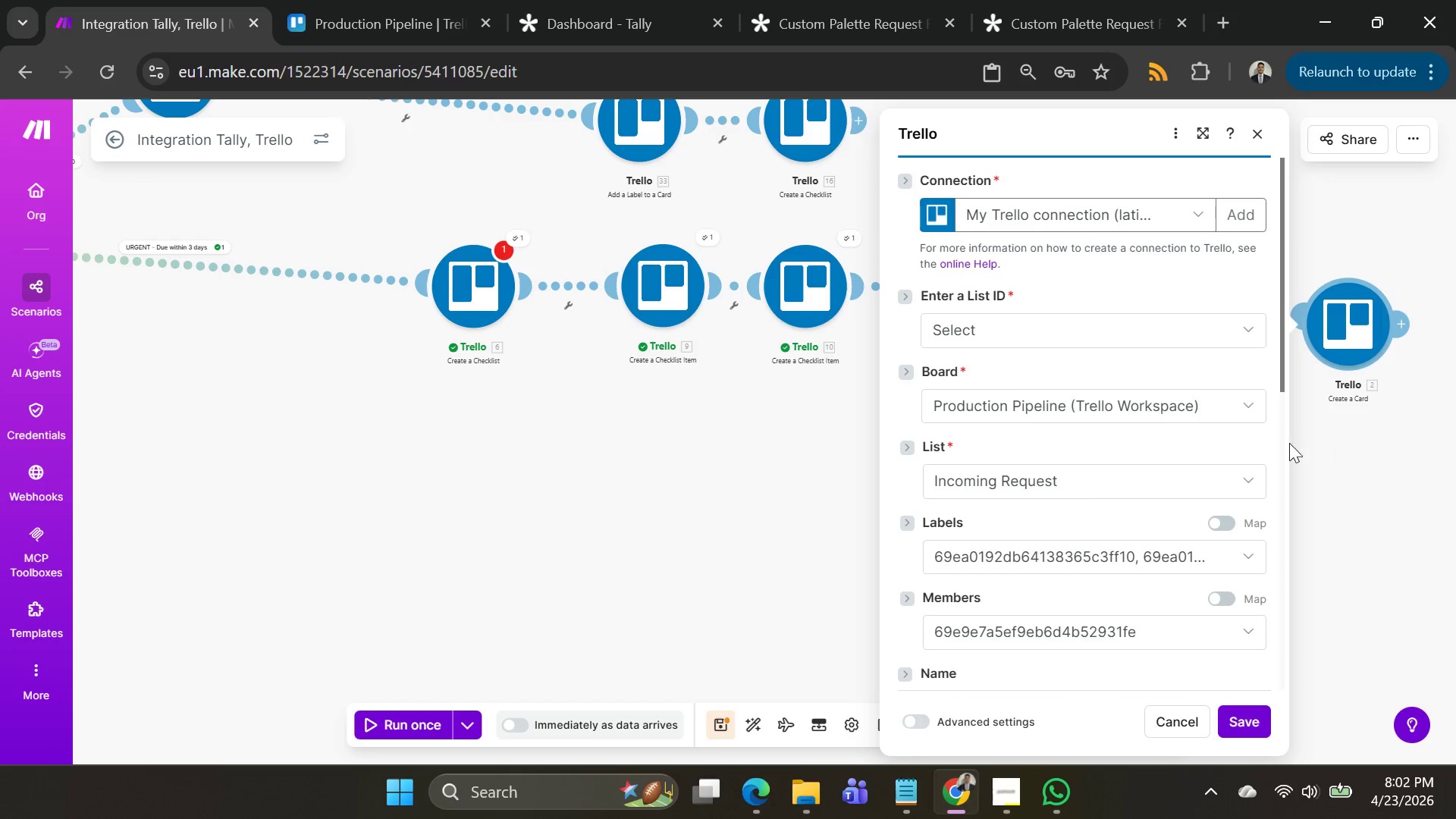 
scroll: coordinate [1093, 439], scroll_direction: down, amount: 2.0
 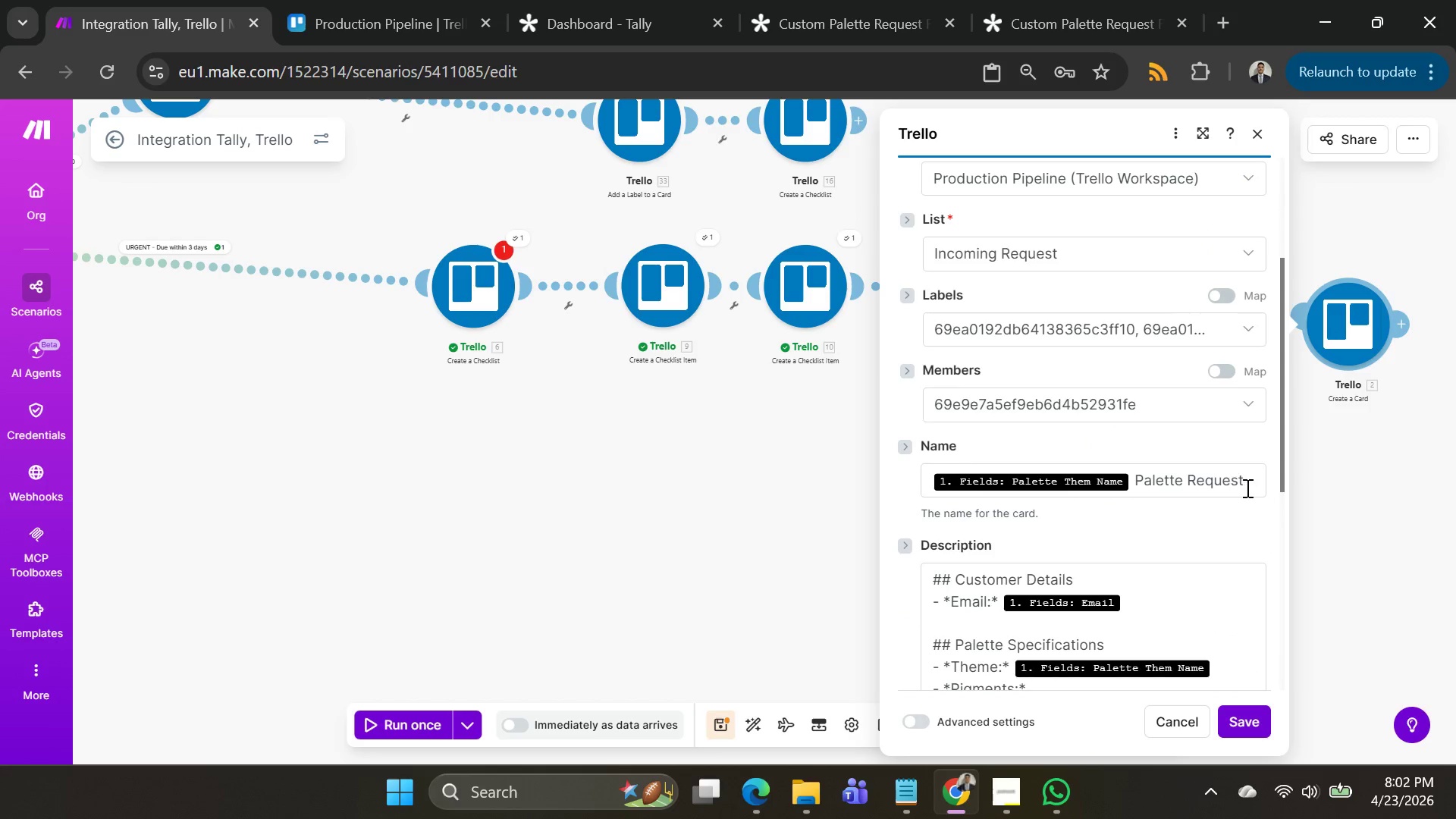 
left_click_drag(start_coordinate=[1250, 487], to_coordinate=[825, 441])
 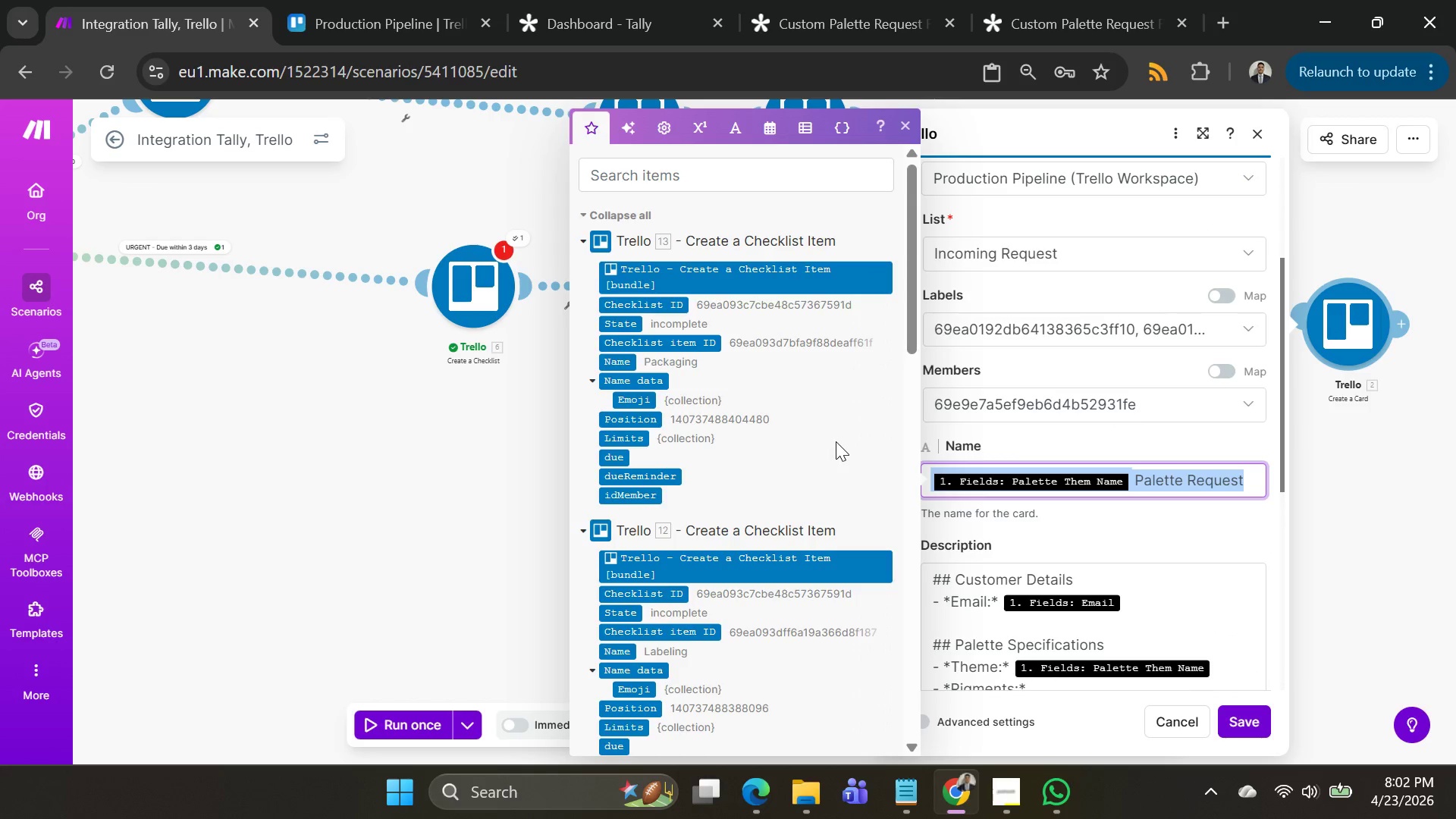 
key(Control+C)
 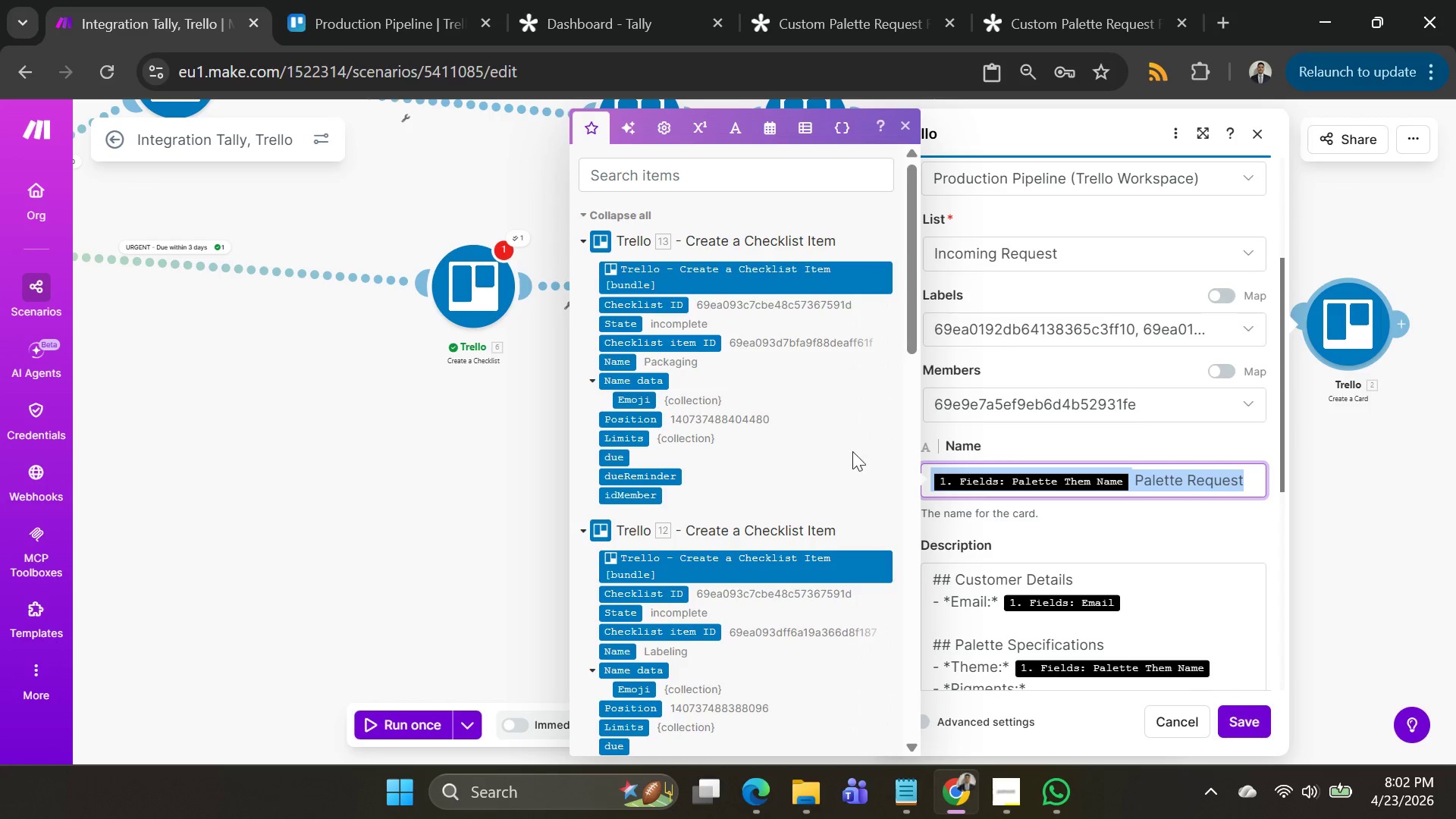 
key(Control+C)
 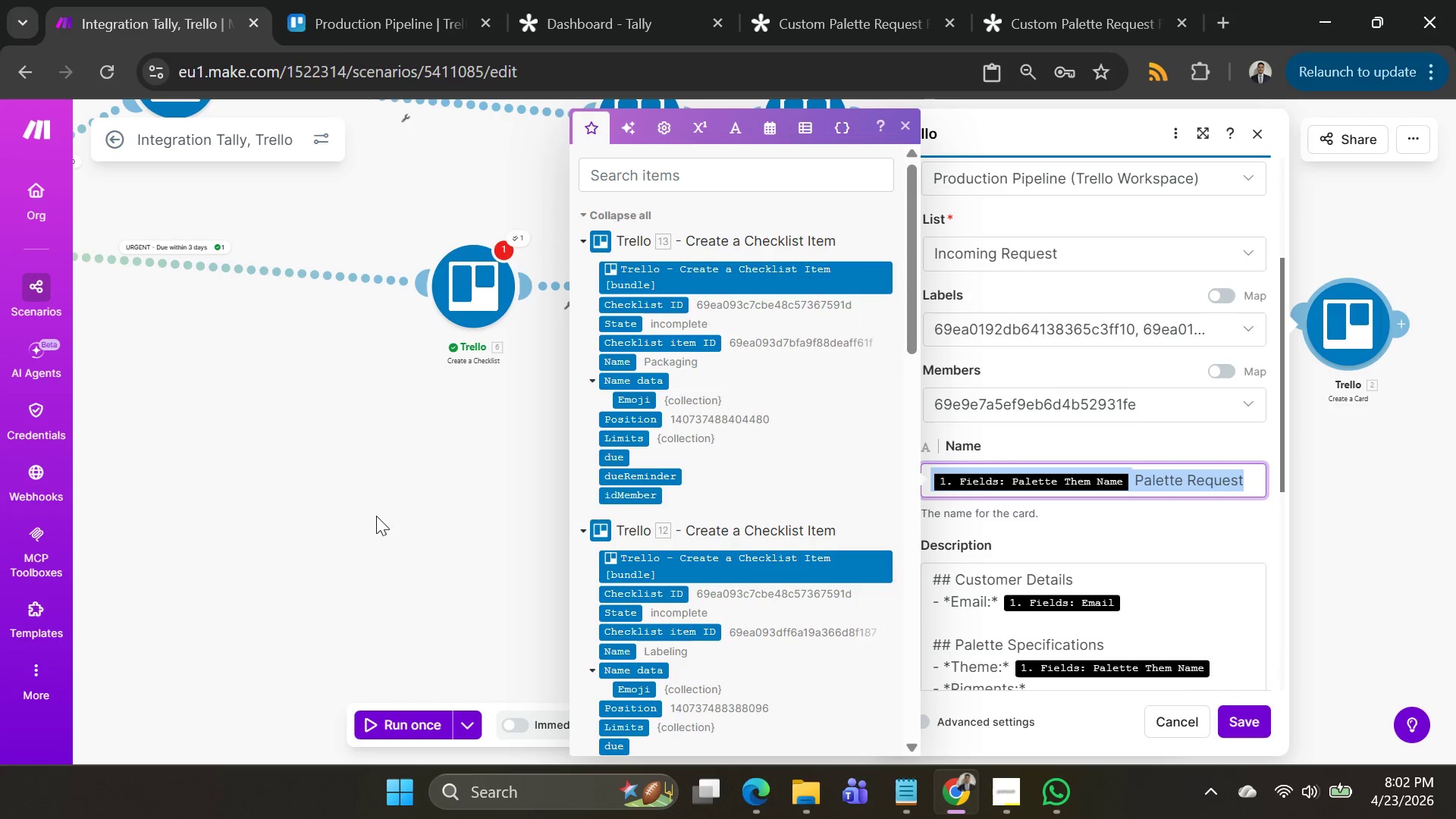 
left_click([347, 516])
 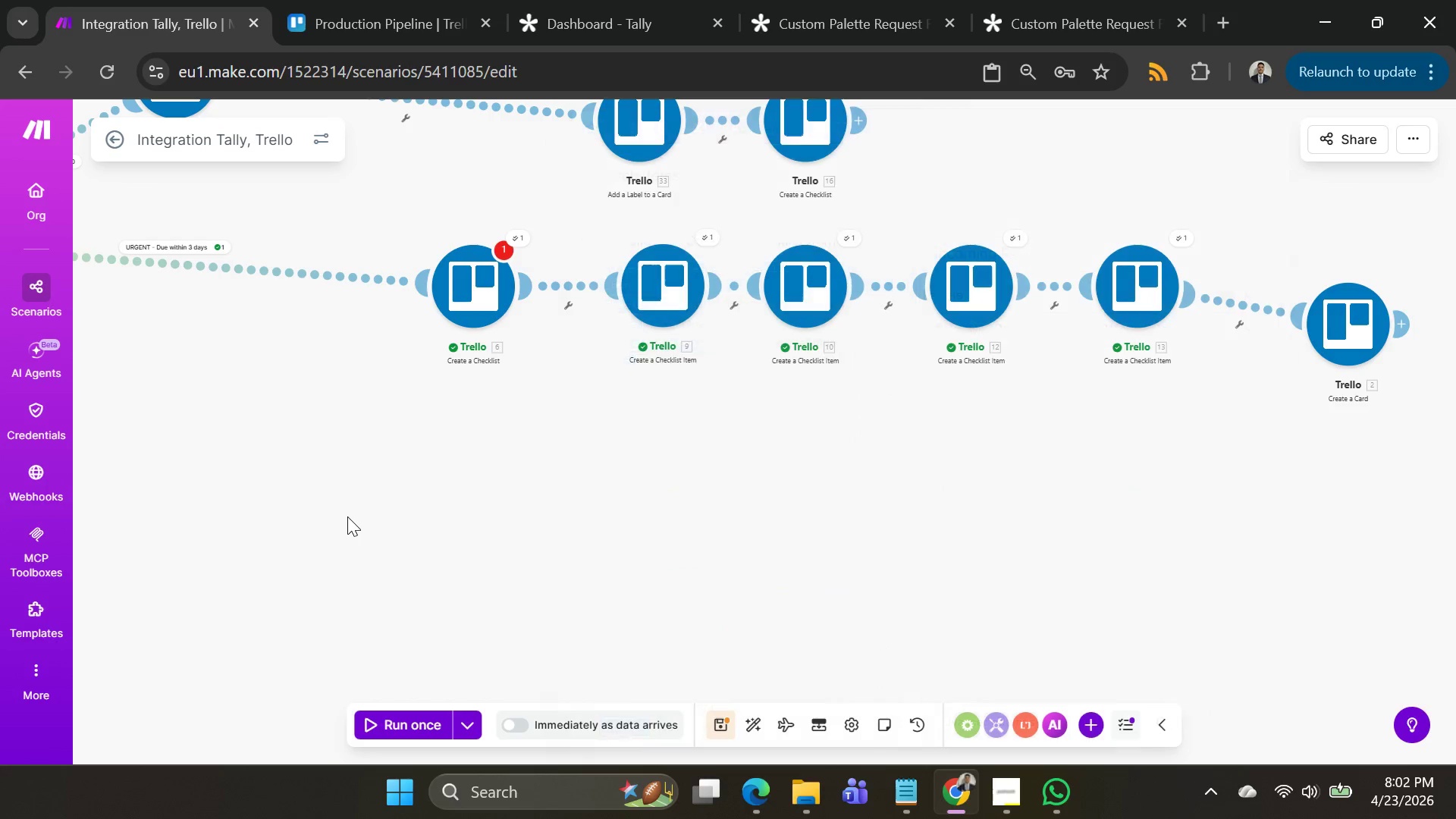 
left_click_drag(start_coordinate=[347, 516], to_coordinate=[884, 656])
 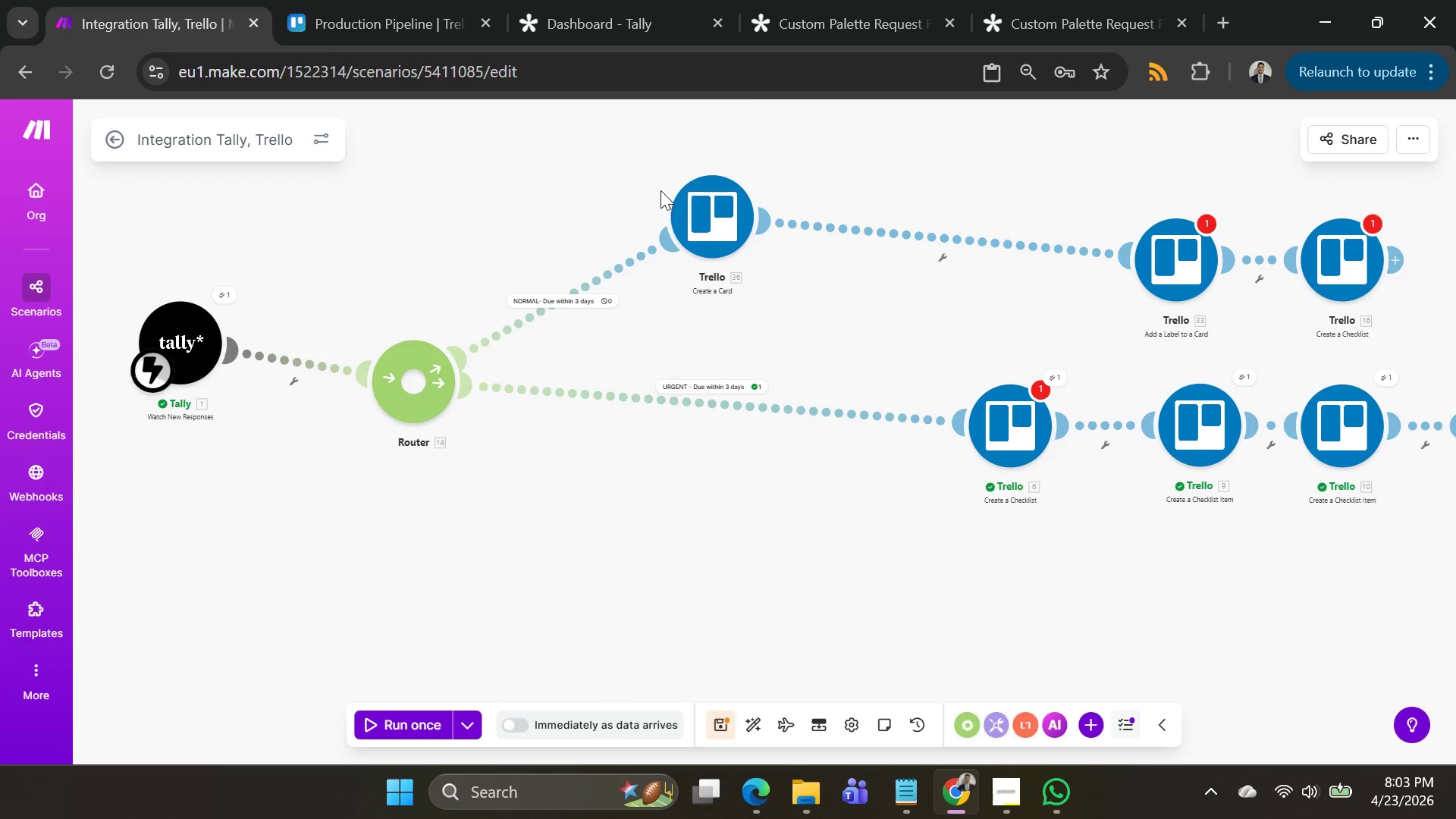 
double_click([688, 218])
 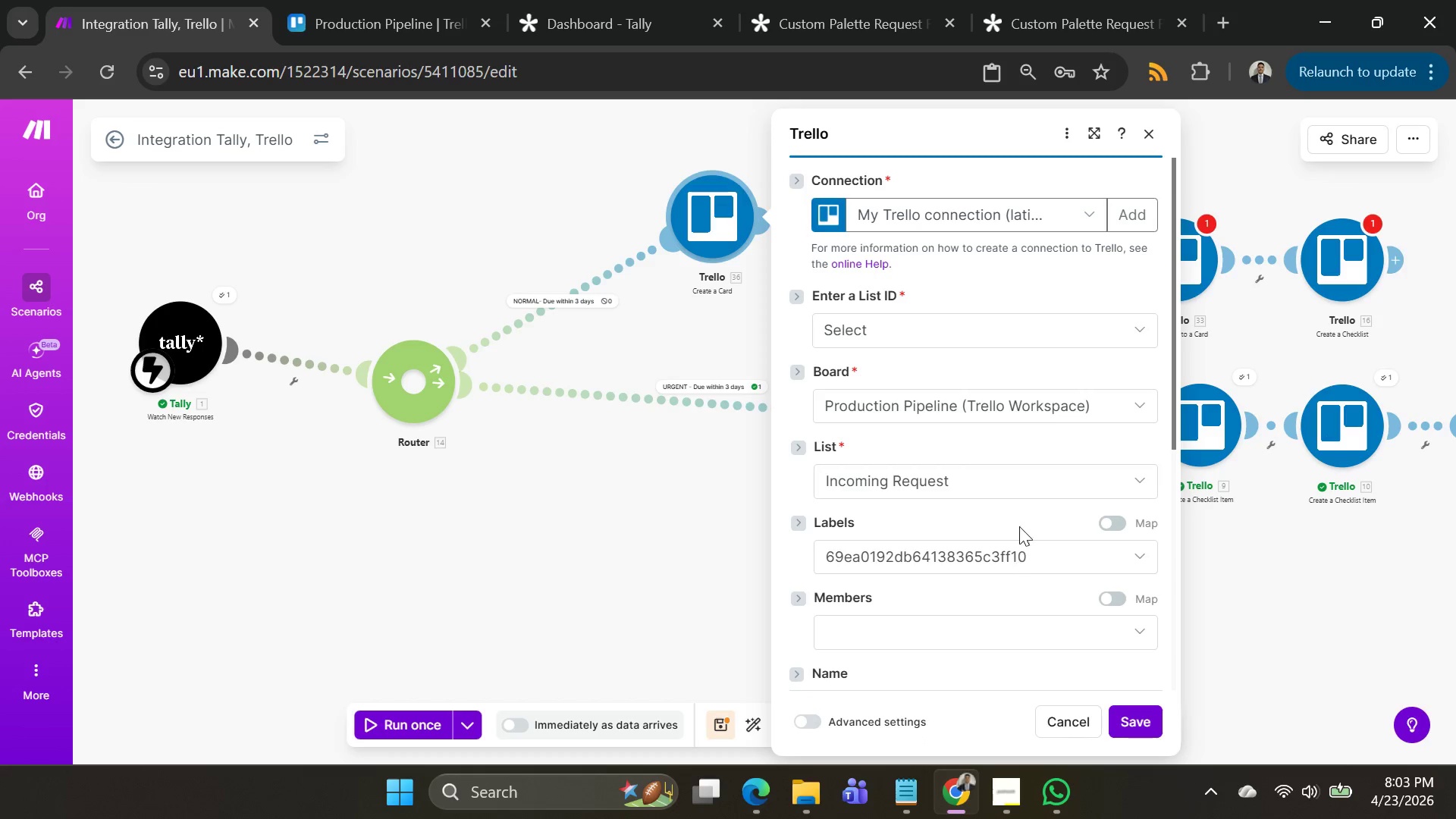 
scroll: coordinate [997, 542], scroll_direction: down, amount: 2.0
 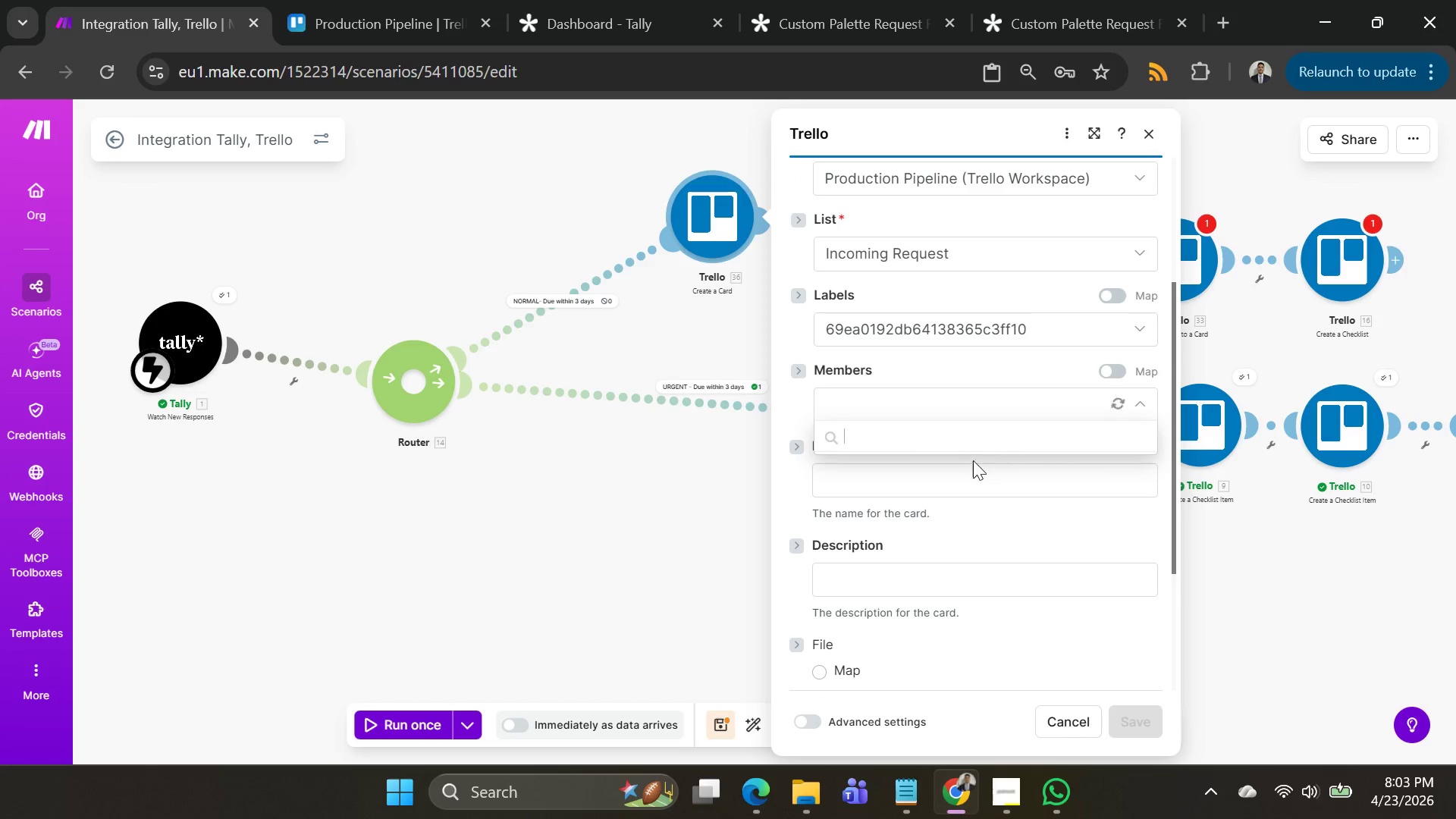 
left_click([899, 439])
 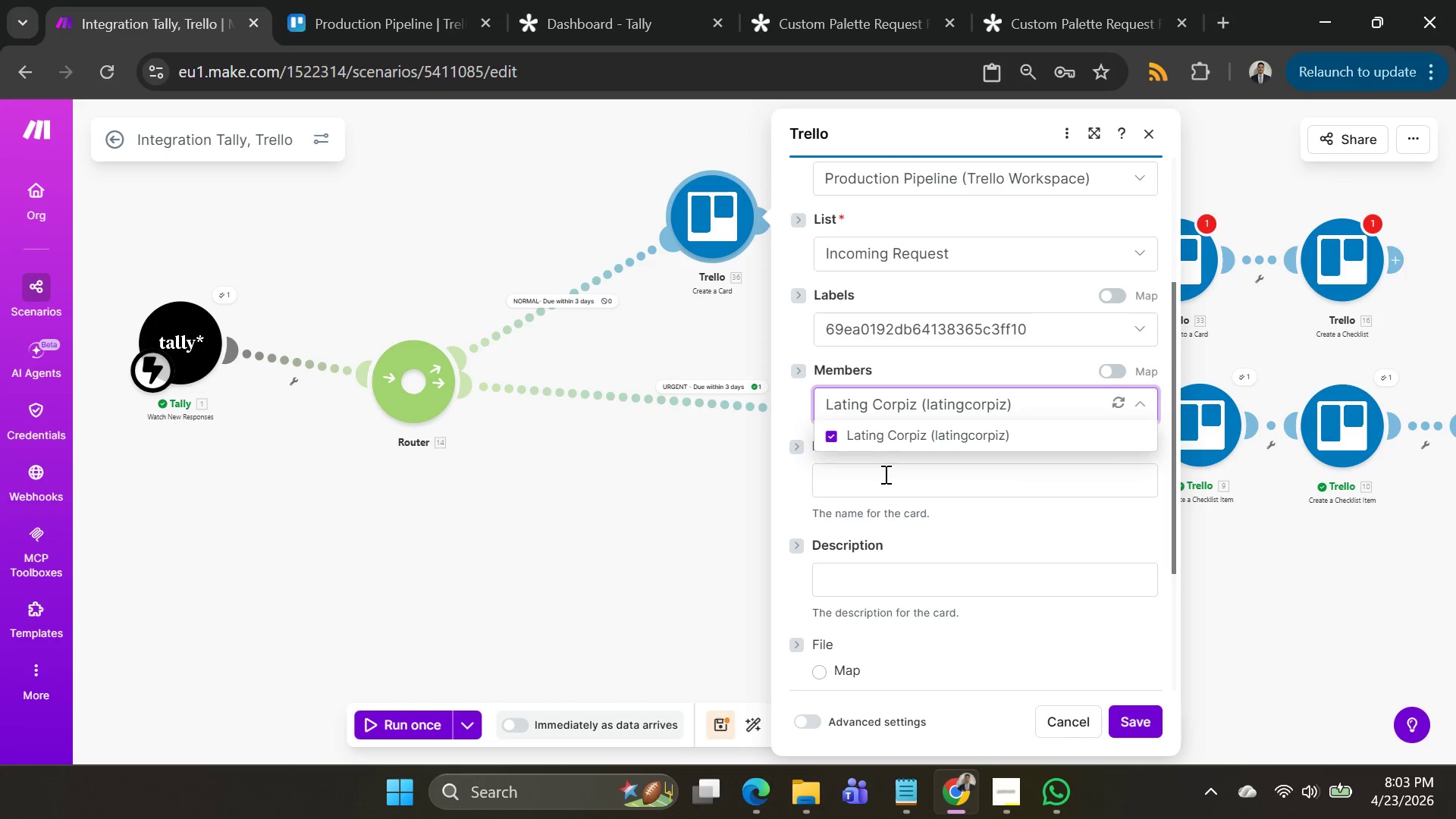 
left_click([883, 477])
 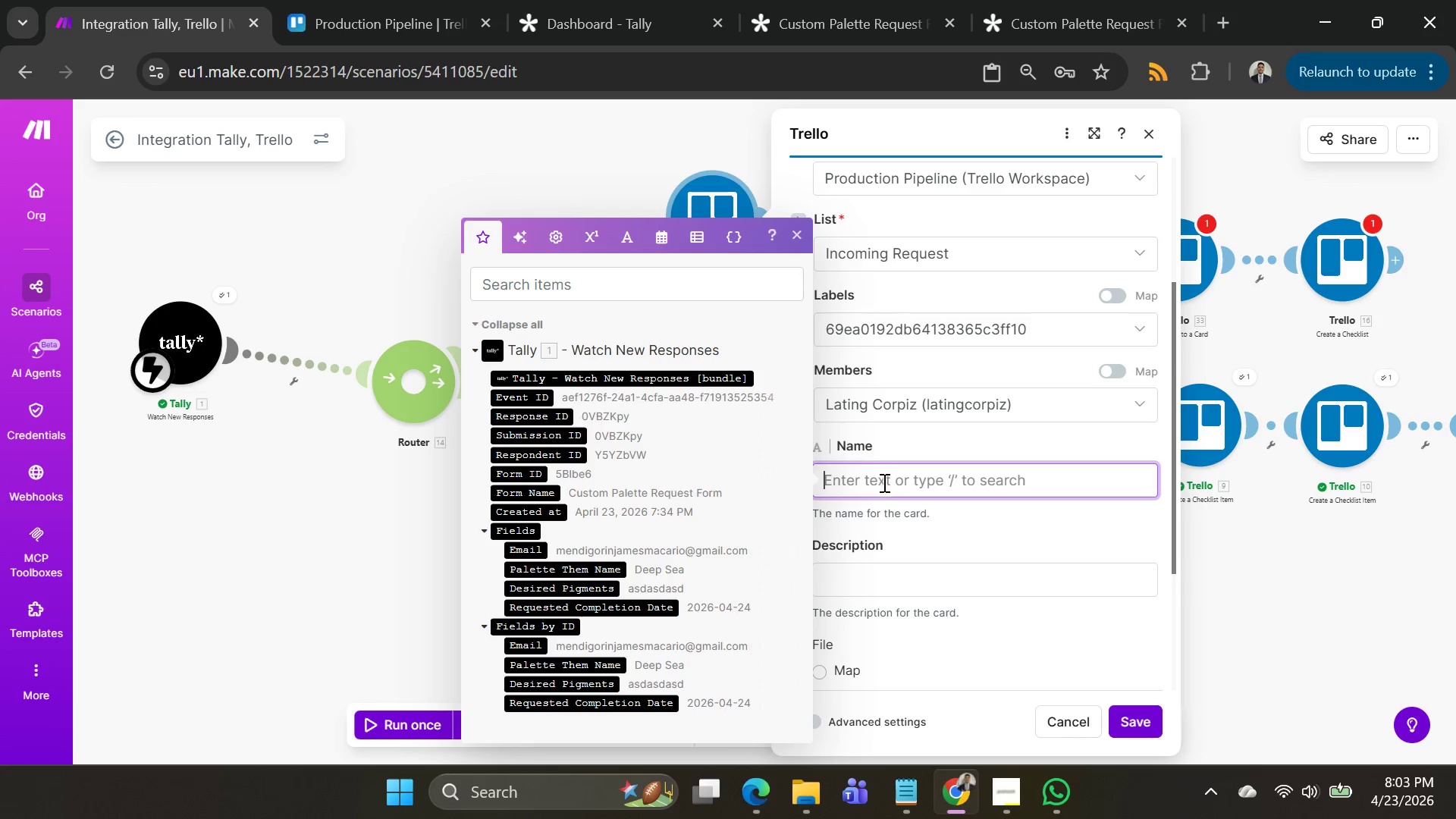 
key(Control+V)
 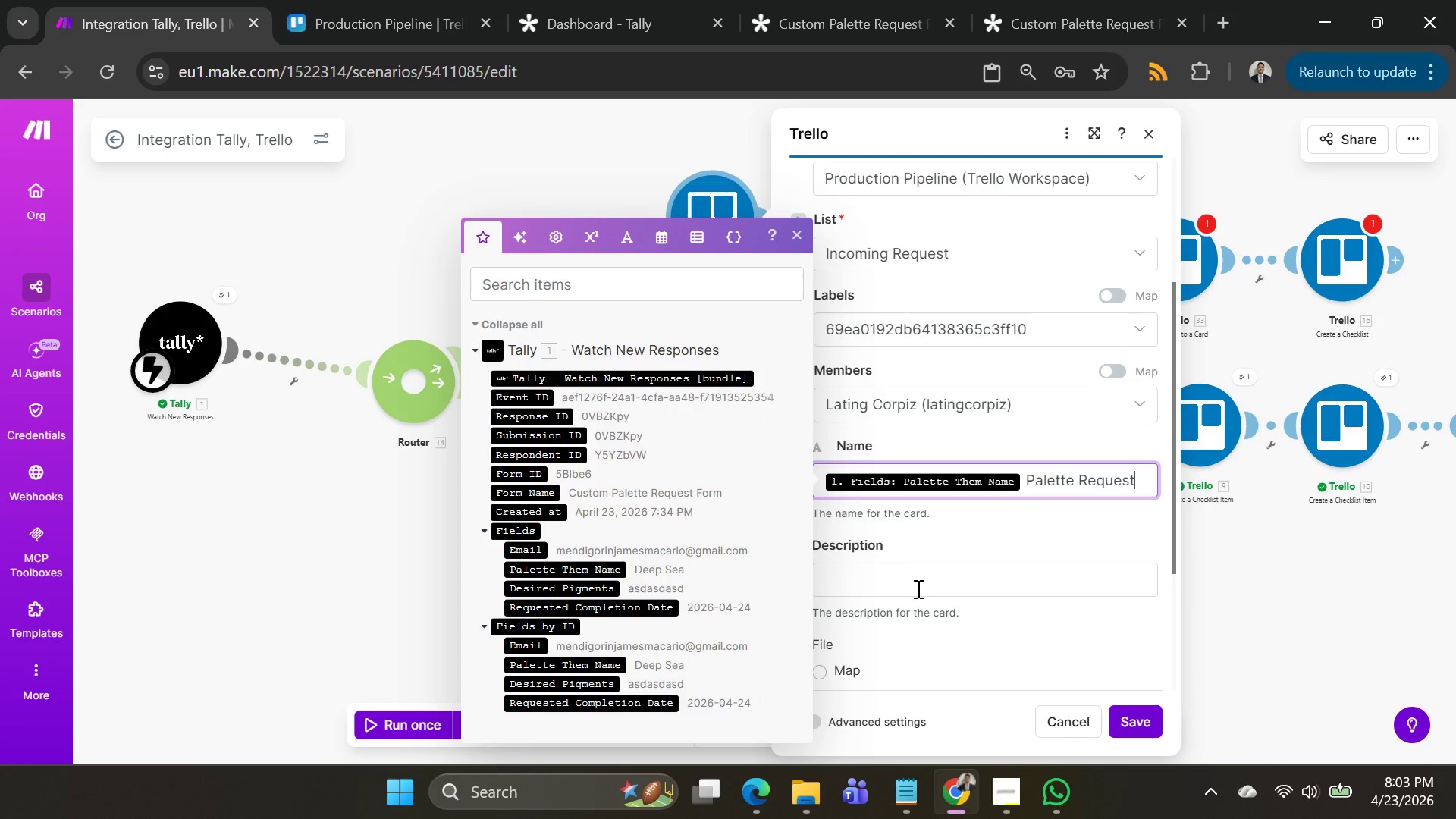 
key(Alt+AltLeft)
 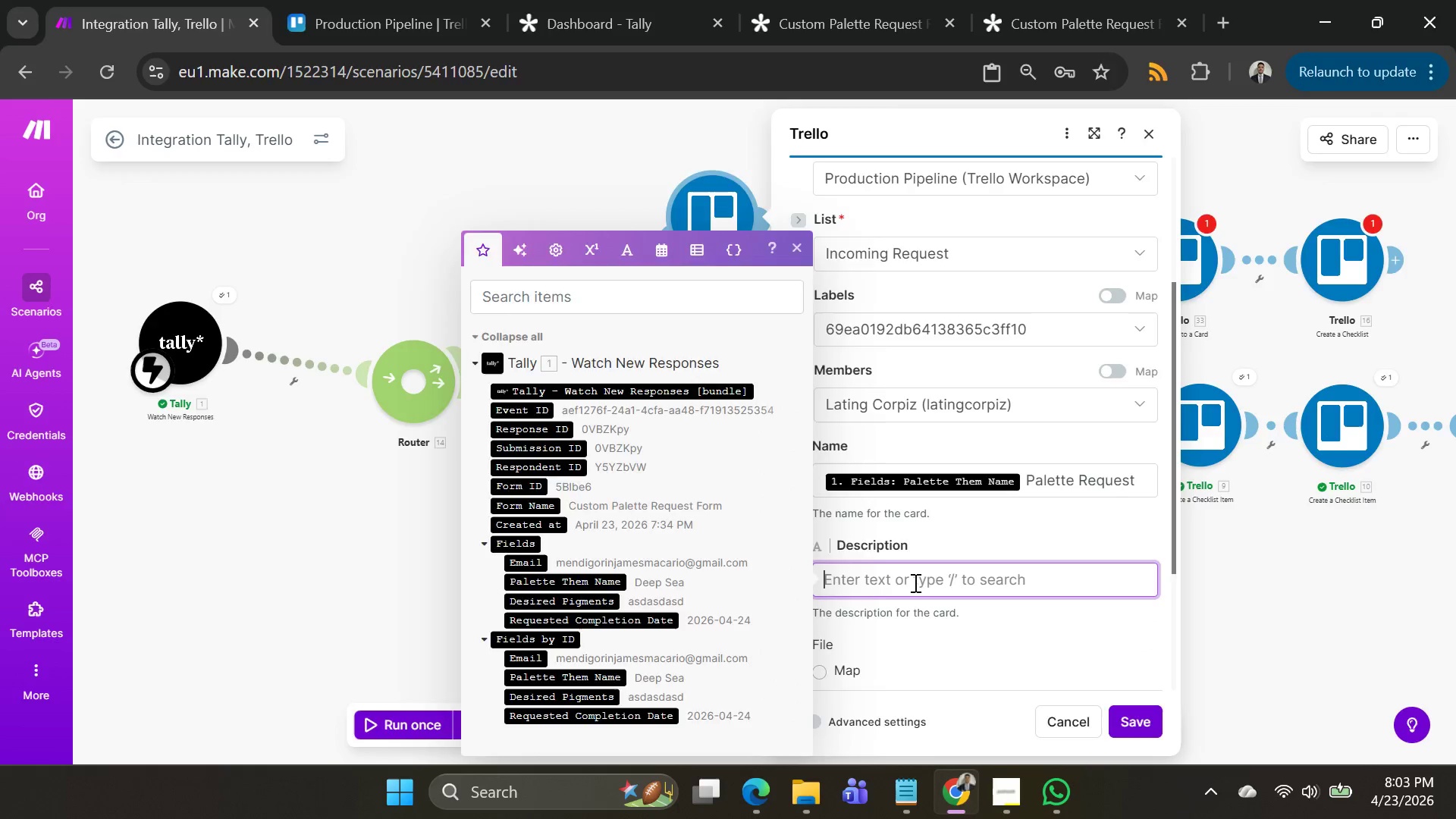 
key(Alt+Tab)
 